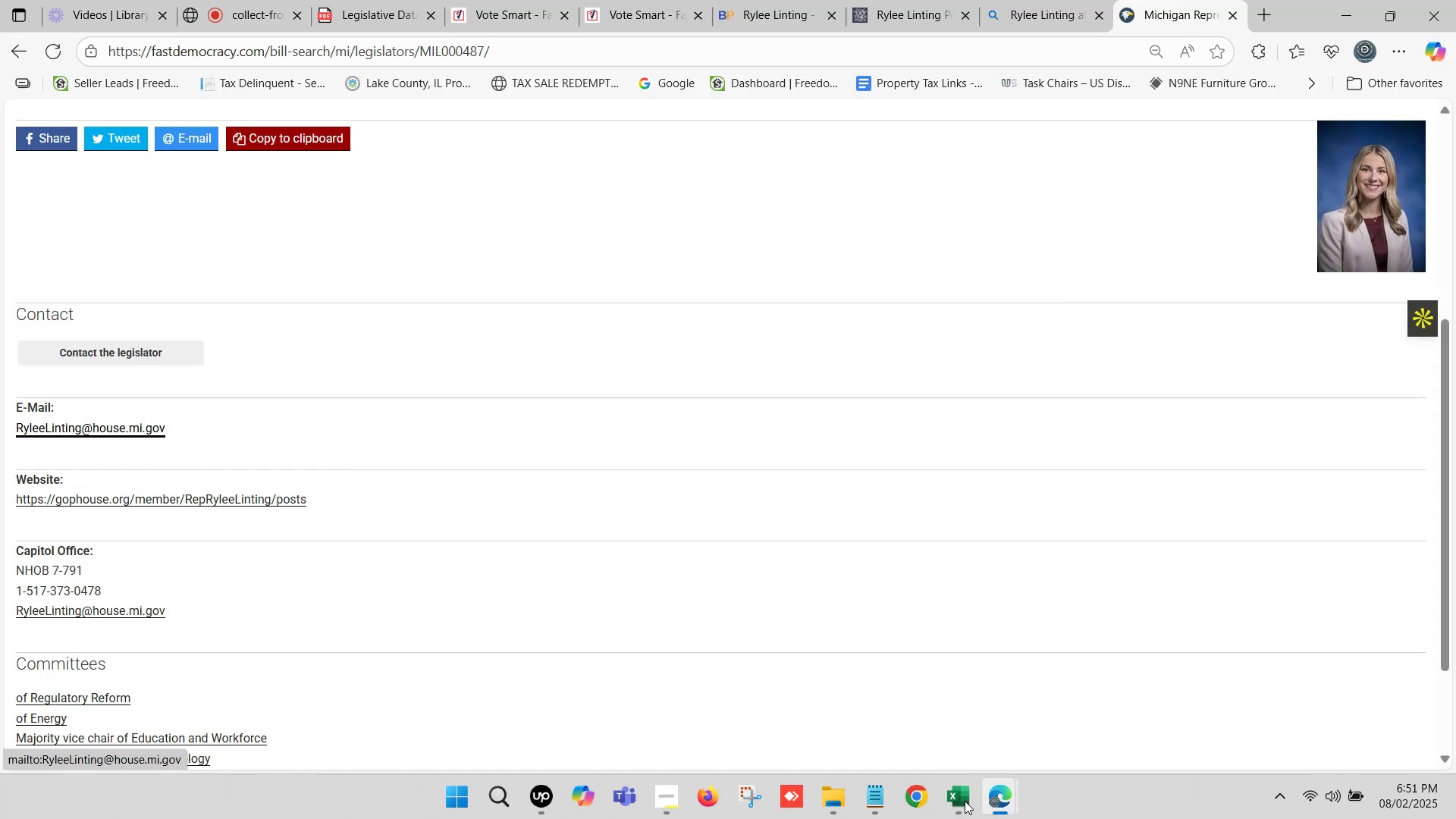 
scroll: coordinate [315, 497], scroll_direction: down, amount: 1.0
 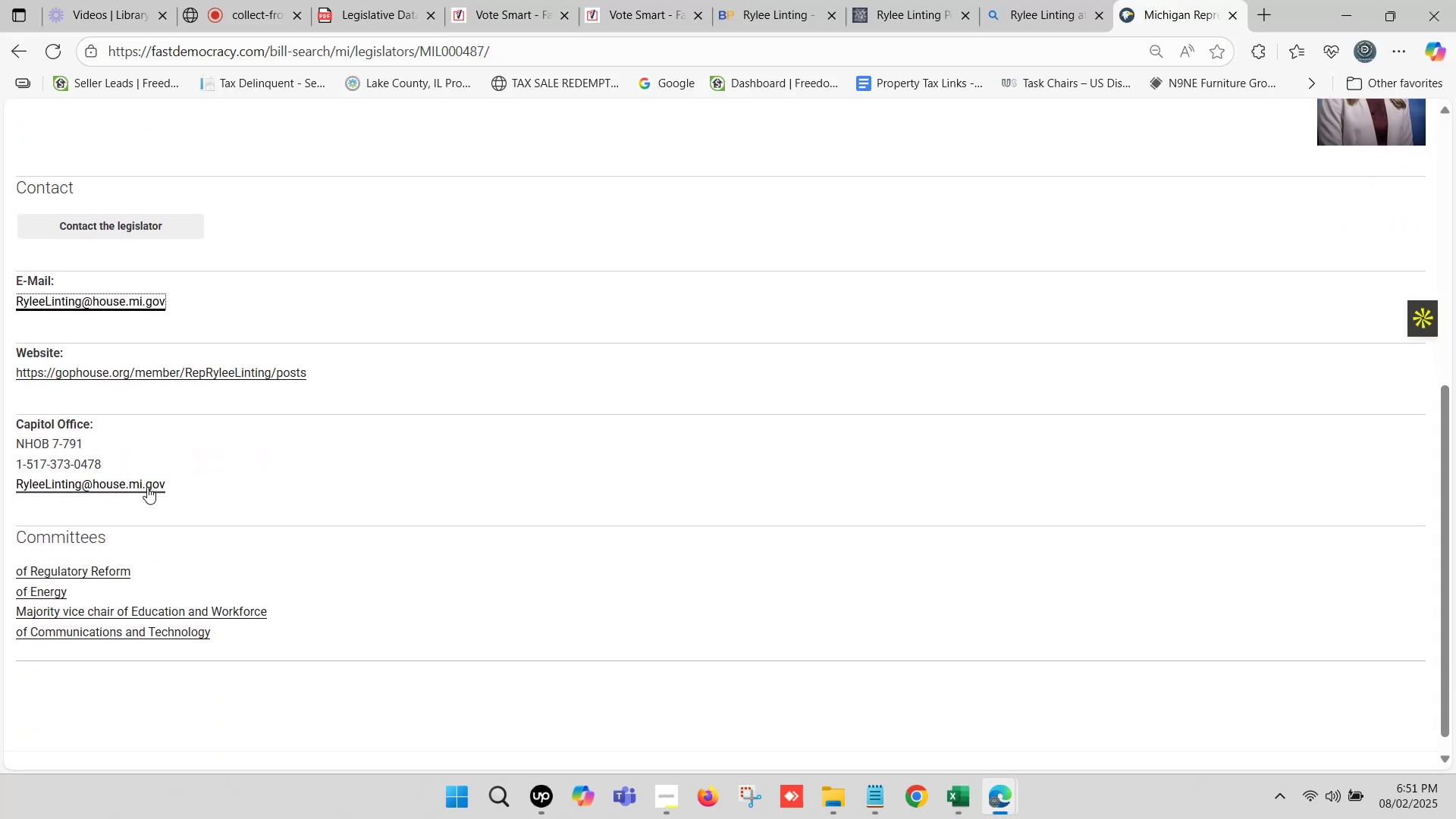 
left_click_drag(start_coordinate=[108, 463], to_coordinate=[27, 465])
 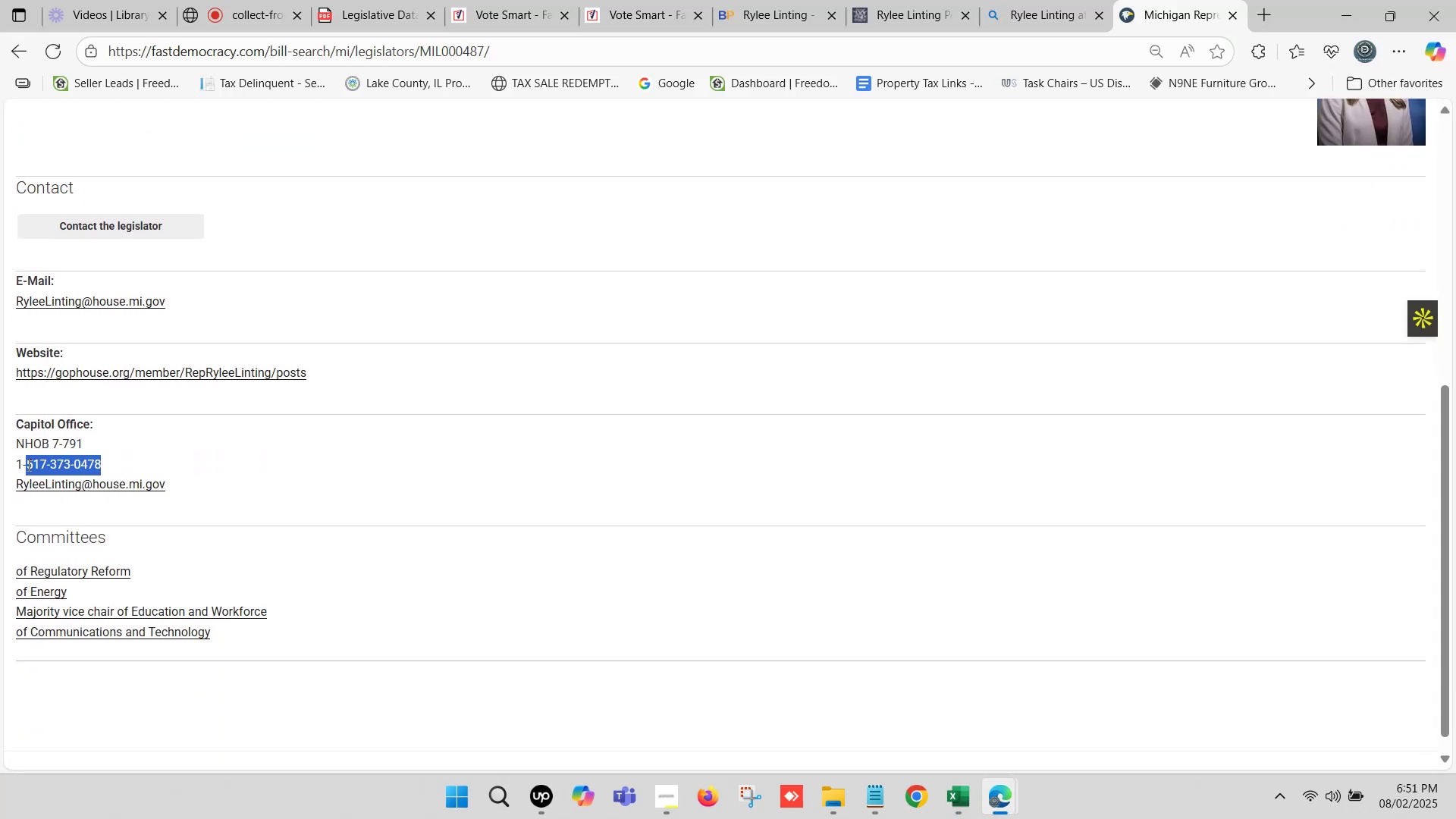 
key(Control+C)
 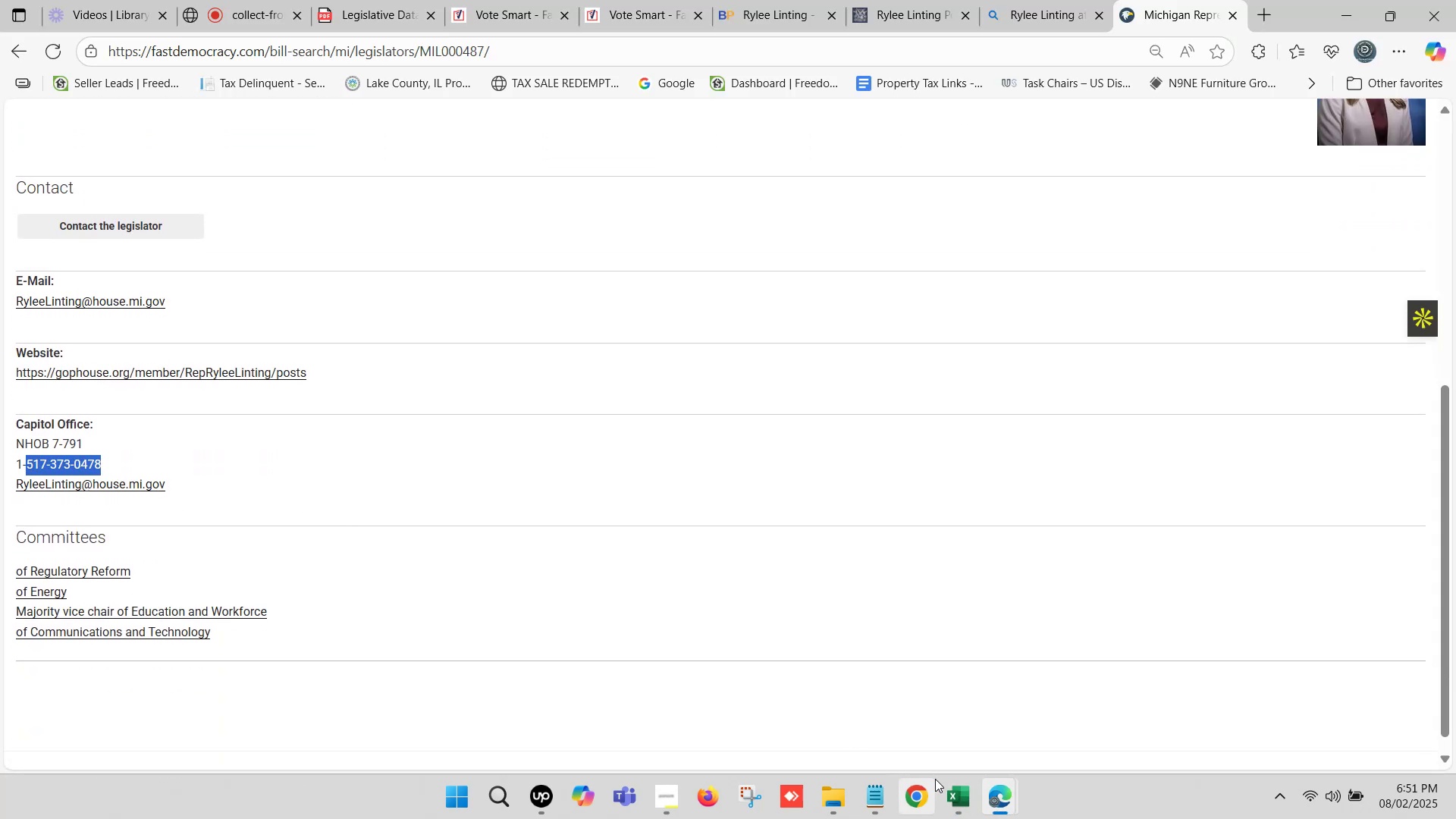 
left_click([956, 794])
 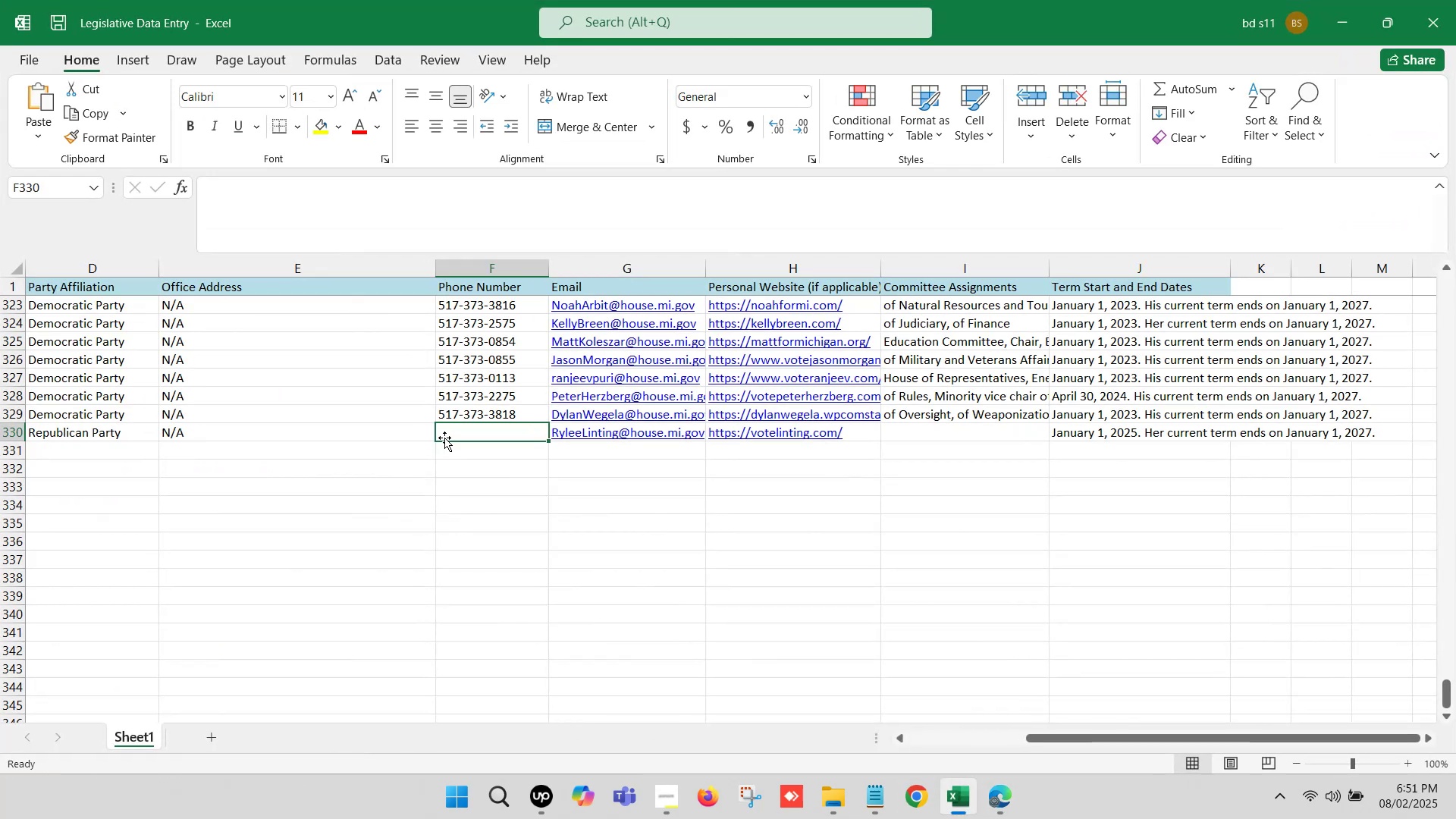 
key(Control+ControlLeft)
 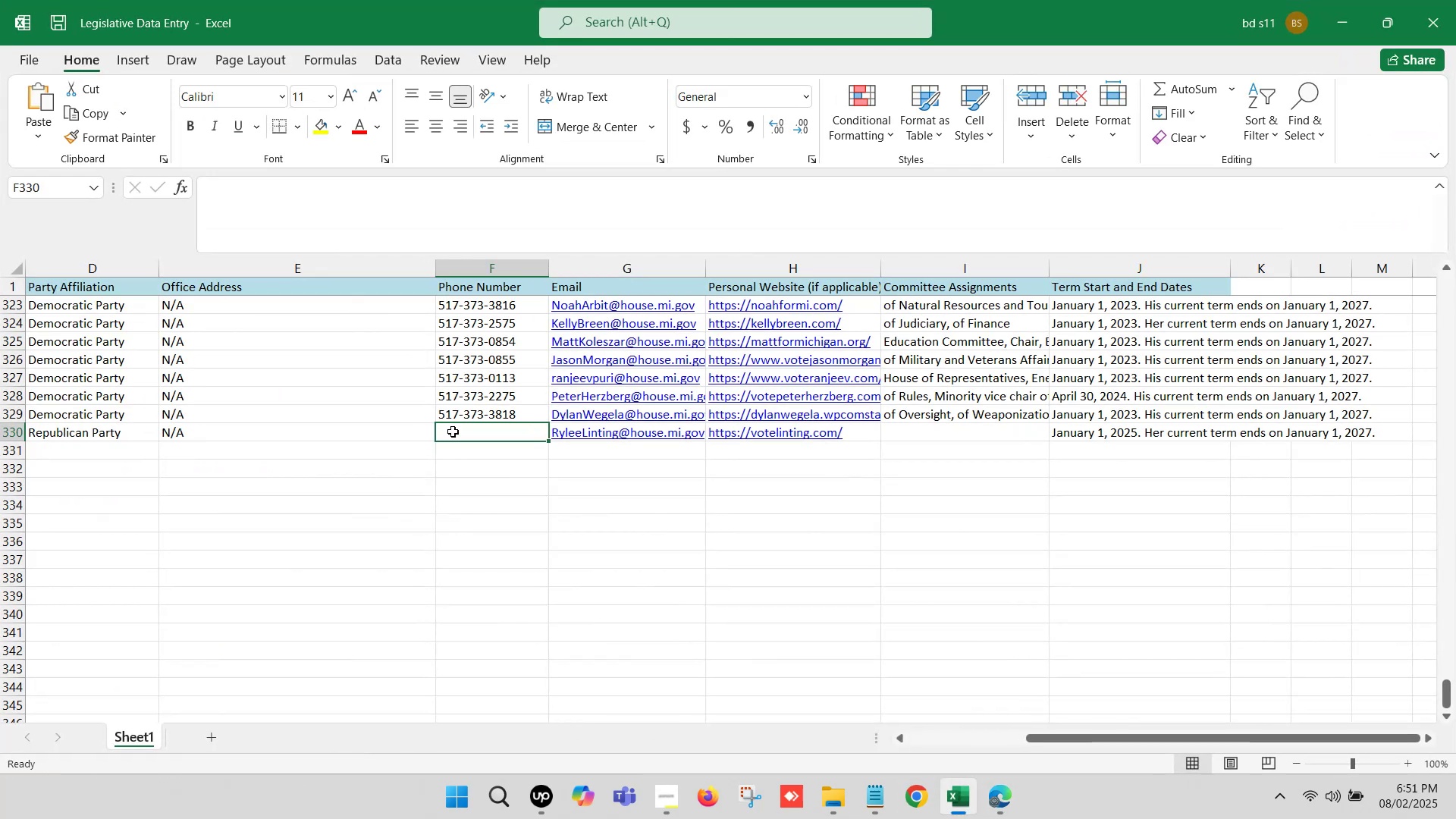 
left_click([453, 431])
 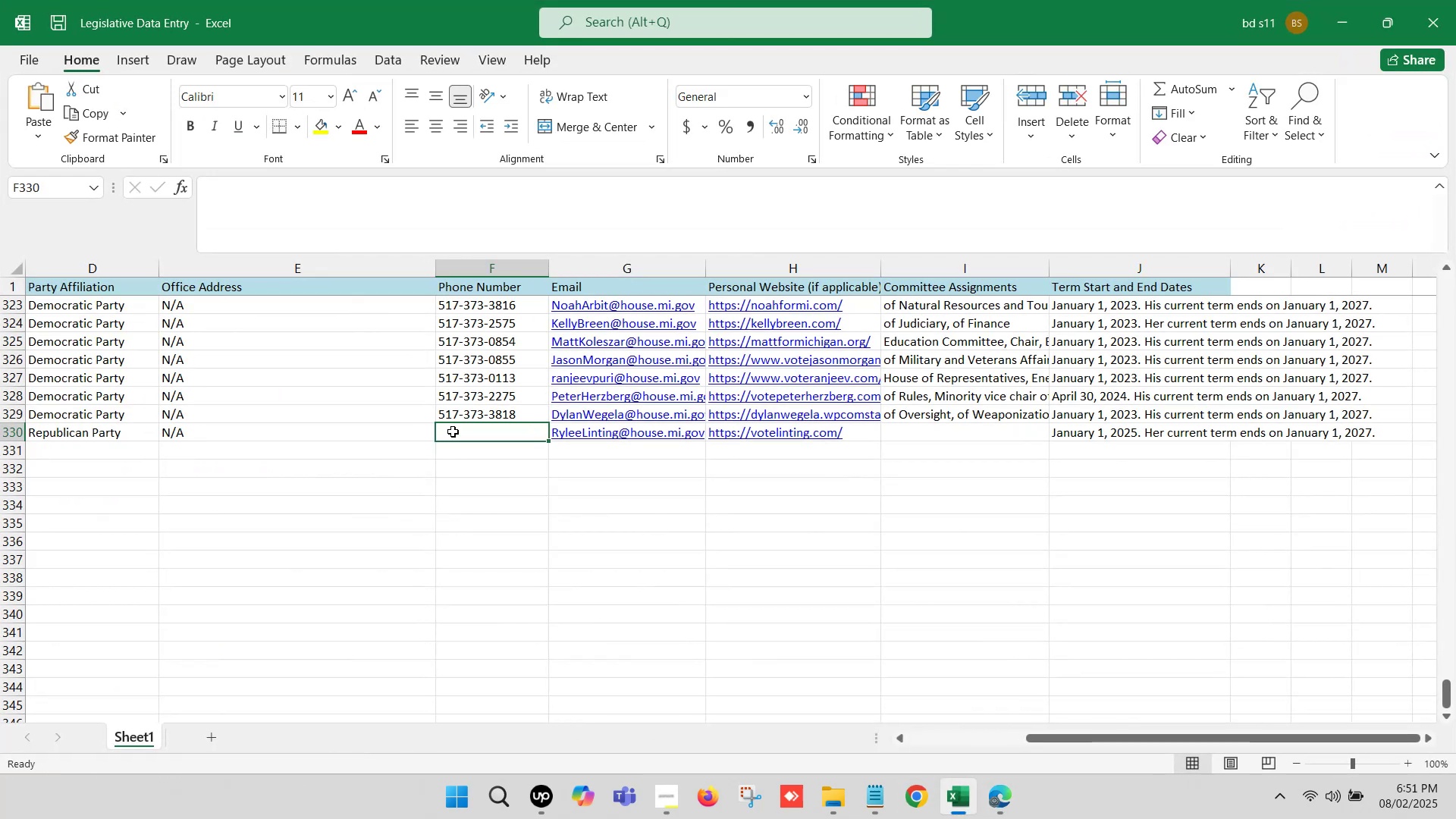 
left_click([453, 431])
 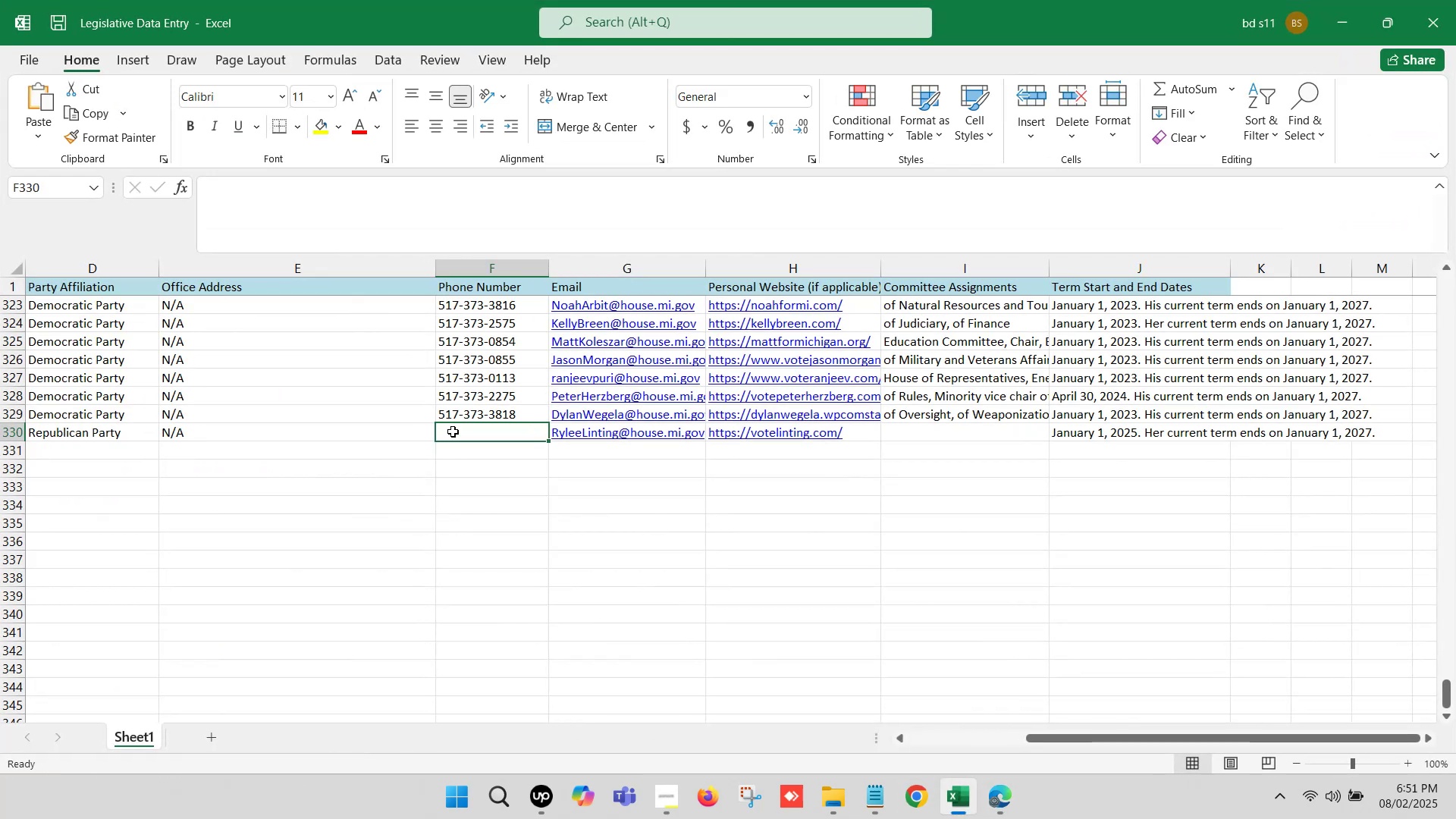 
double_click([453, 431])
 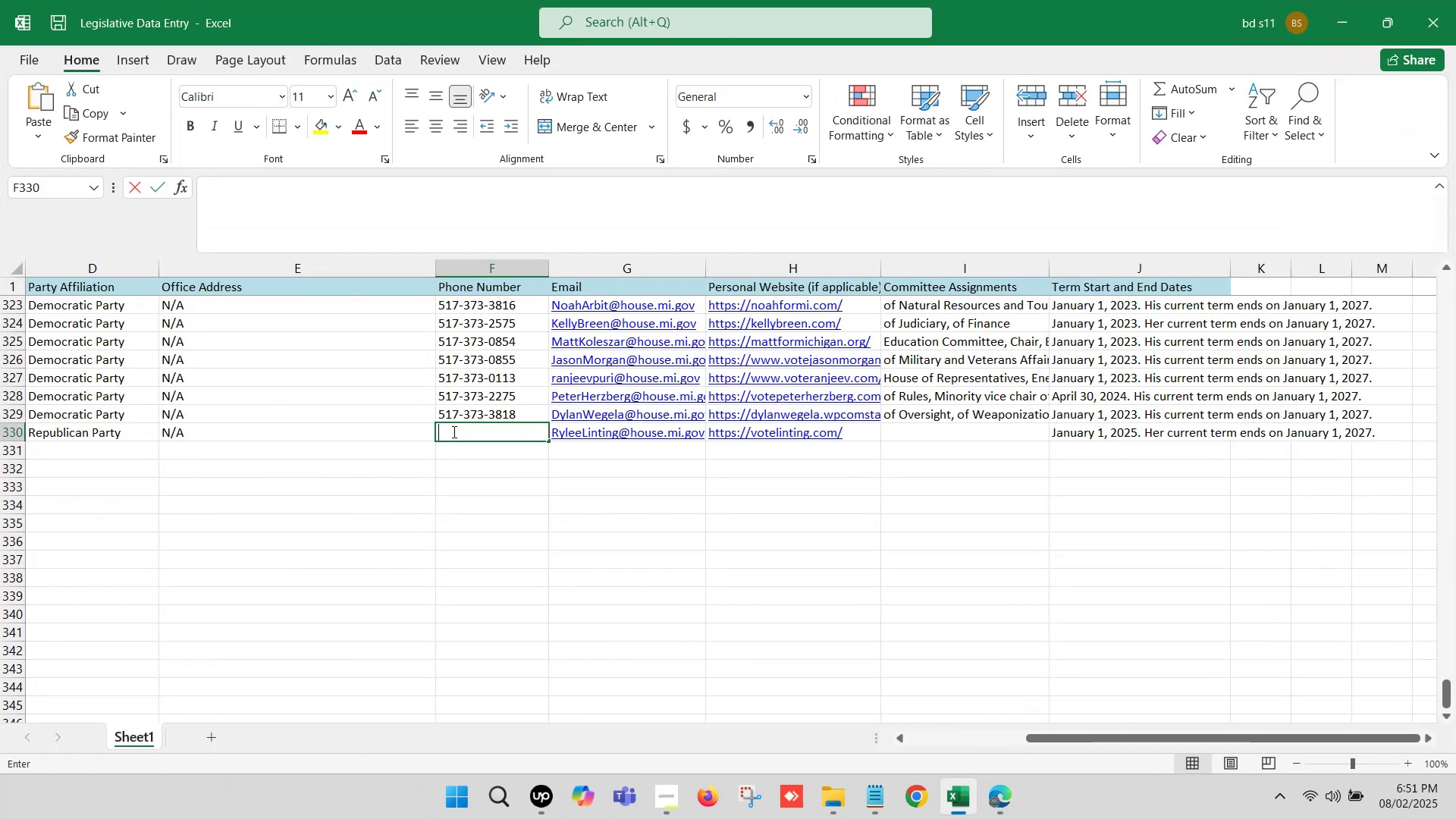 
key(Control+V)
 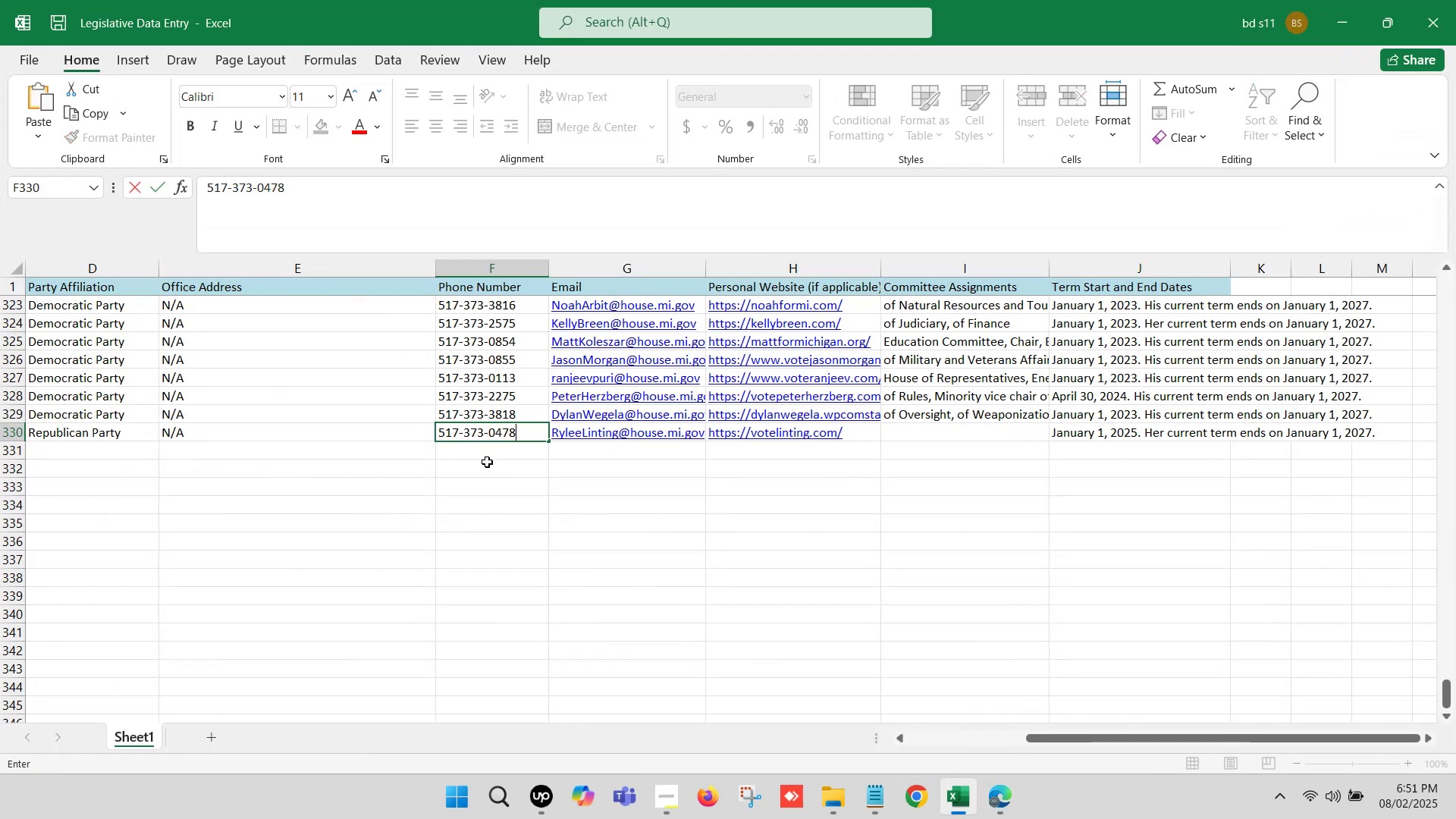 
left_click([487, 462])
 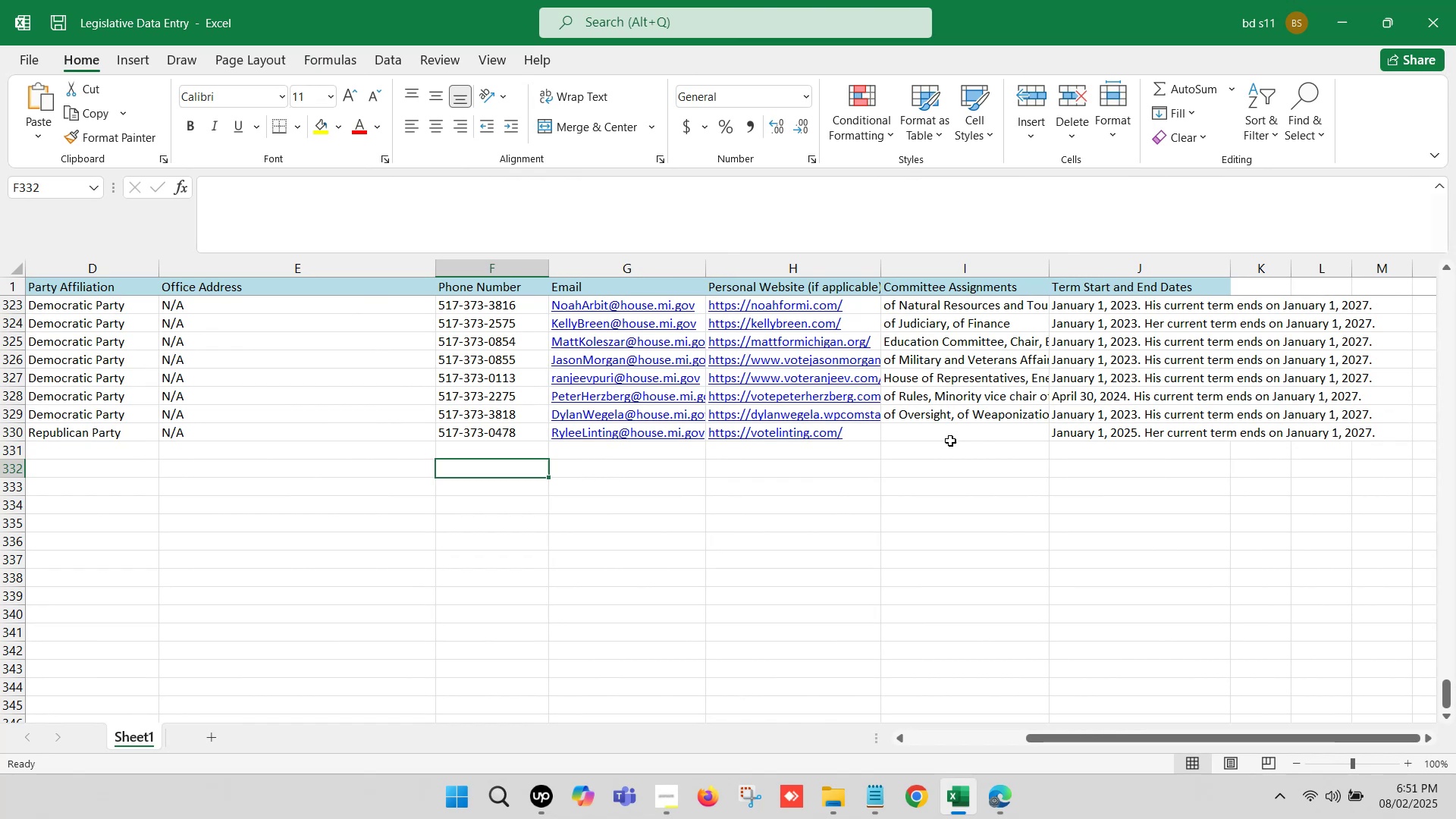 
left_click([958, 434])
 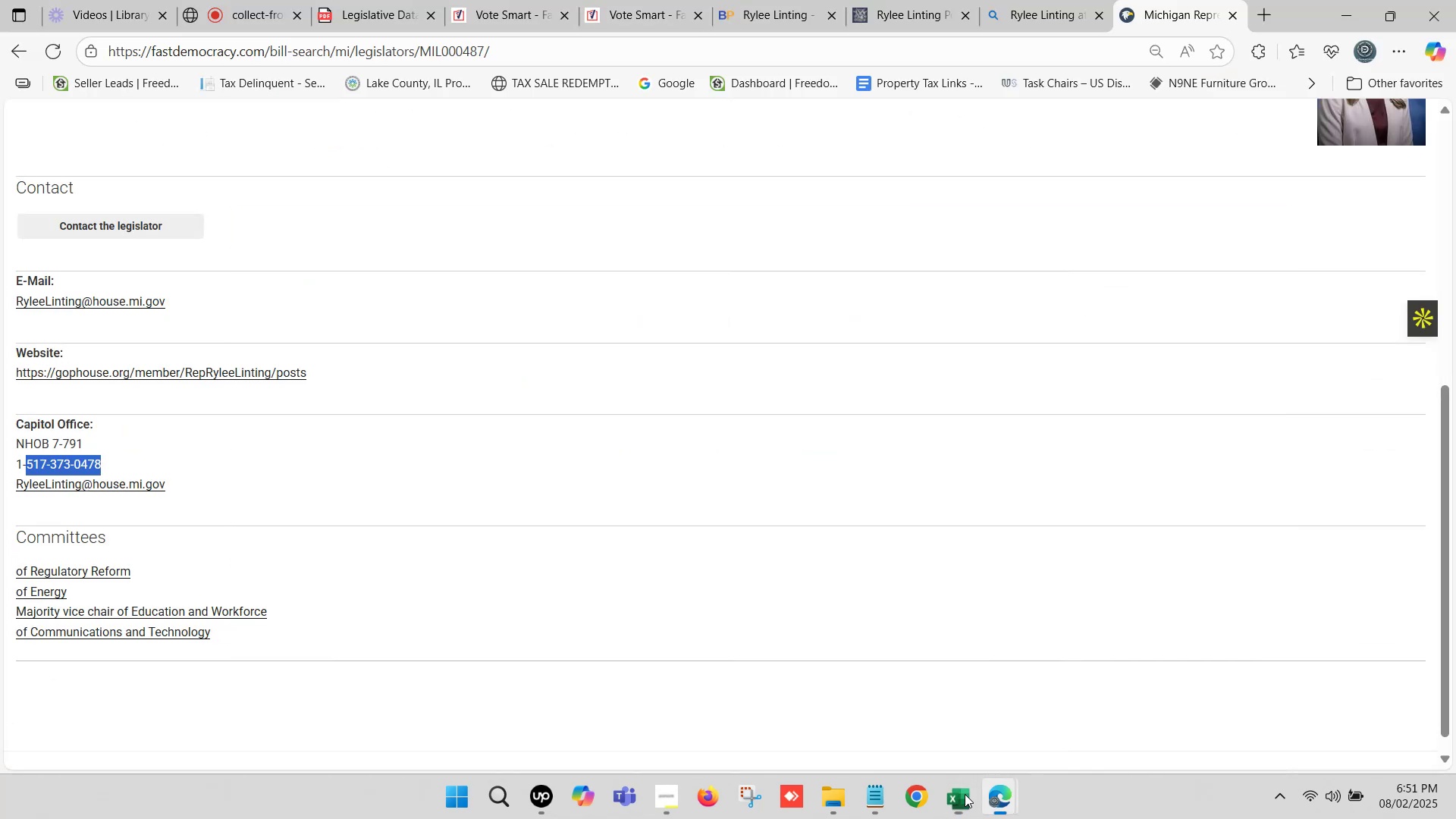 
scroll: coordinate [206, 555], scroll_direction: down, amount: 1.0
 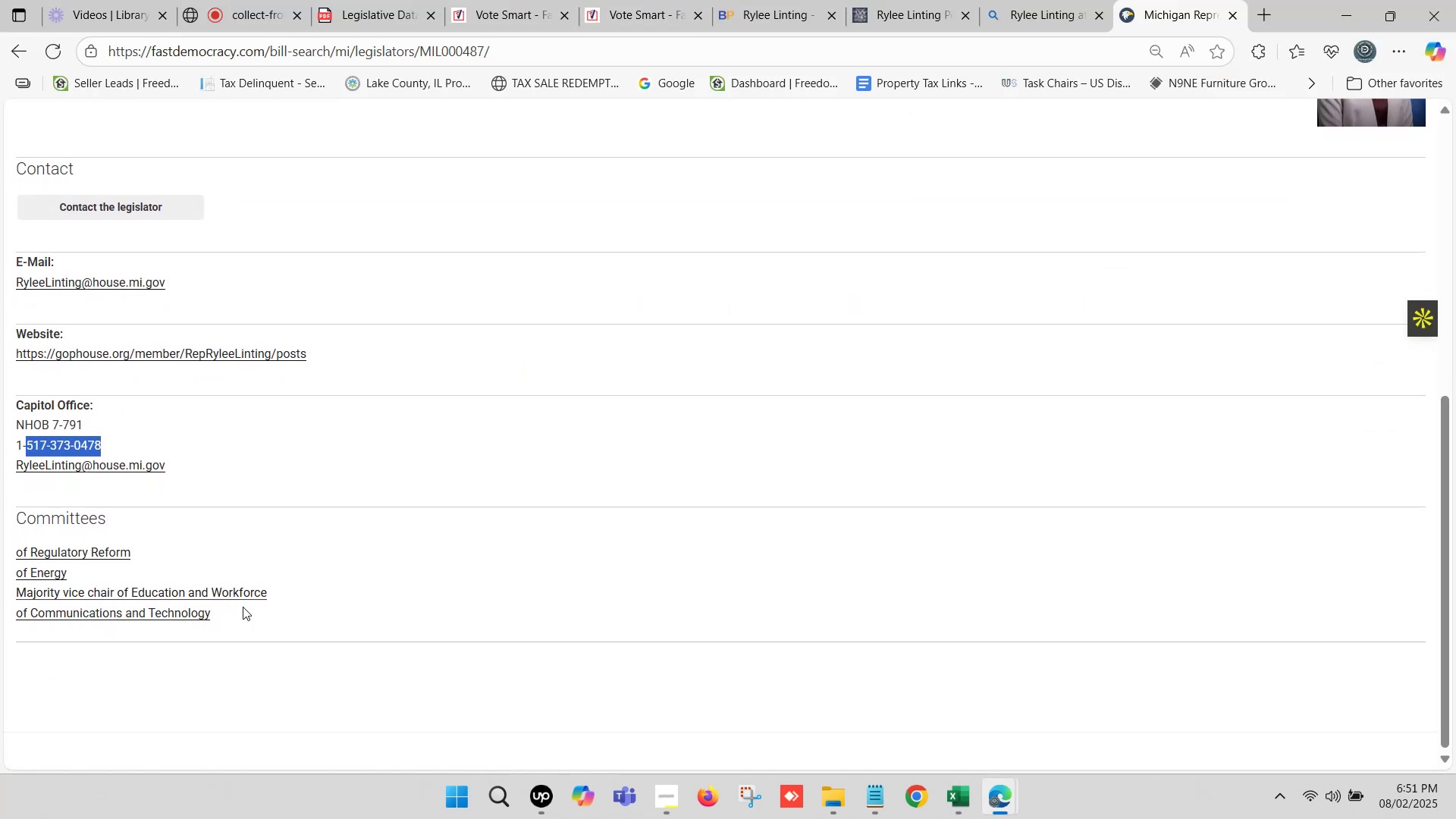 
left_click_drag(start_coordinate=[234, 622], to_coordinate=[18, 557])
 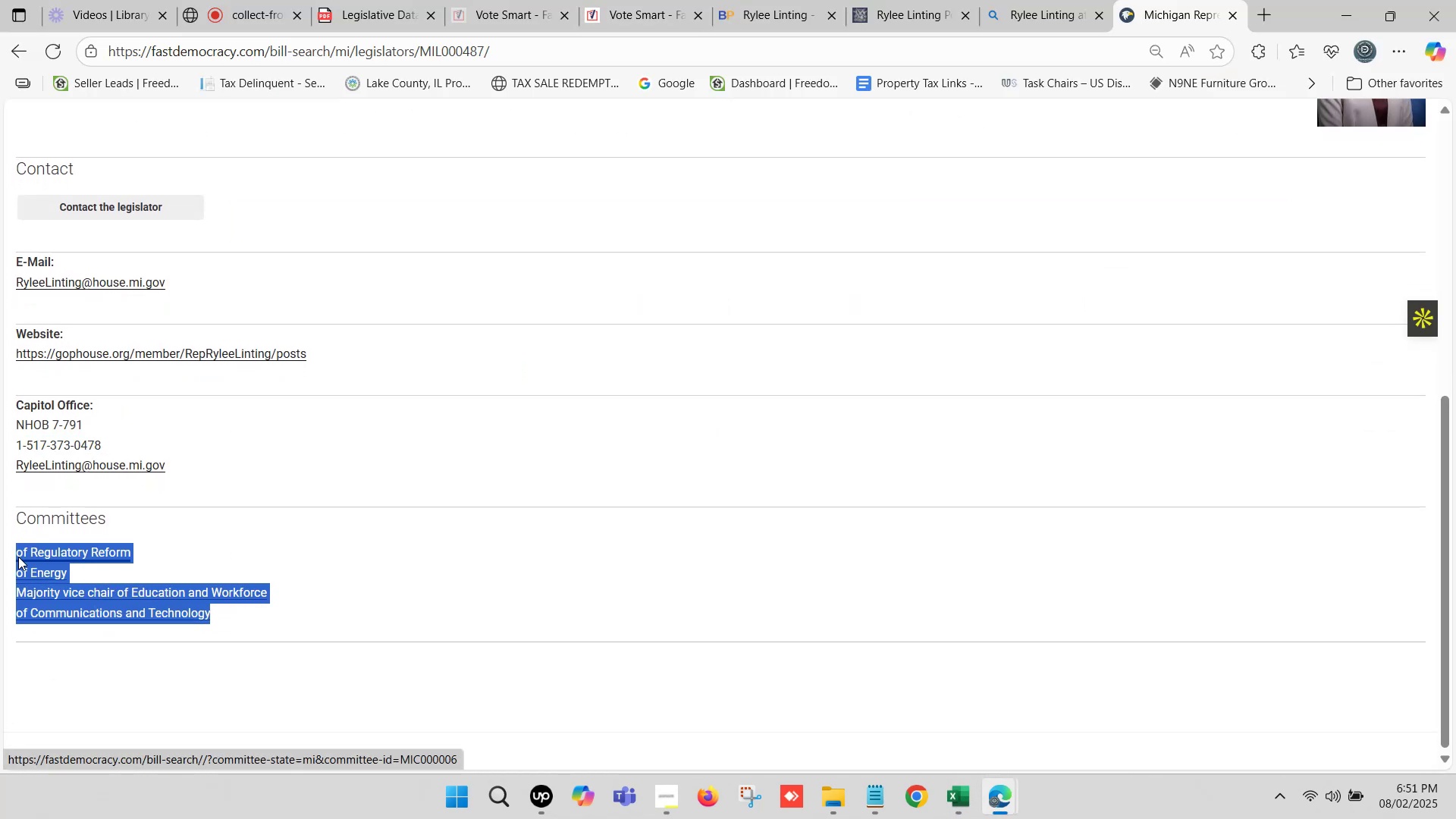 
key(Control+C)
 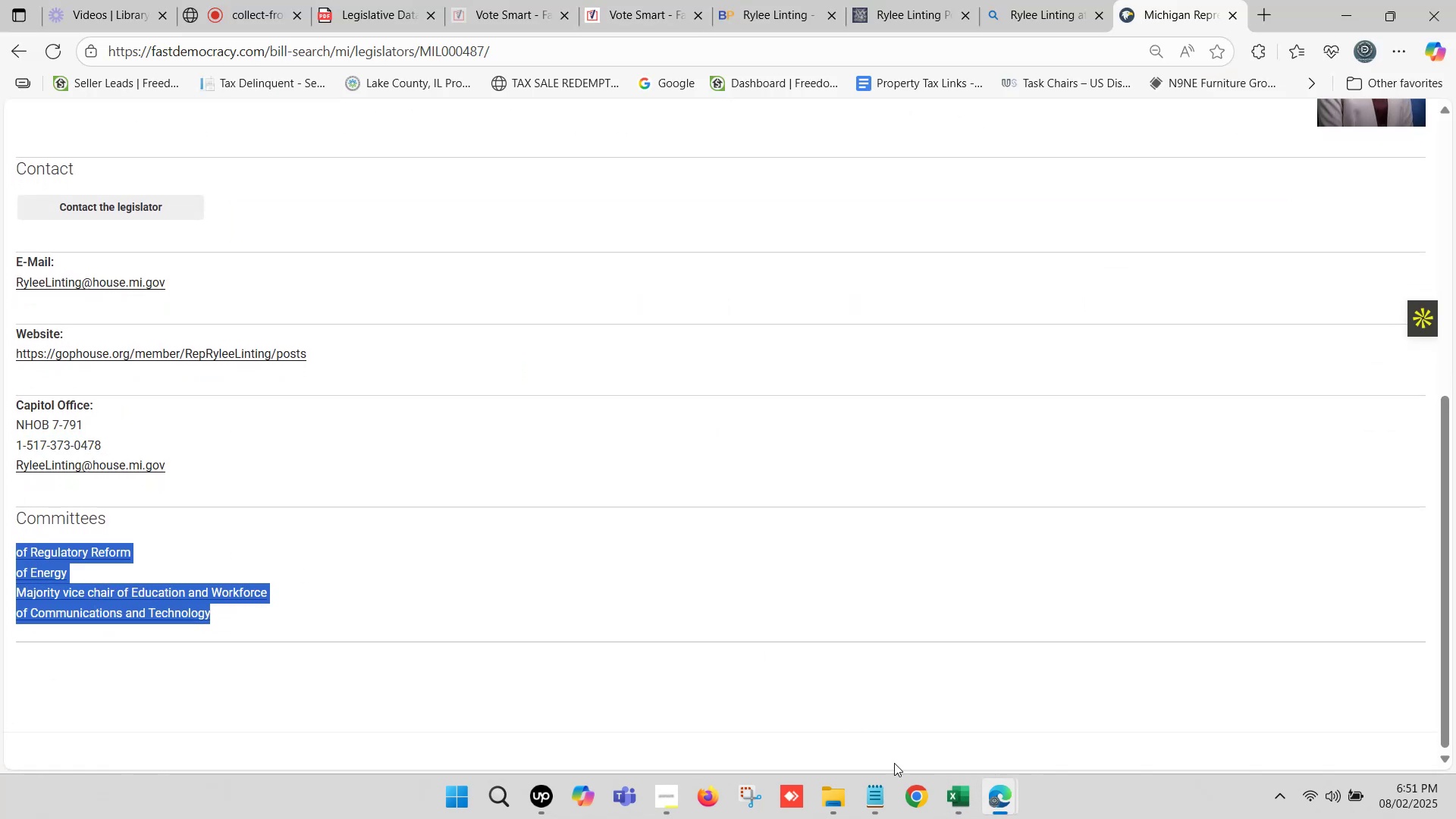 
left_click([963, 802])
 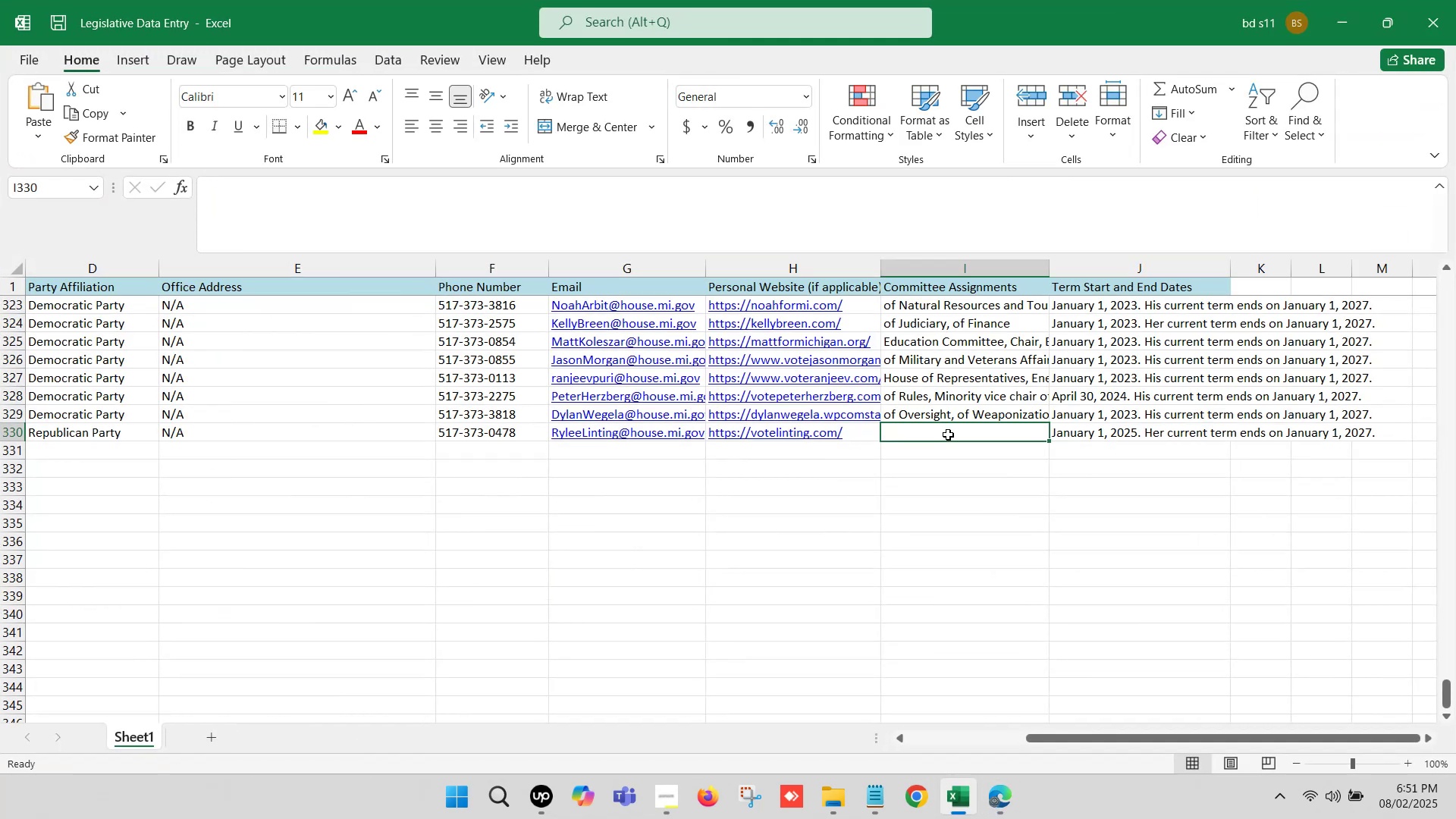 
double_click([948, 435])
 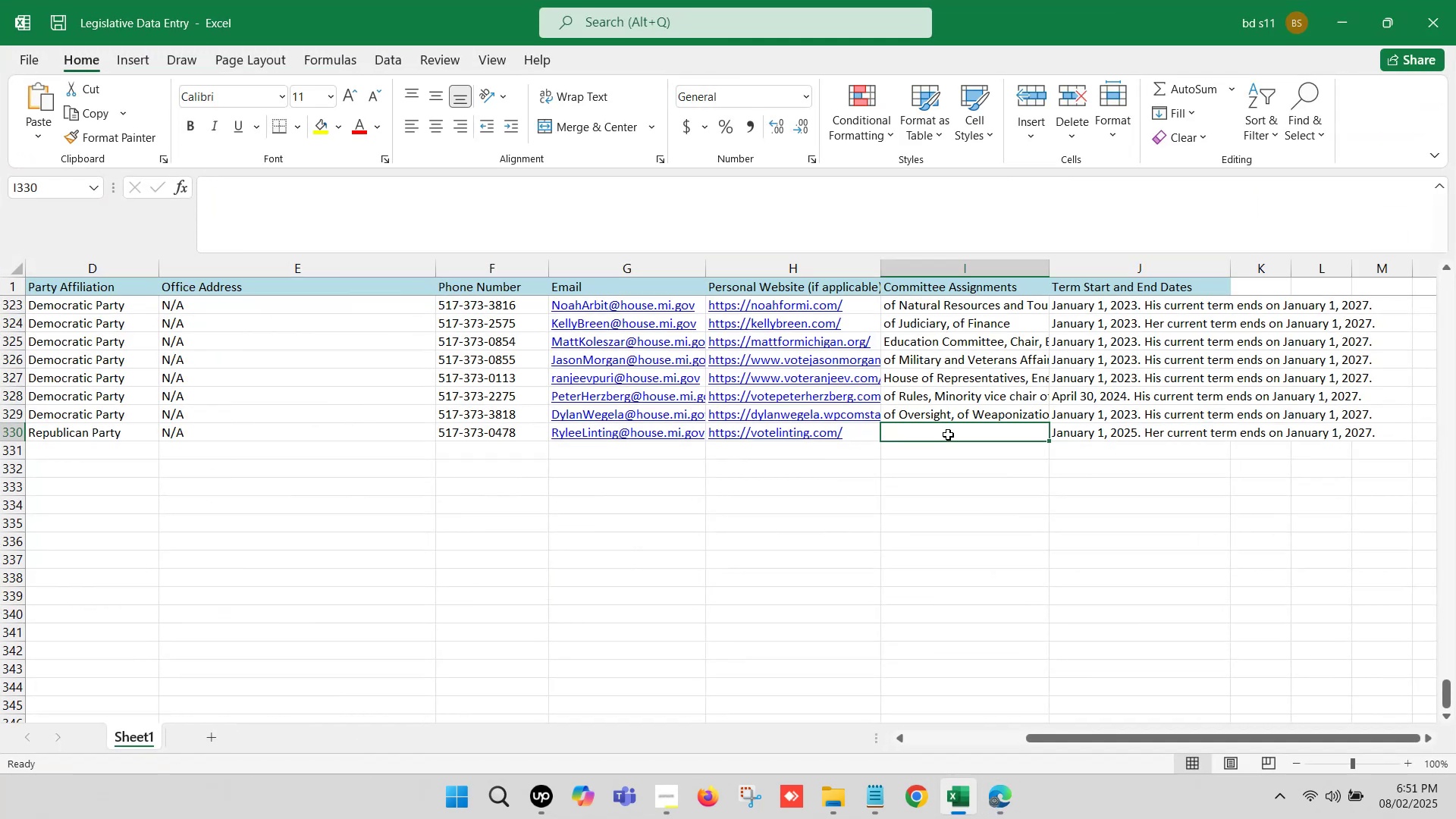 
key(Control+ControlLeft)
 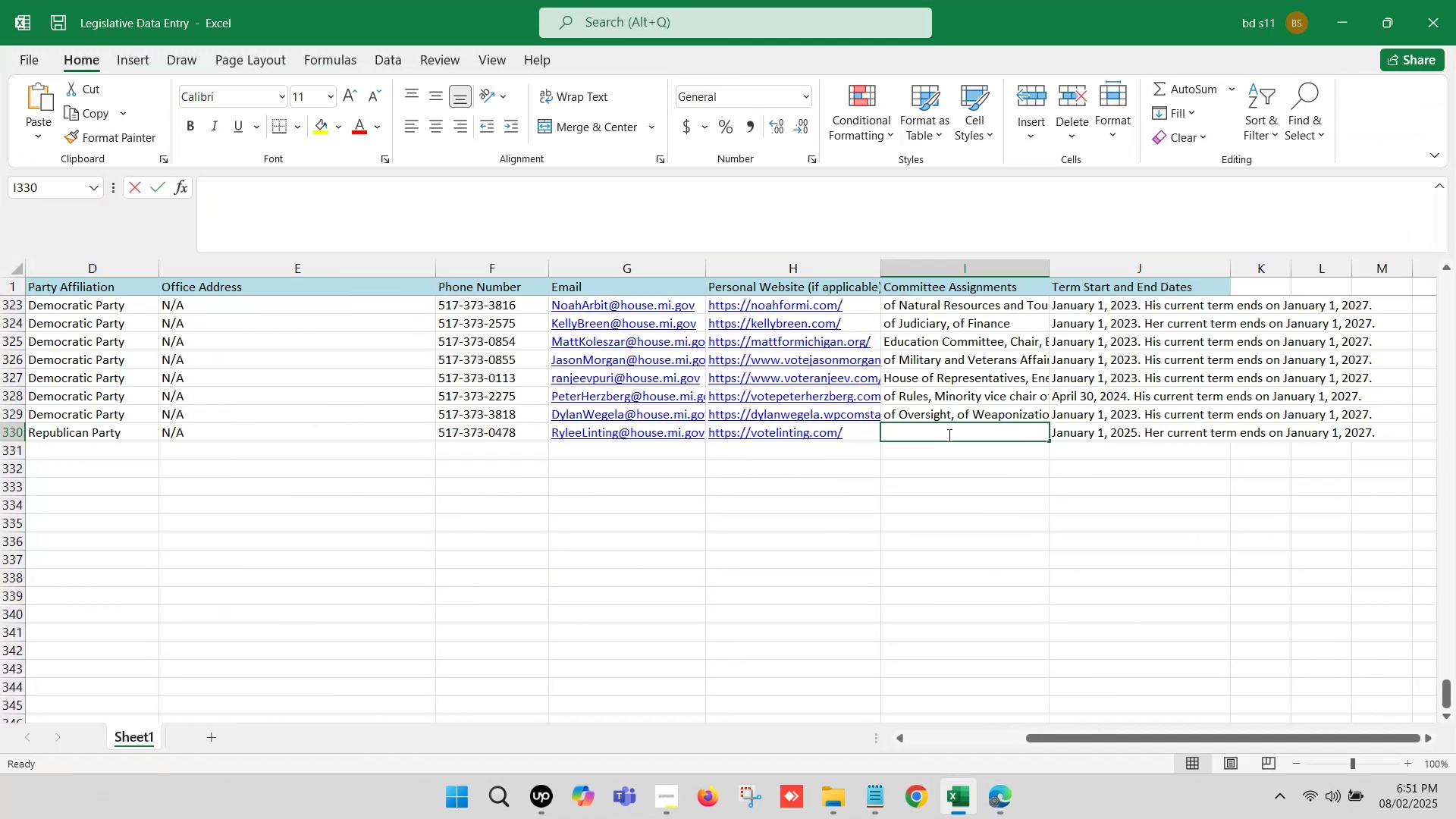 
key(Control+V)
 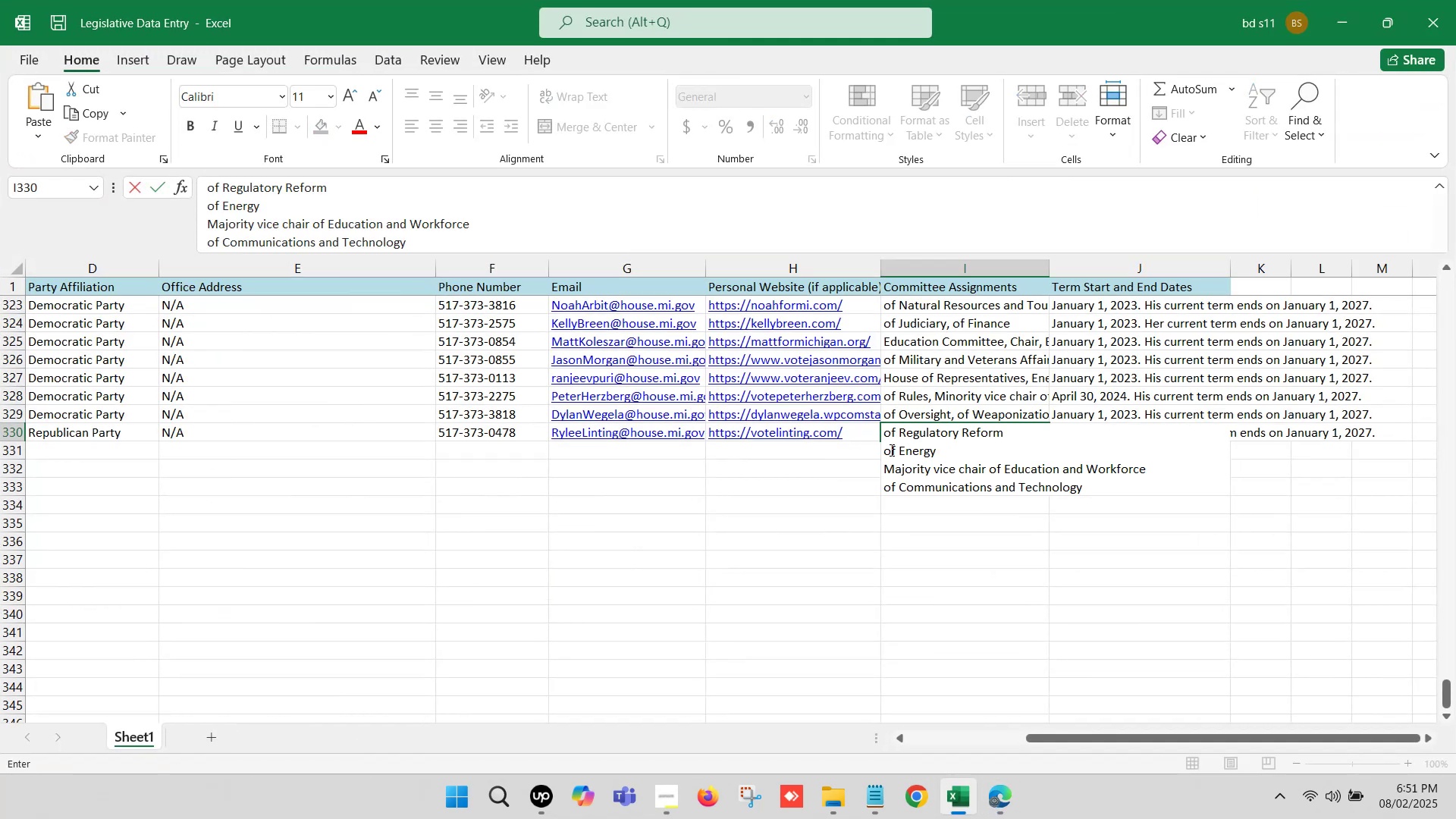 
left_click([882, 450])
 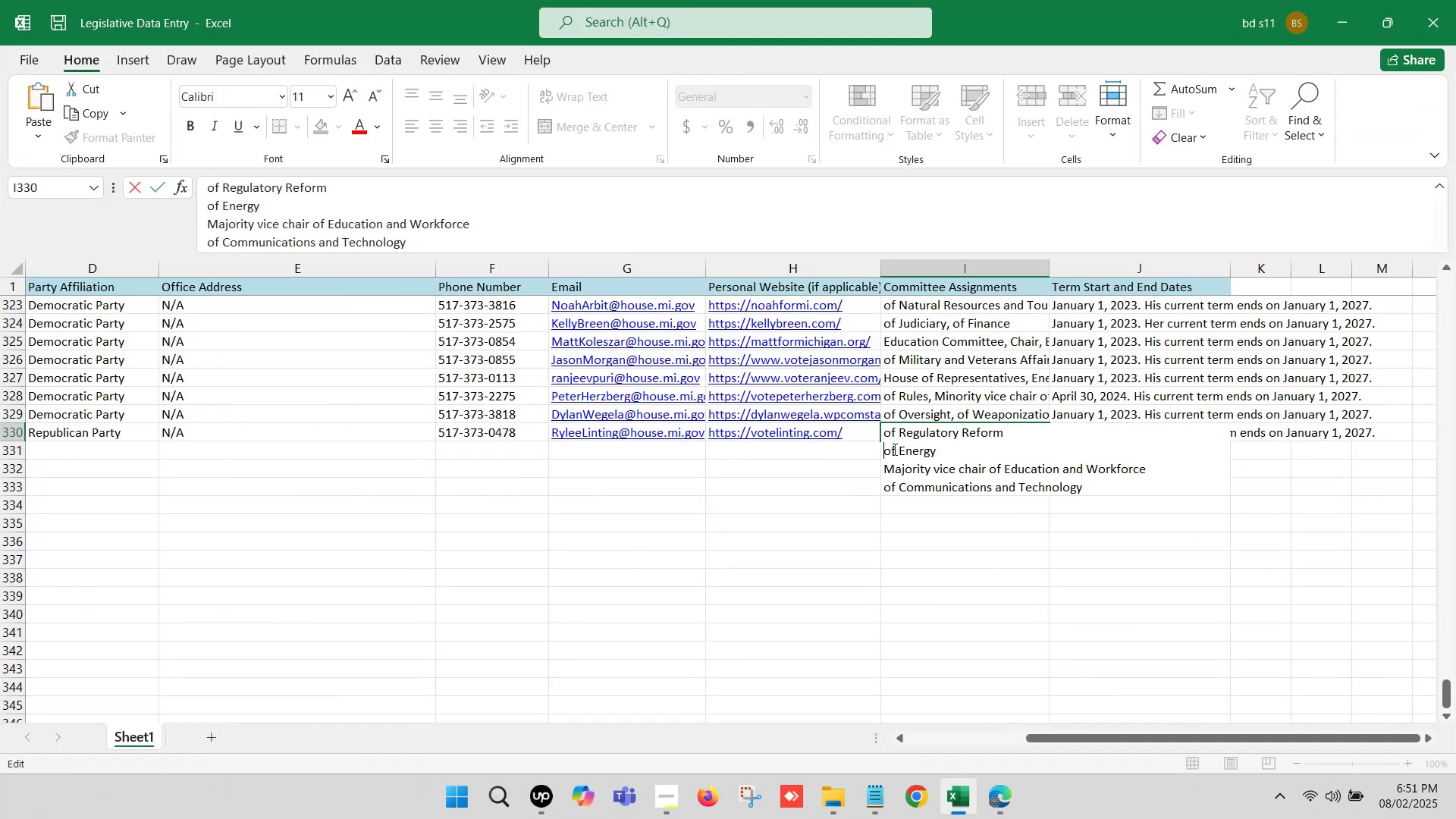 
key(Backspace)
 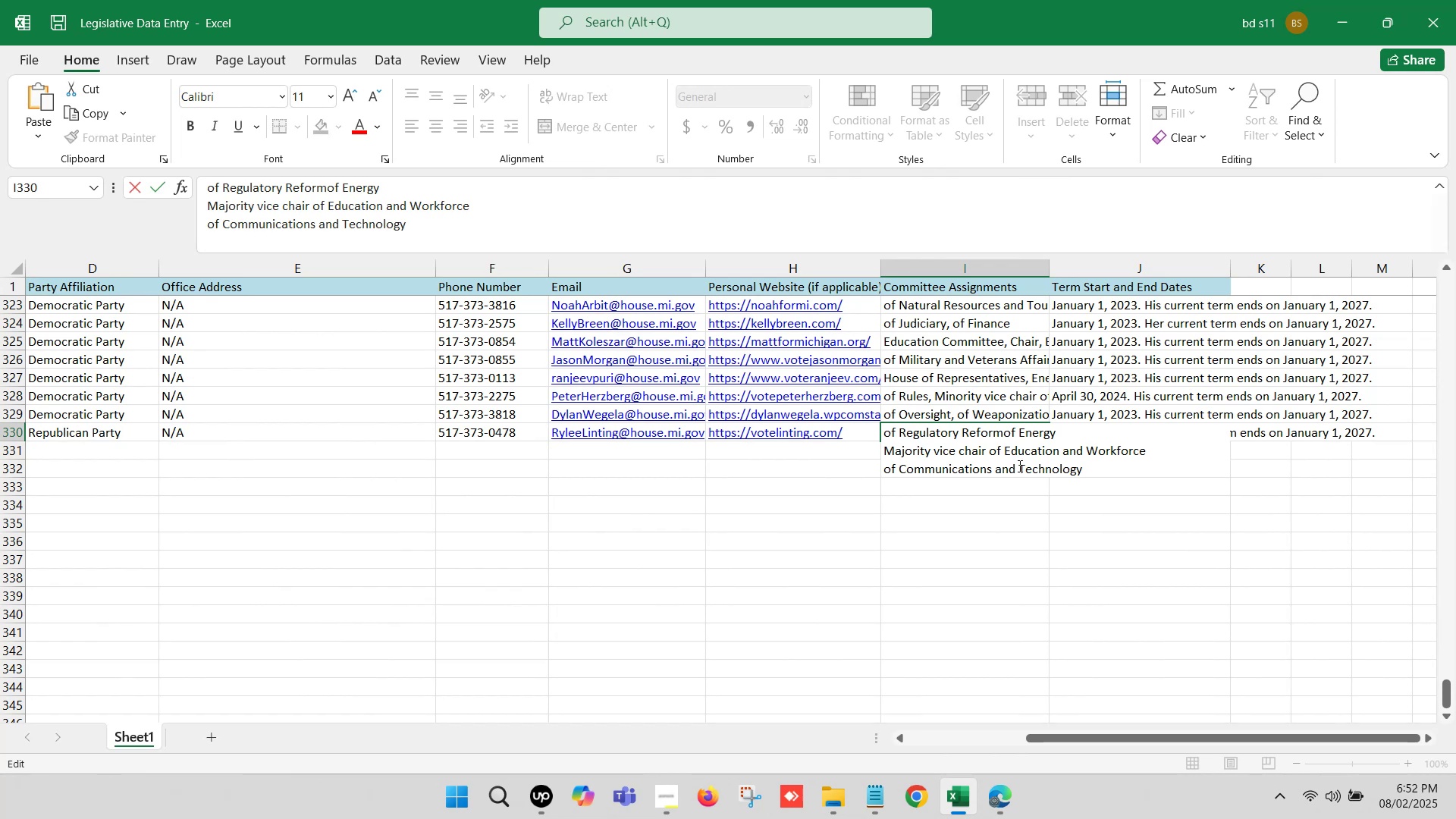 
key(Comma)
 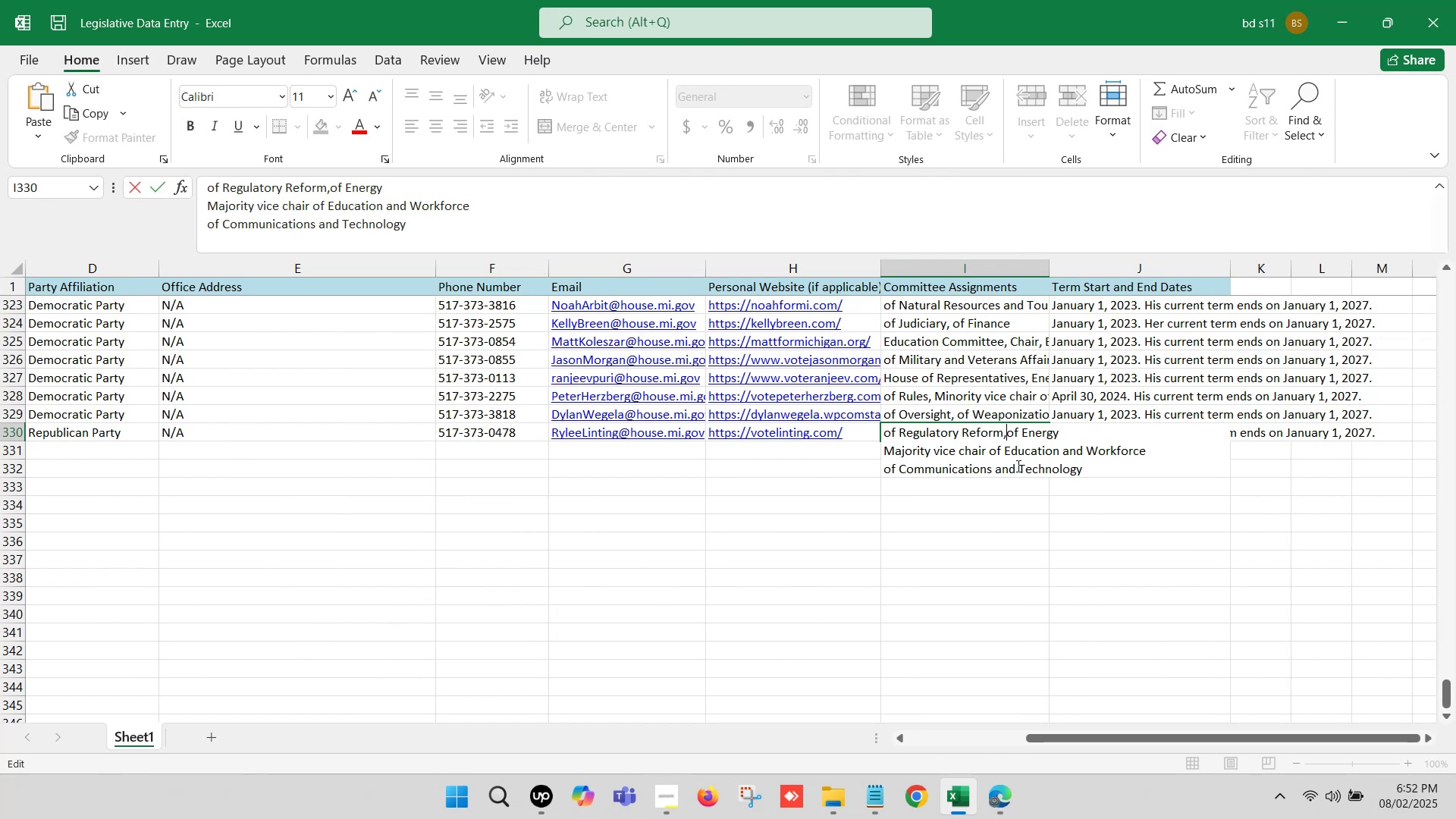 
key(Space)
 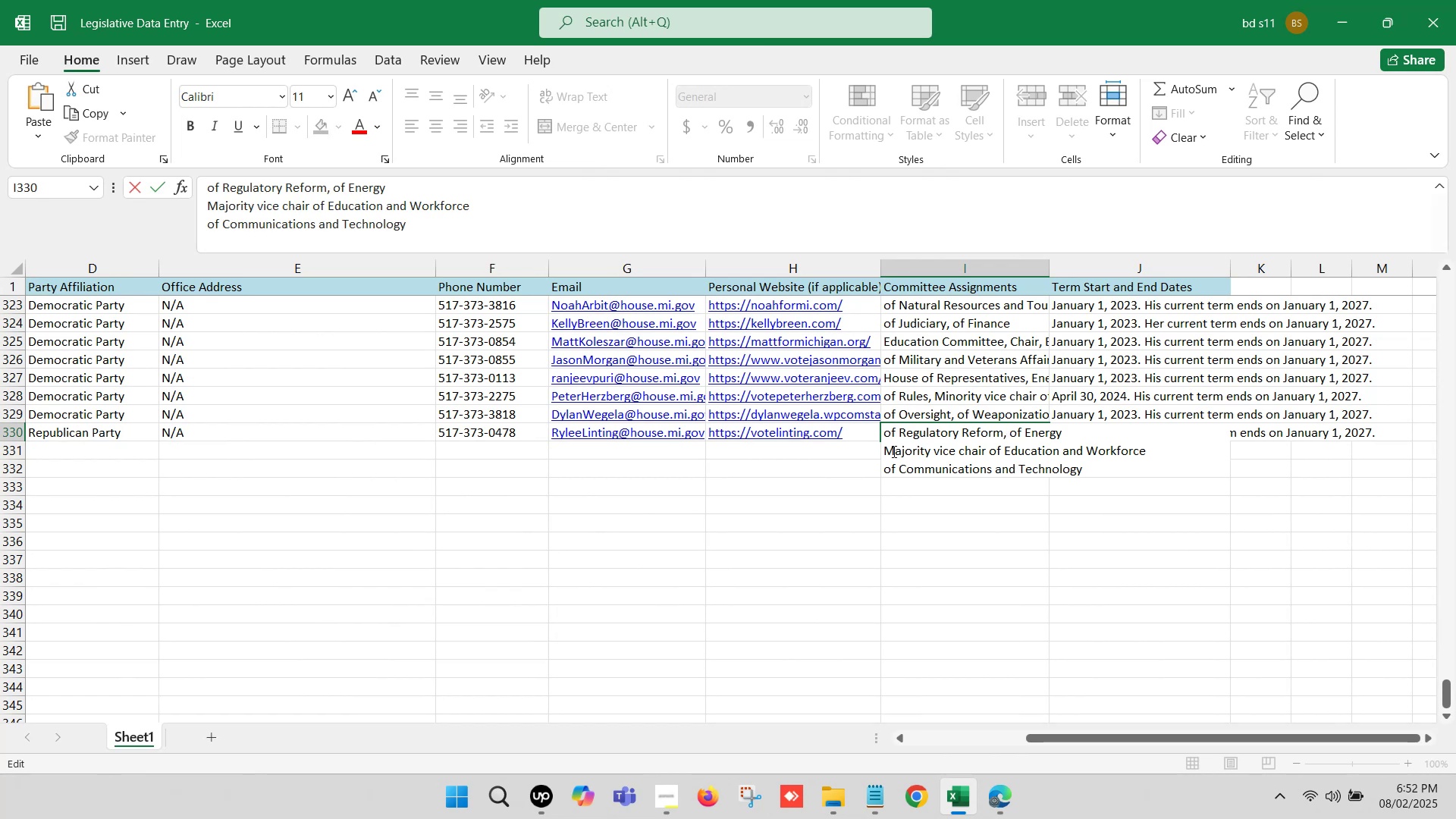 
left_click([890, 450])
 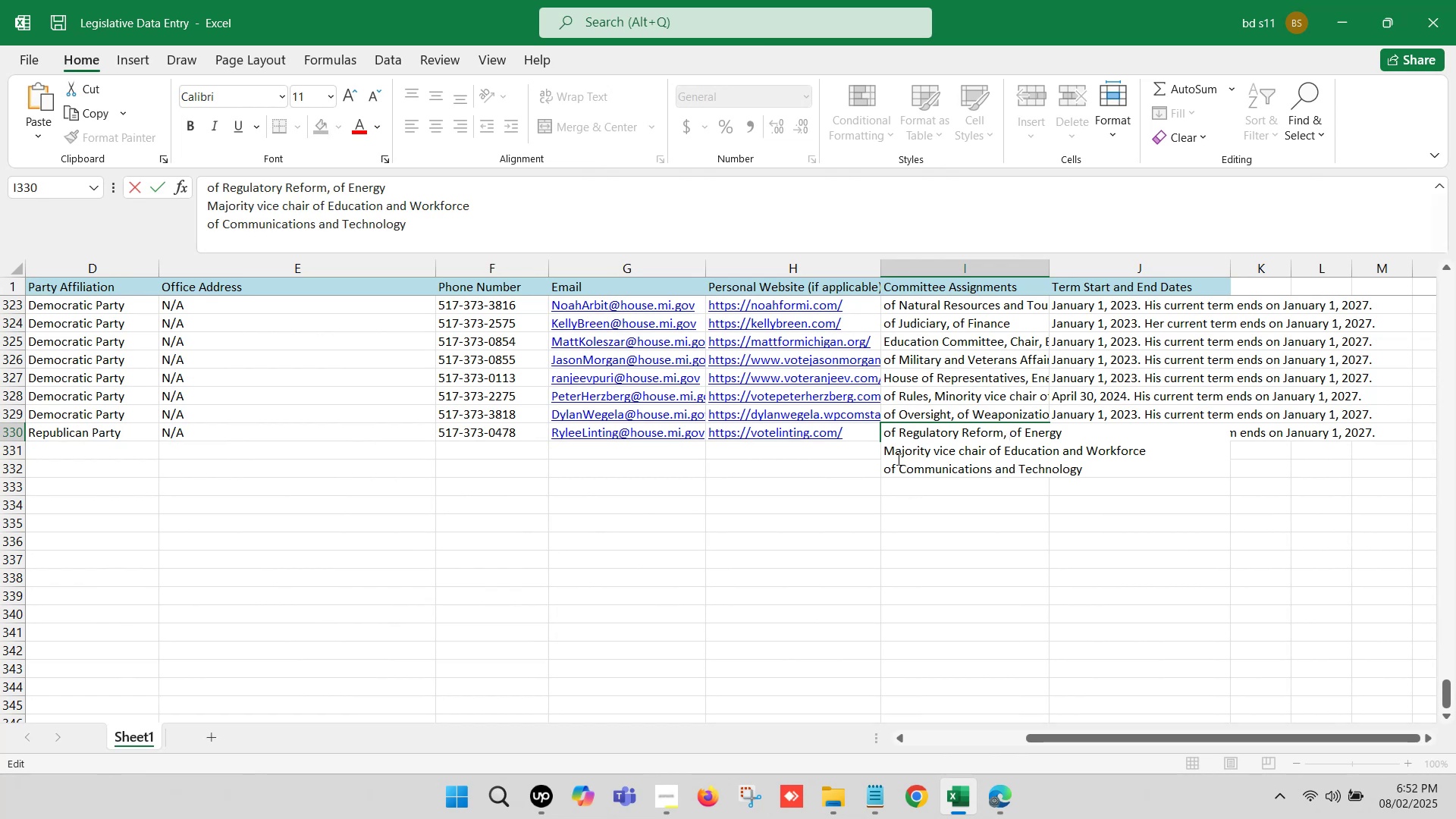 
left_click([880, 444])
 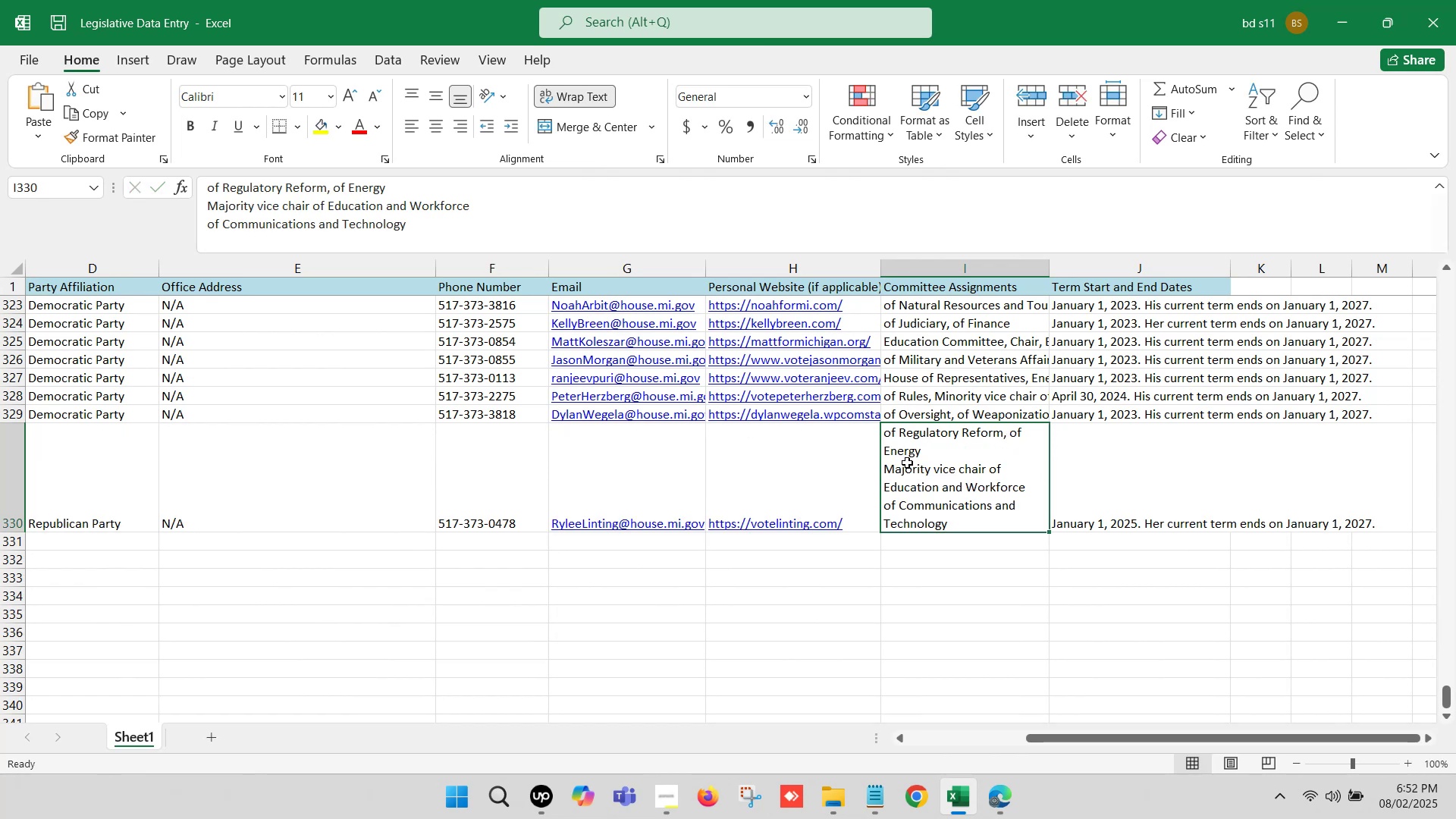 
double_click([922, 468])
 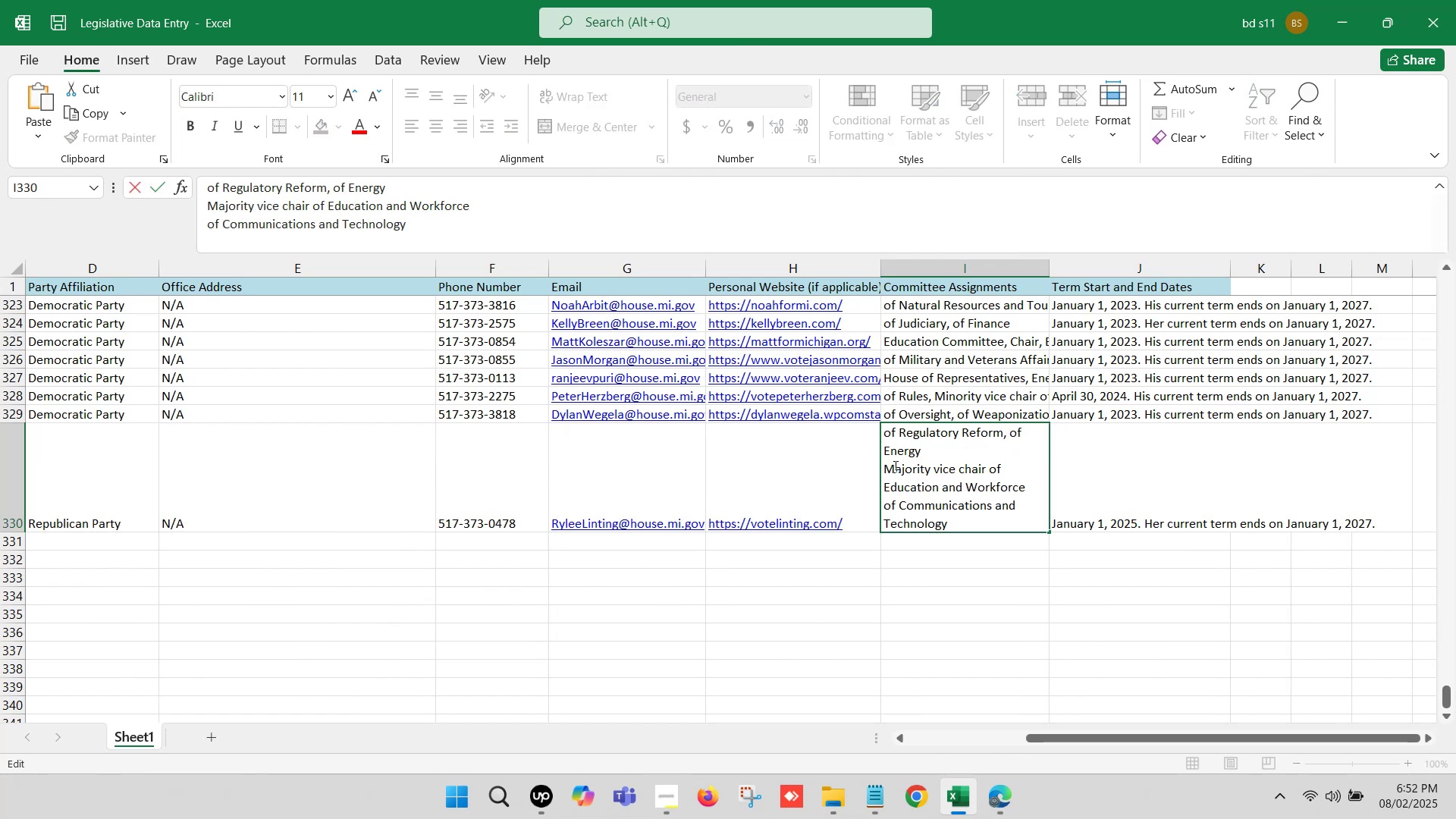 
left_click([891, 466])
 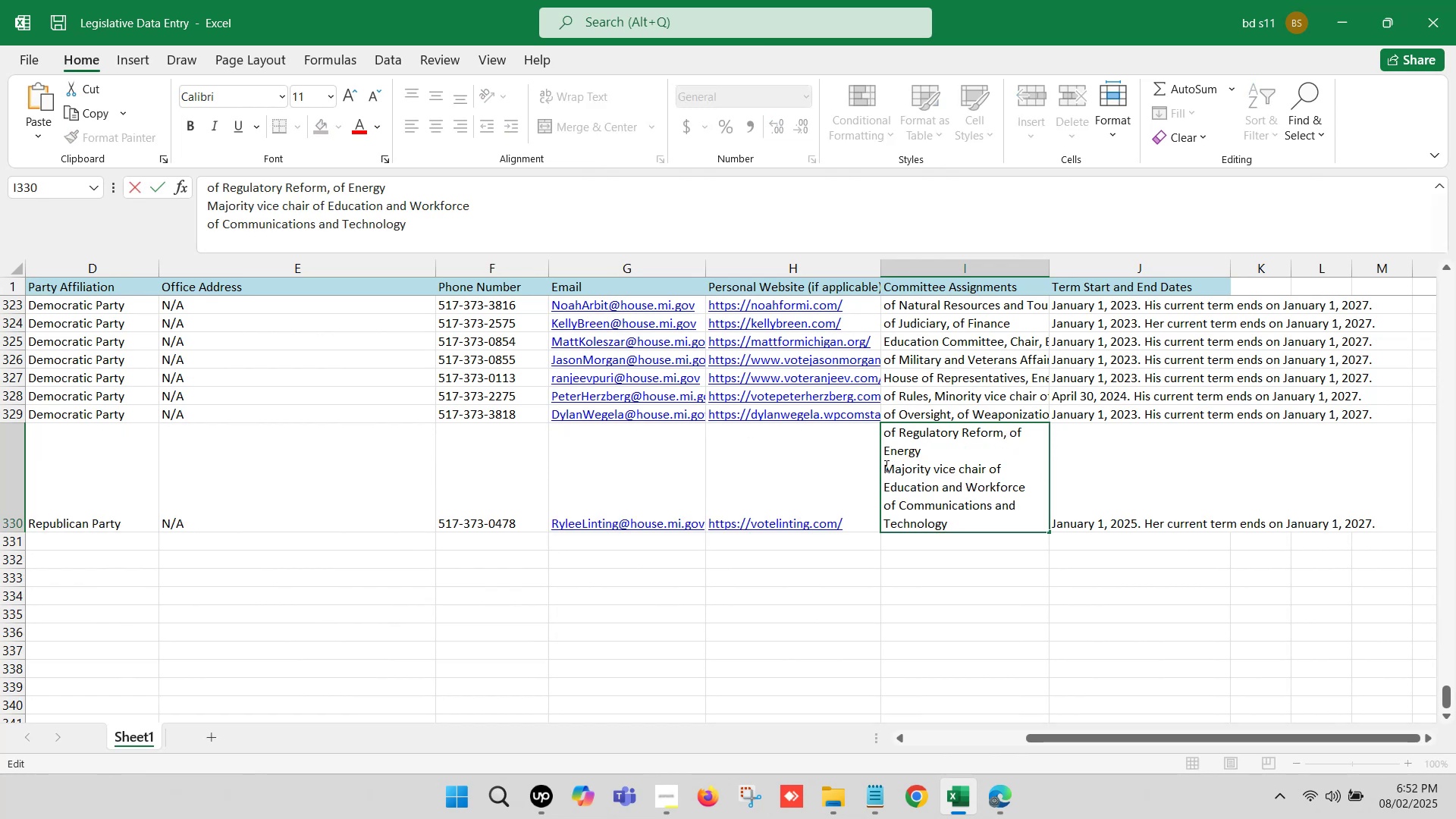 
left_click([884, 465])
 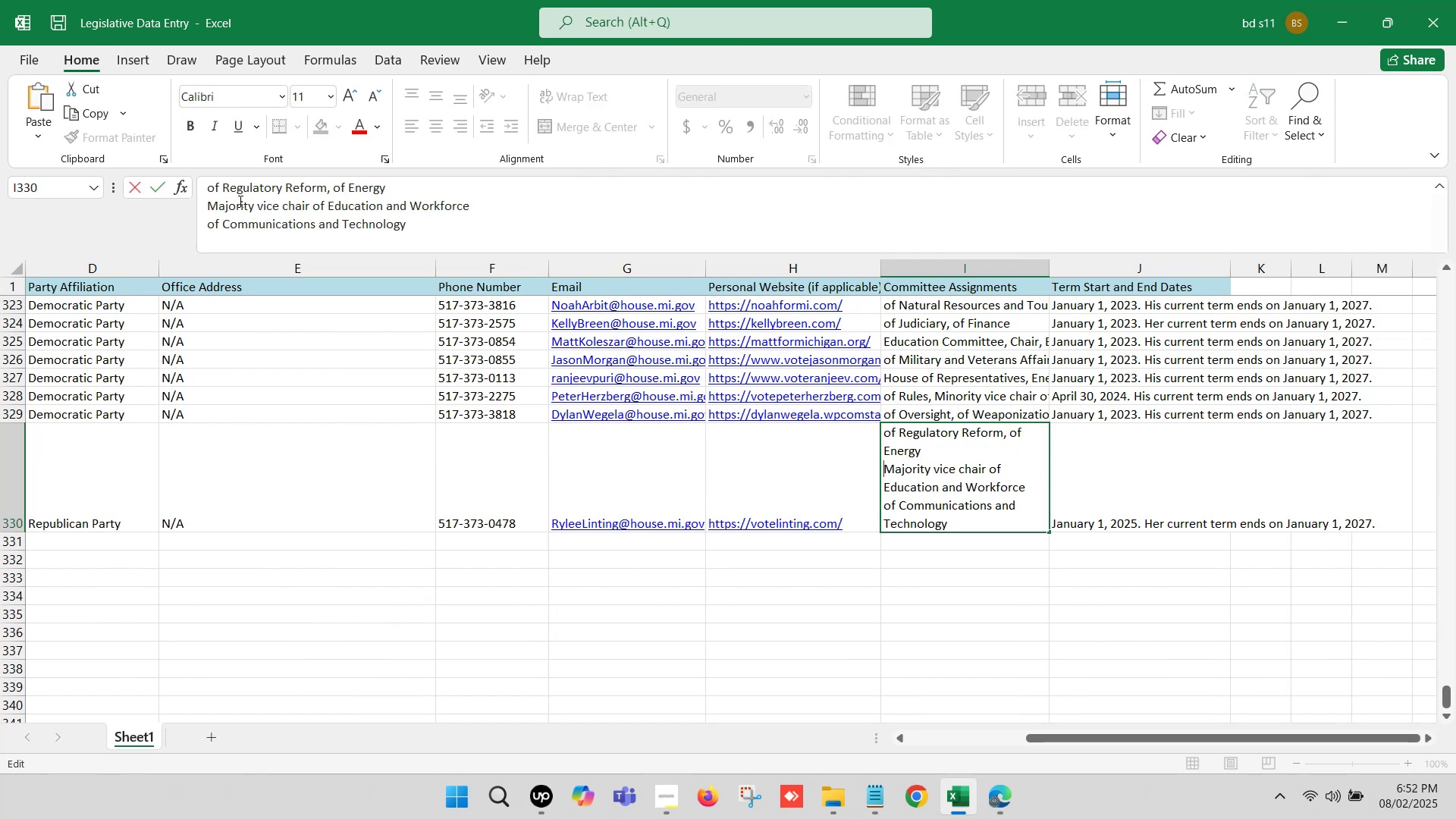 
left_click([204, 205])
 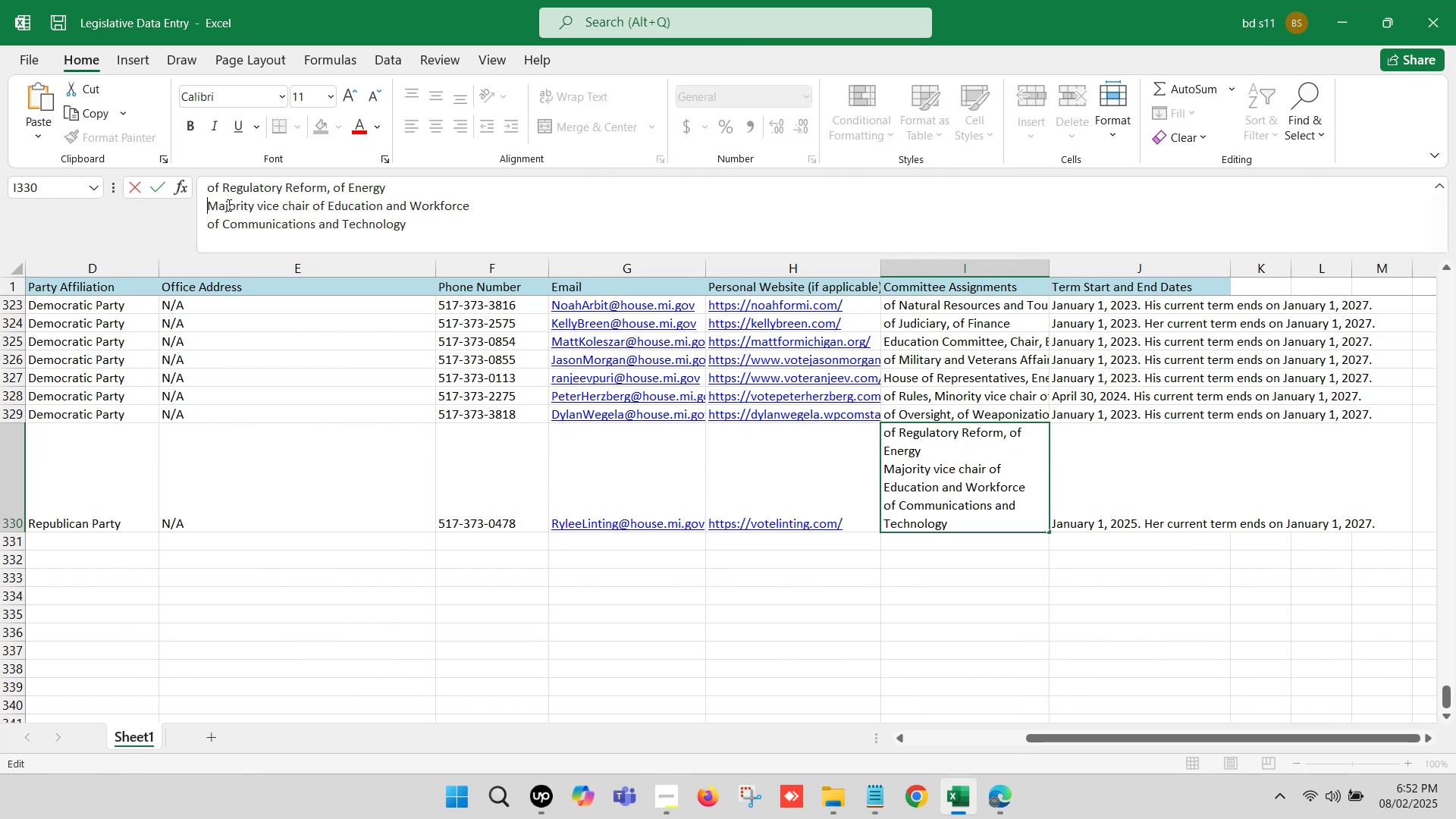 
key(Backspace)
 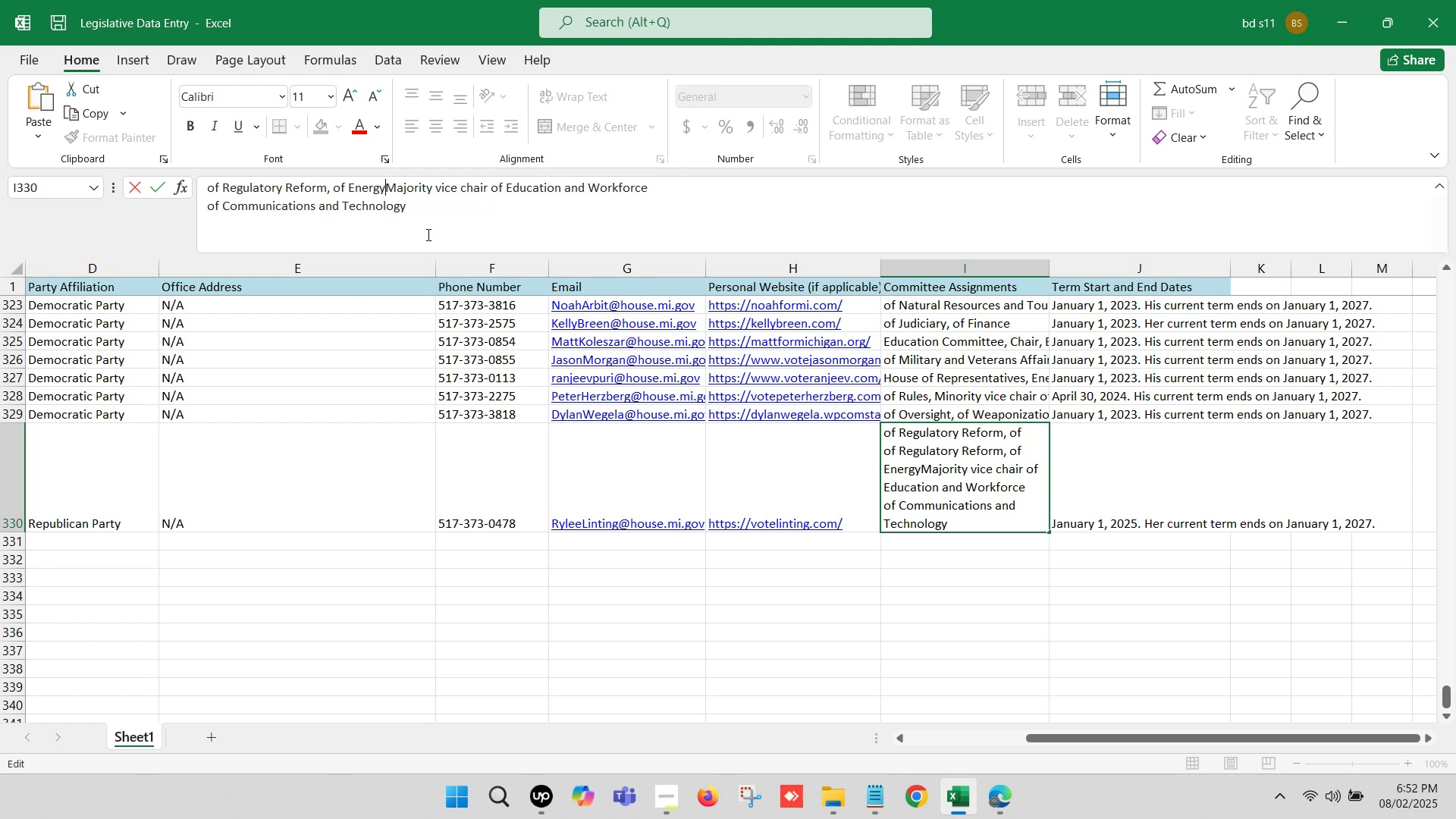 
key(Comma)
 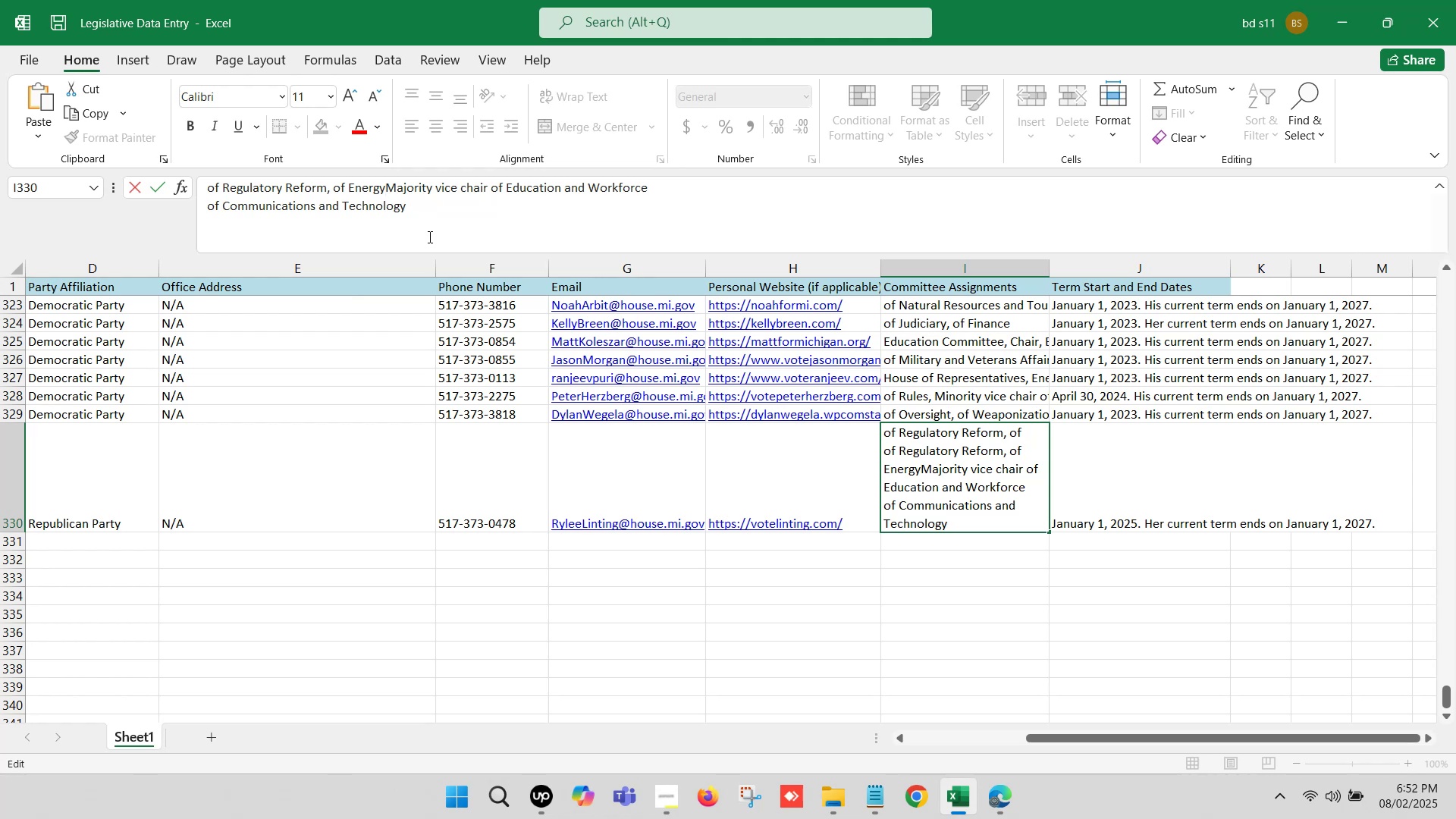 
key(Space)
 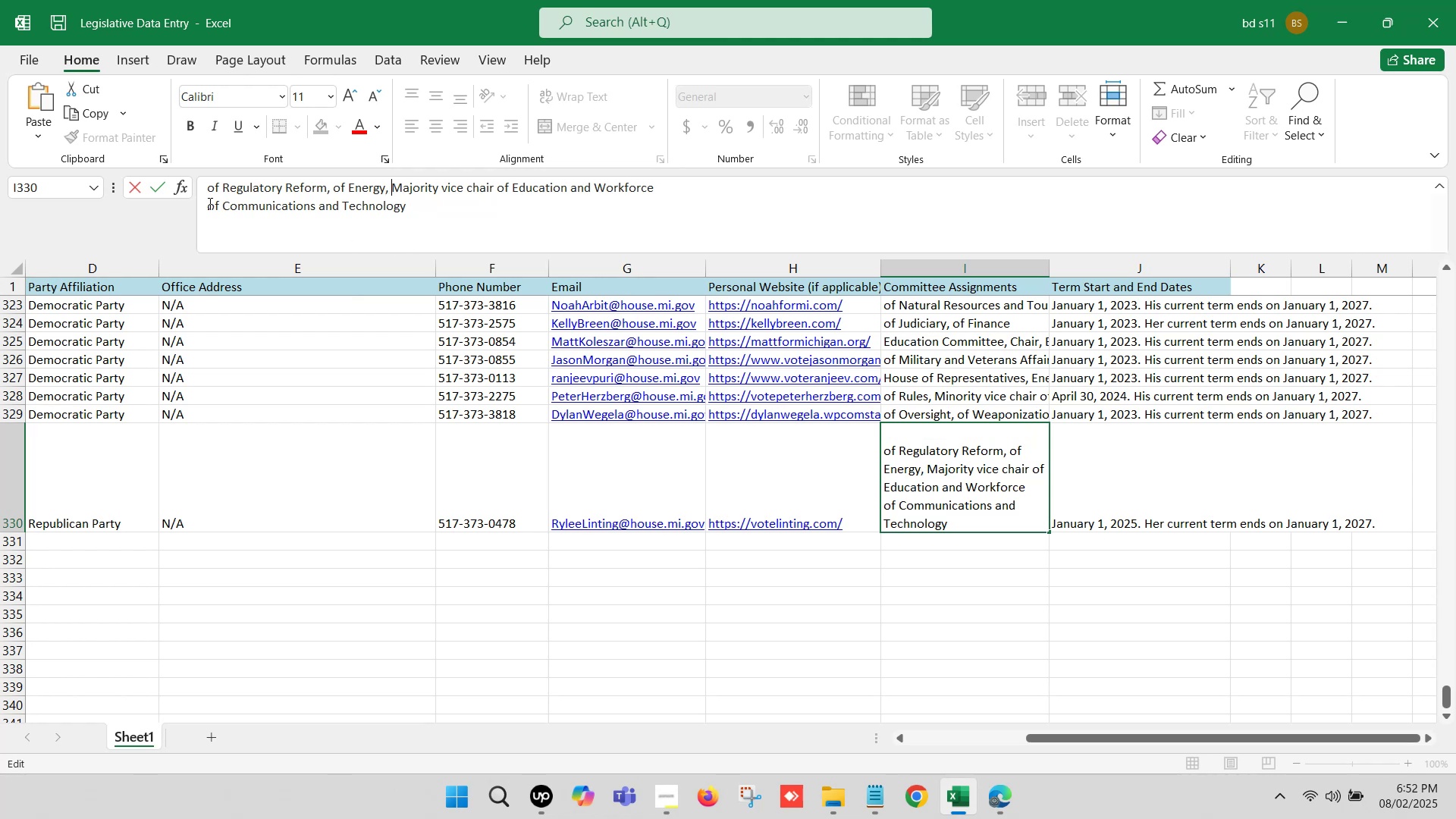 
left_click([200, 201])
 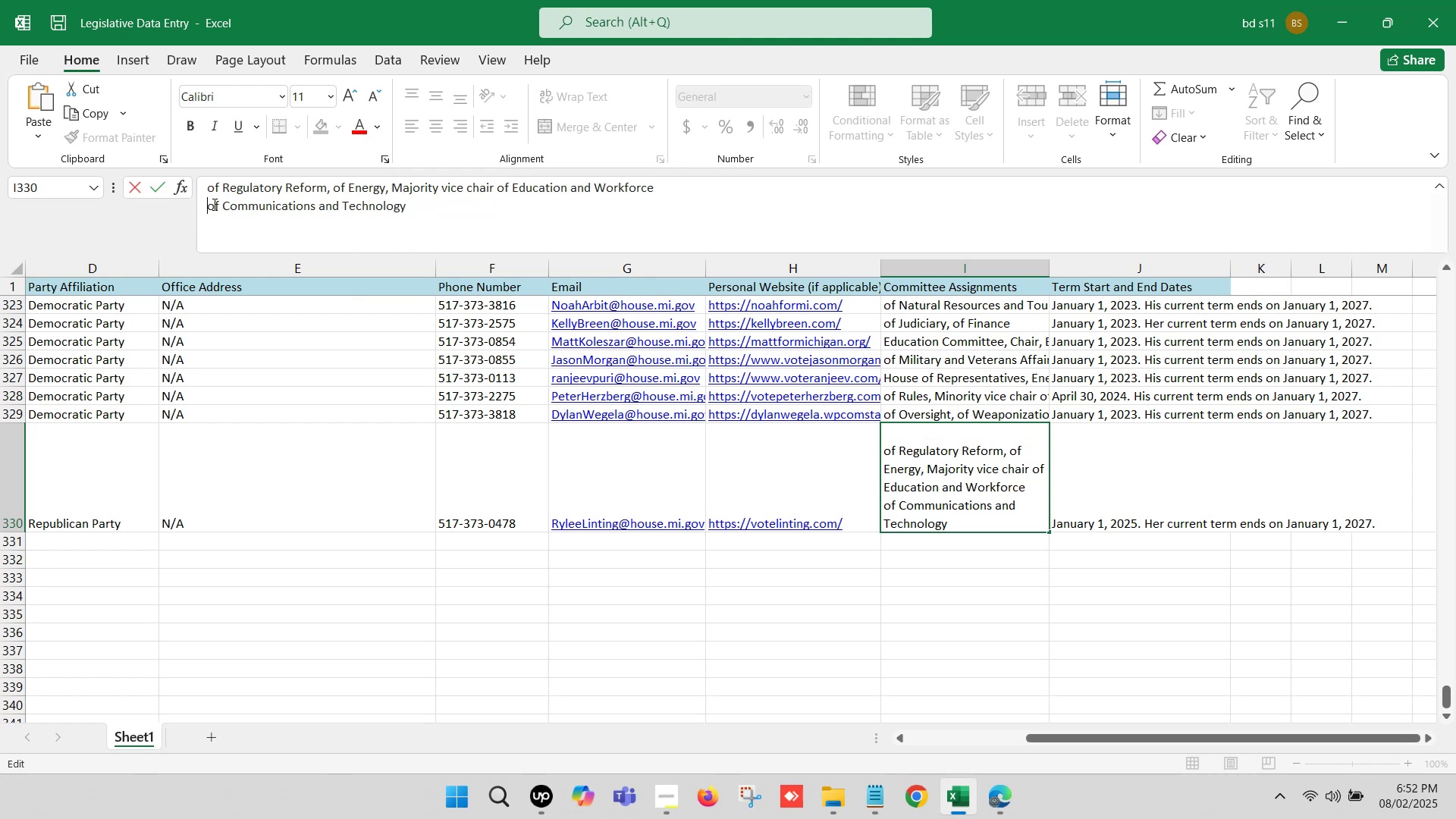 
key(Backspace)
 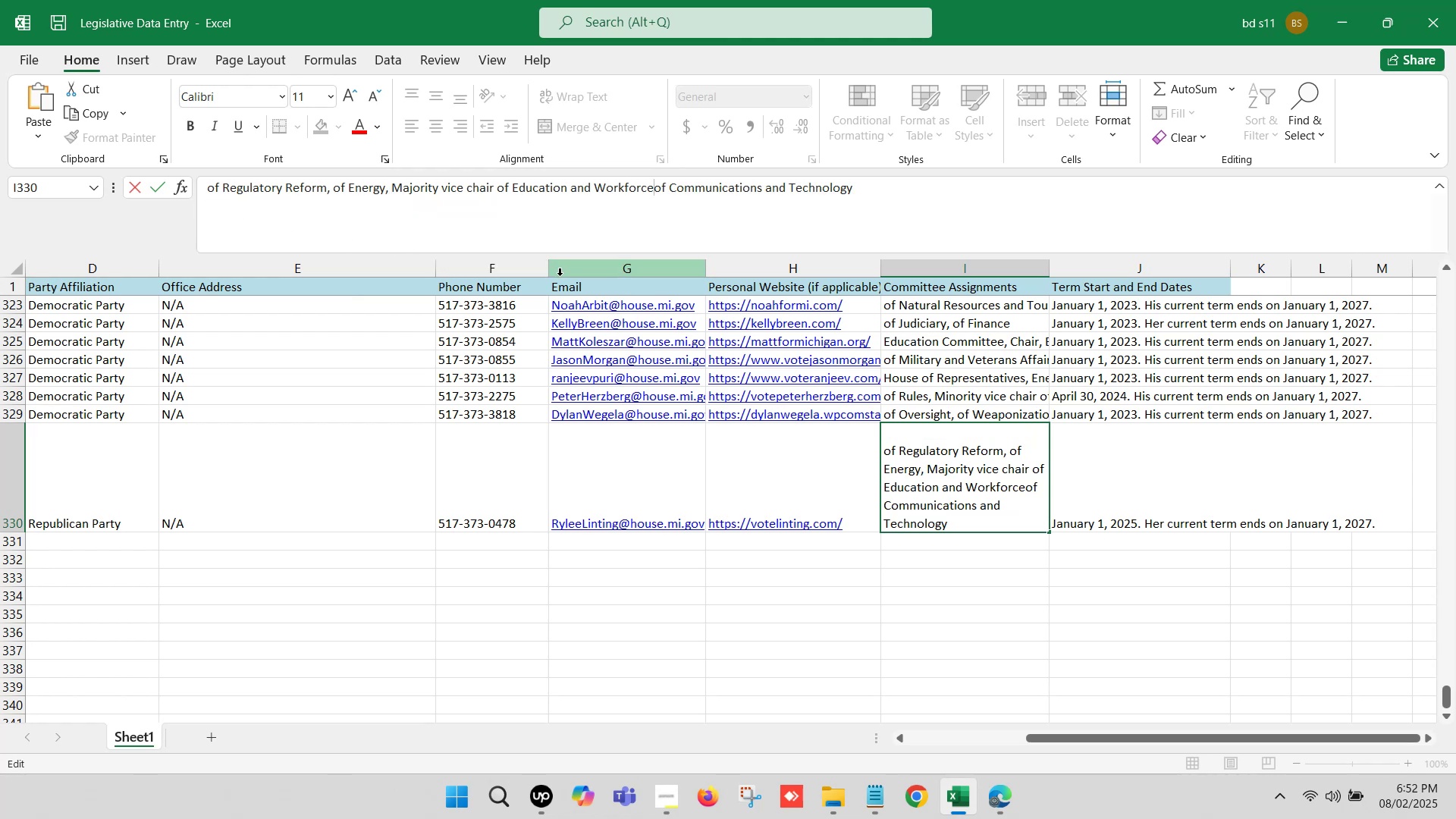 
key(Comma)
 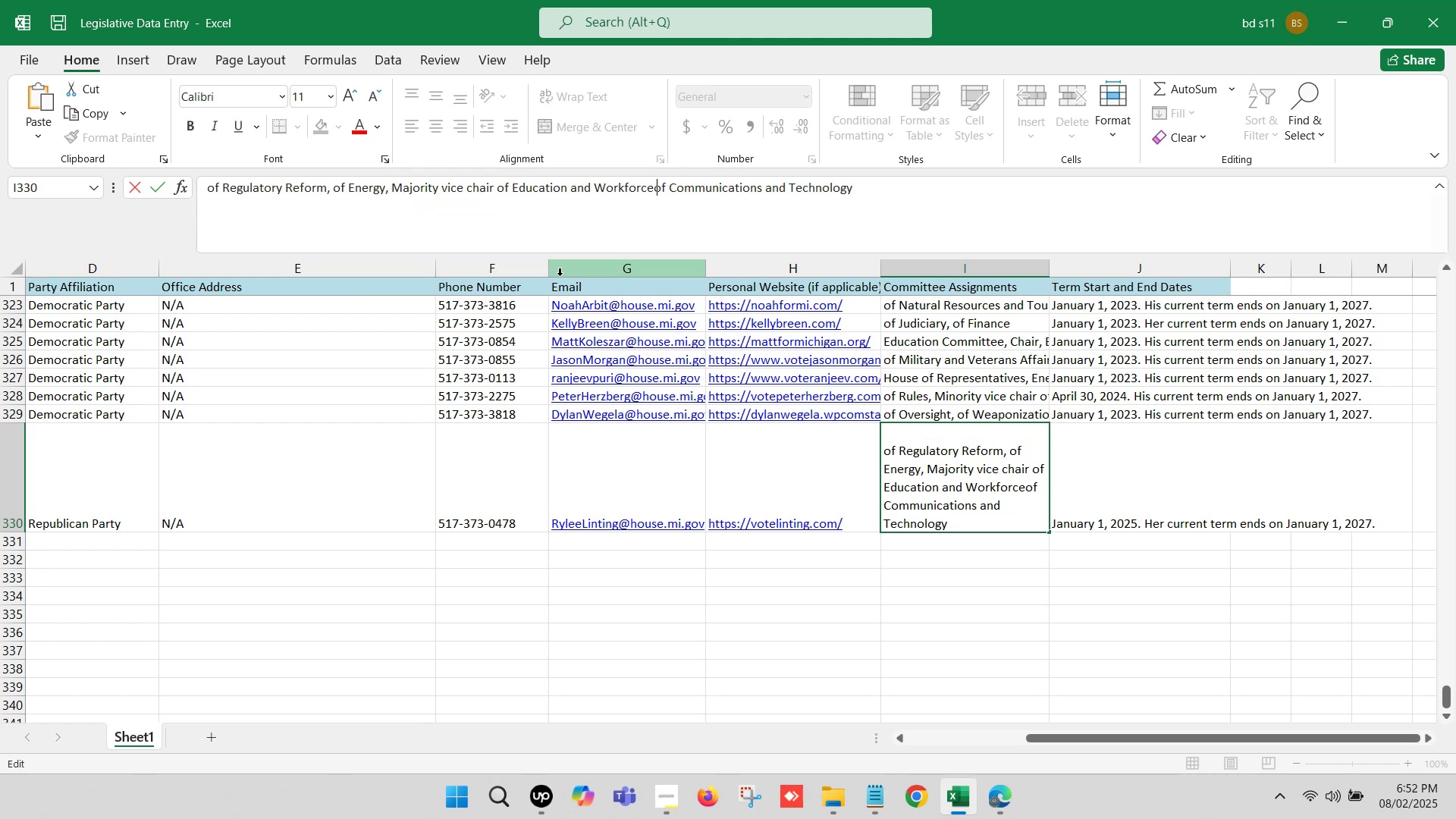 
key(Space)
 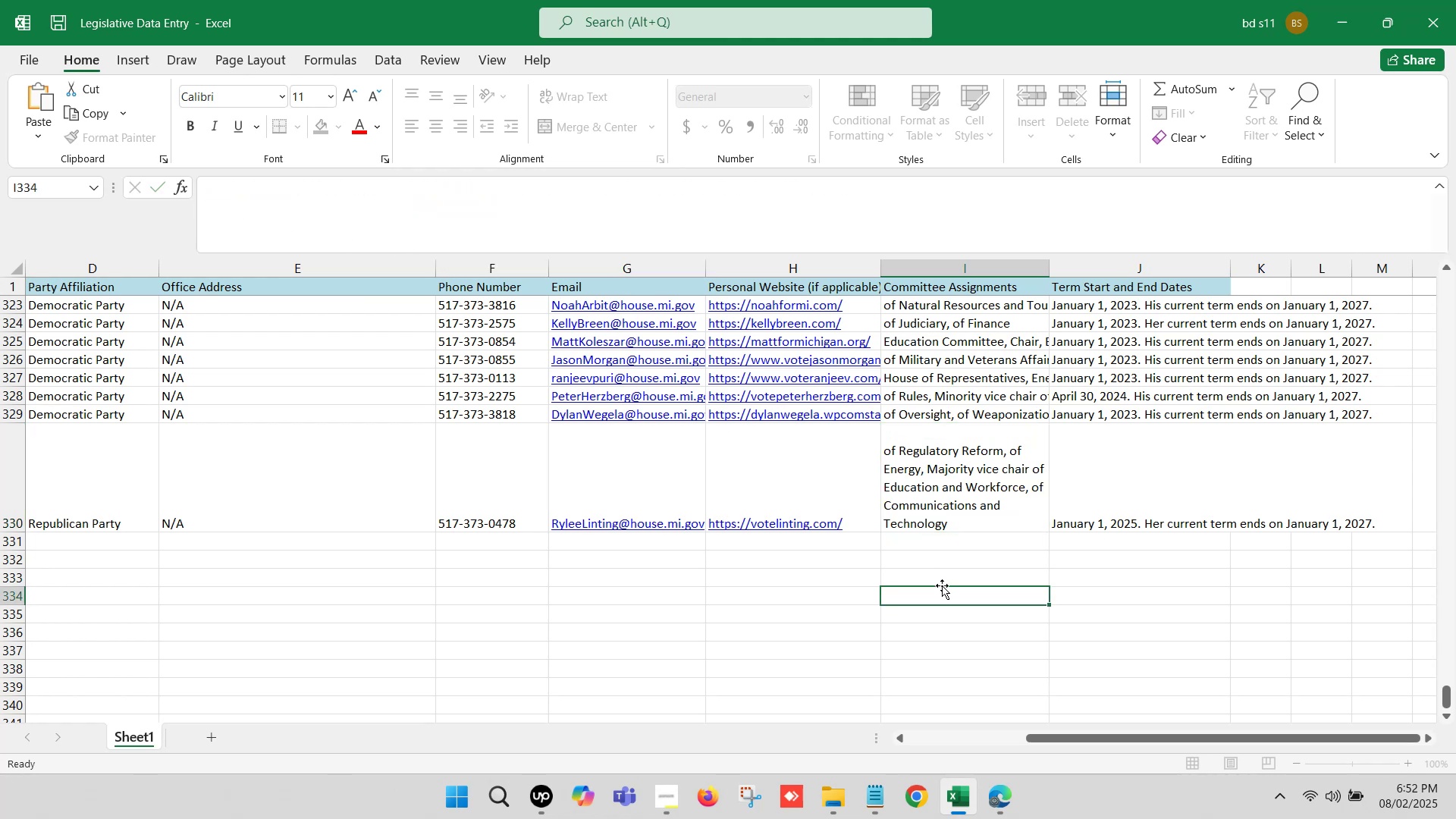 
left_click([946, 492])
 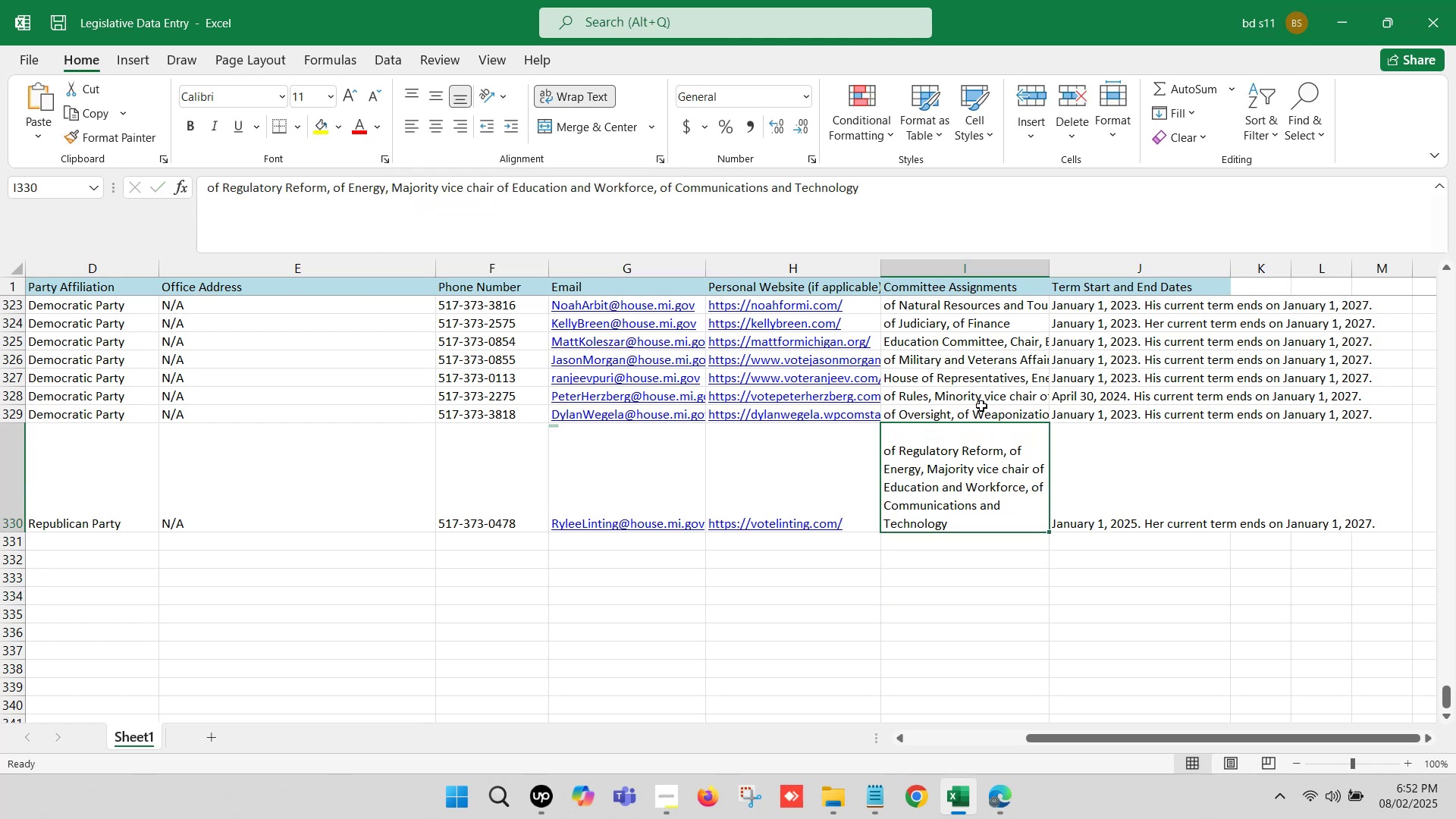 
left_click([962, 405])
 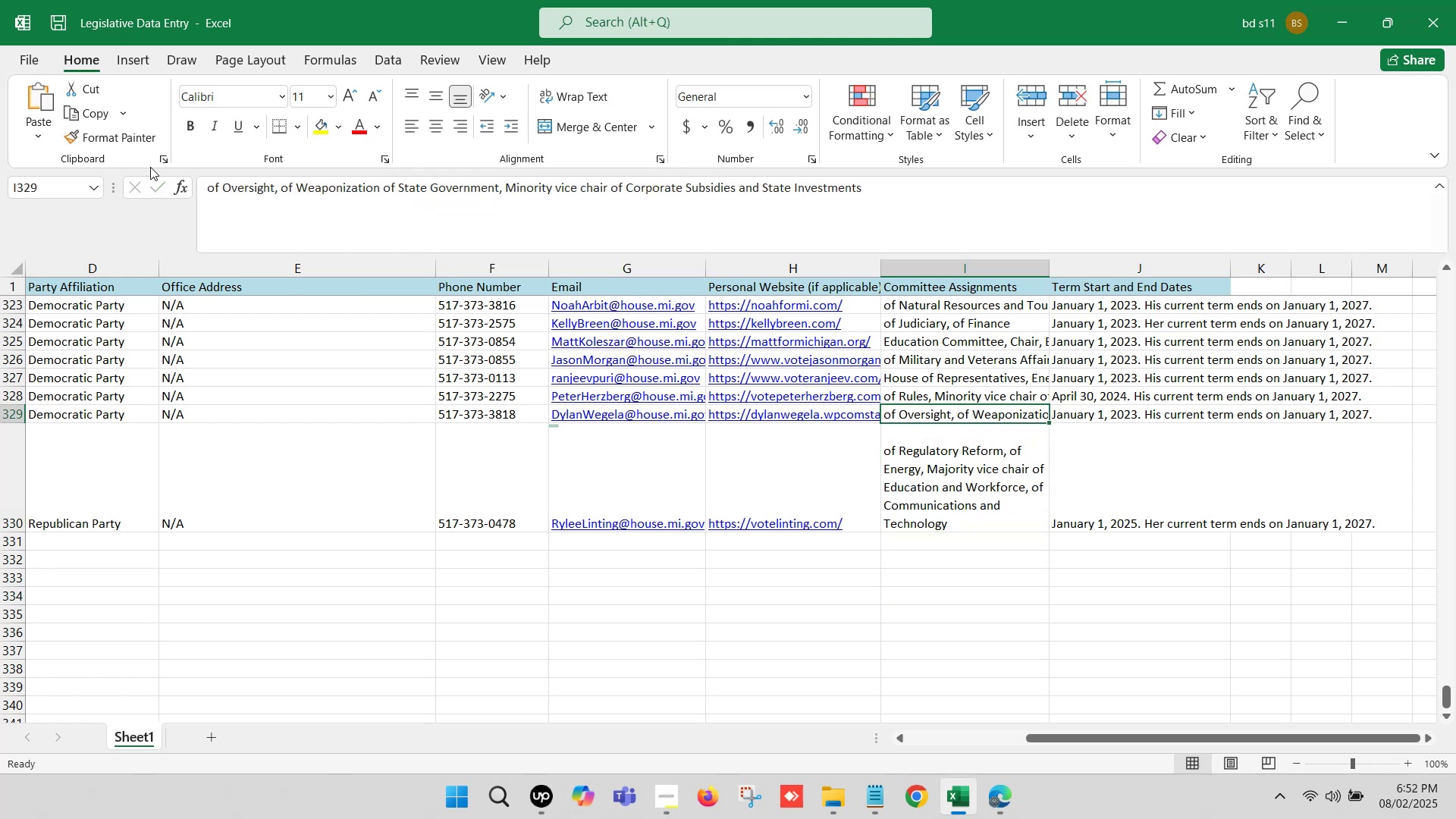 
left_click([116, 138])
 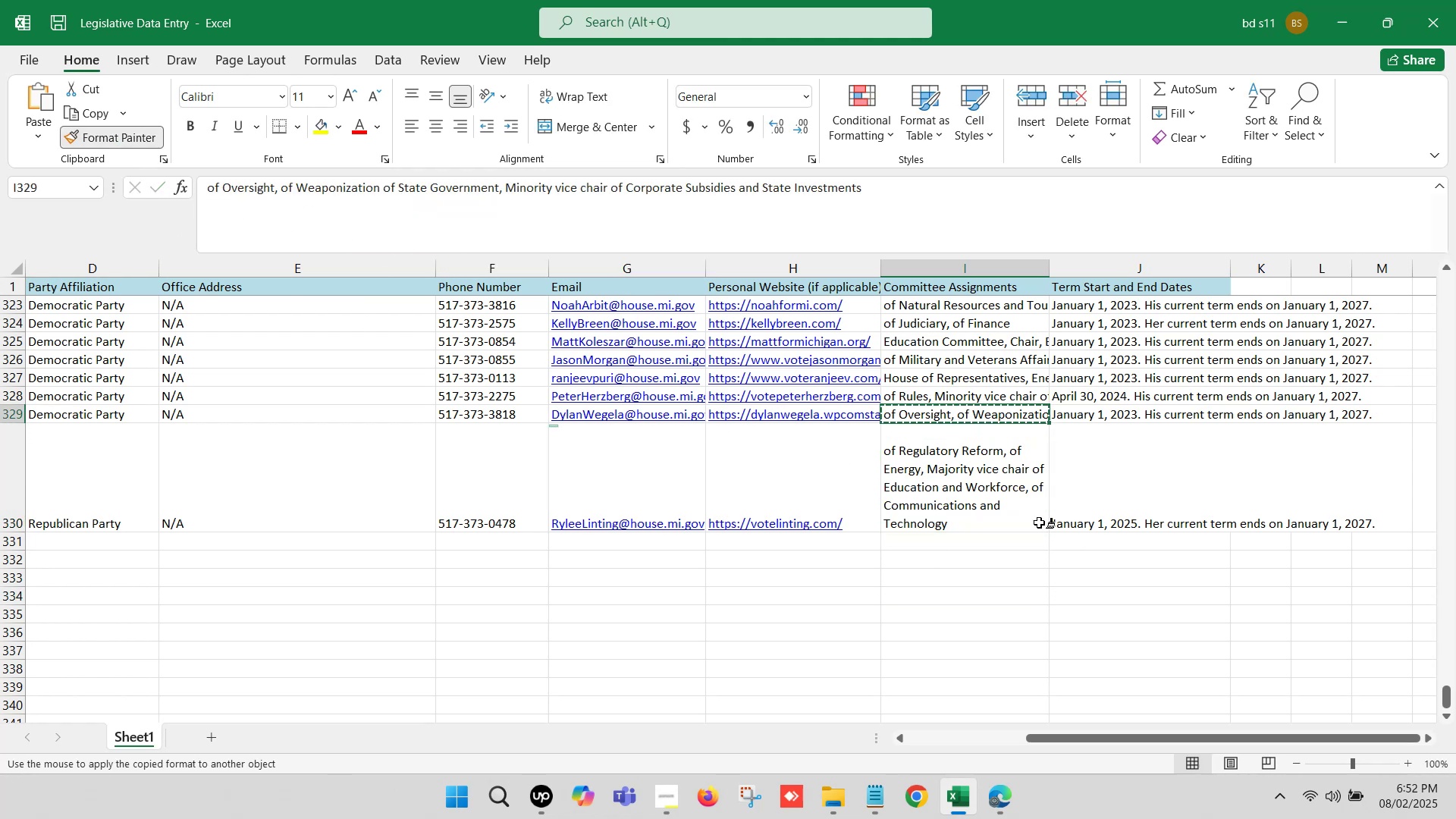 
left_click([1006, 491])
 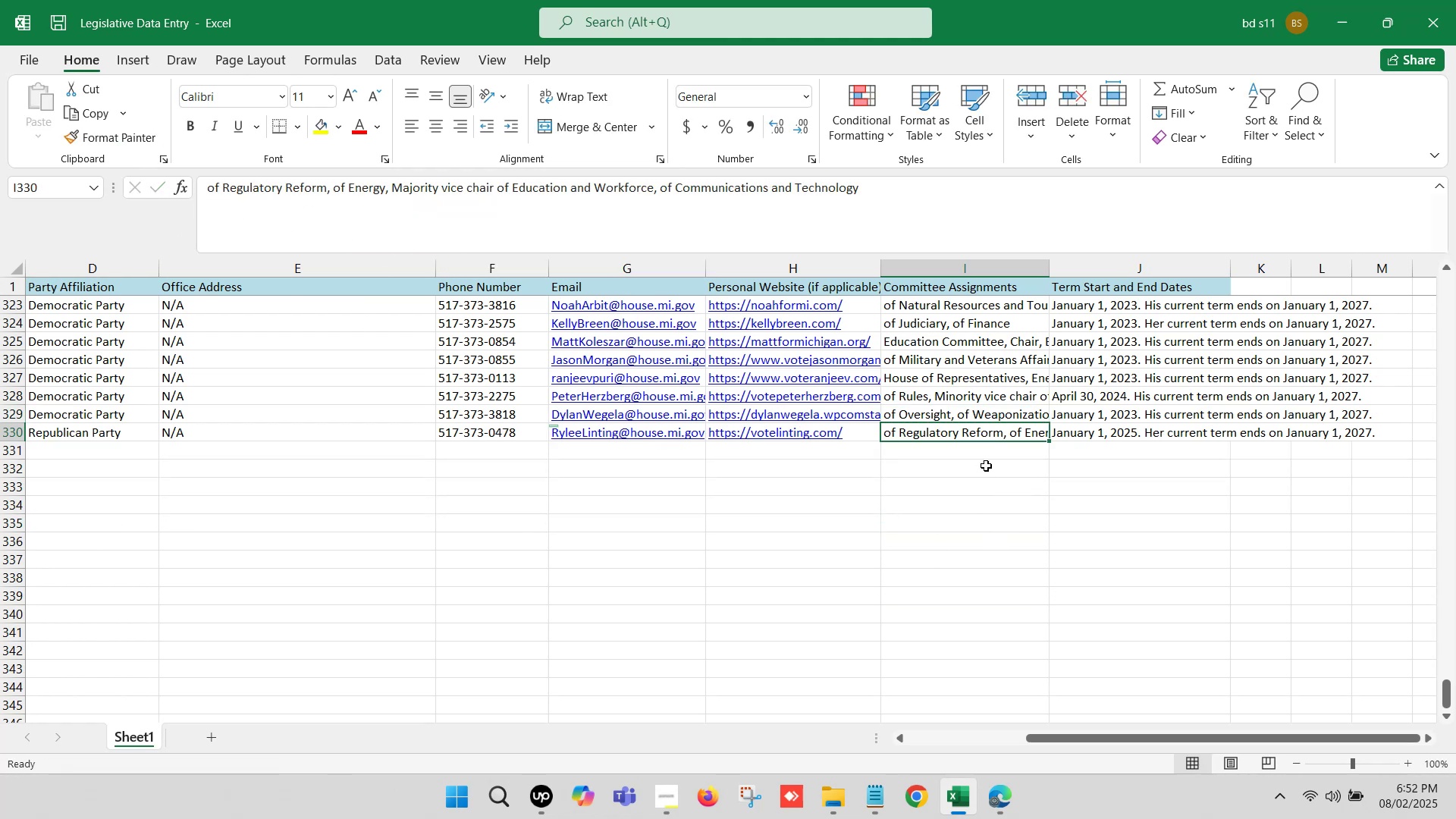 
left_click([979, 455])
 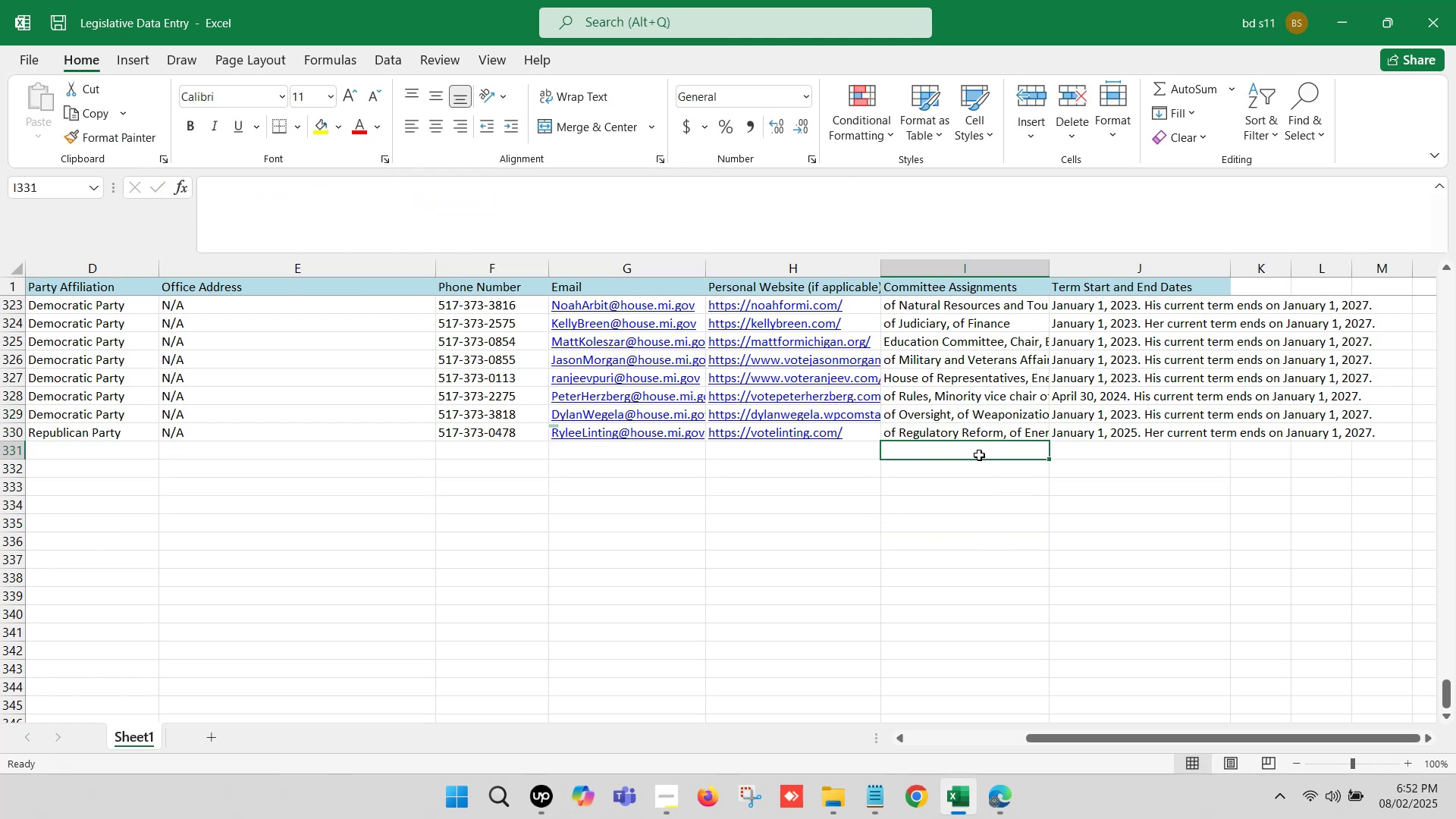 
hold_key(key=ArrowLeft, duration=1.52)
 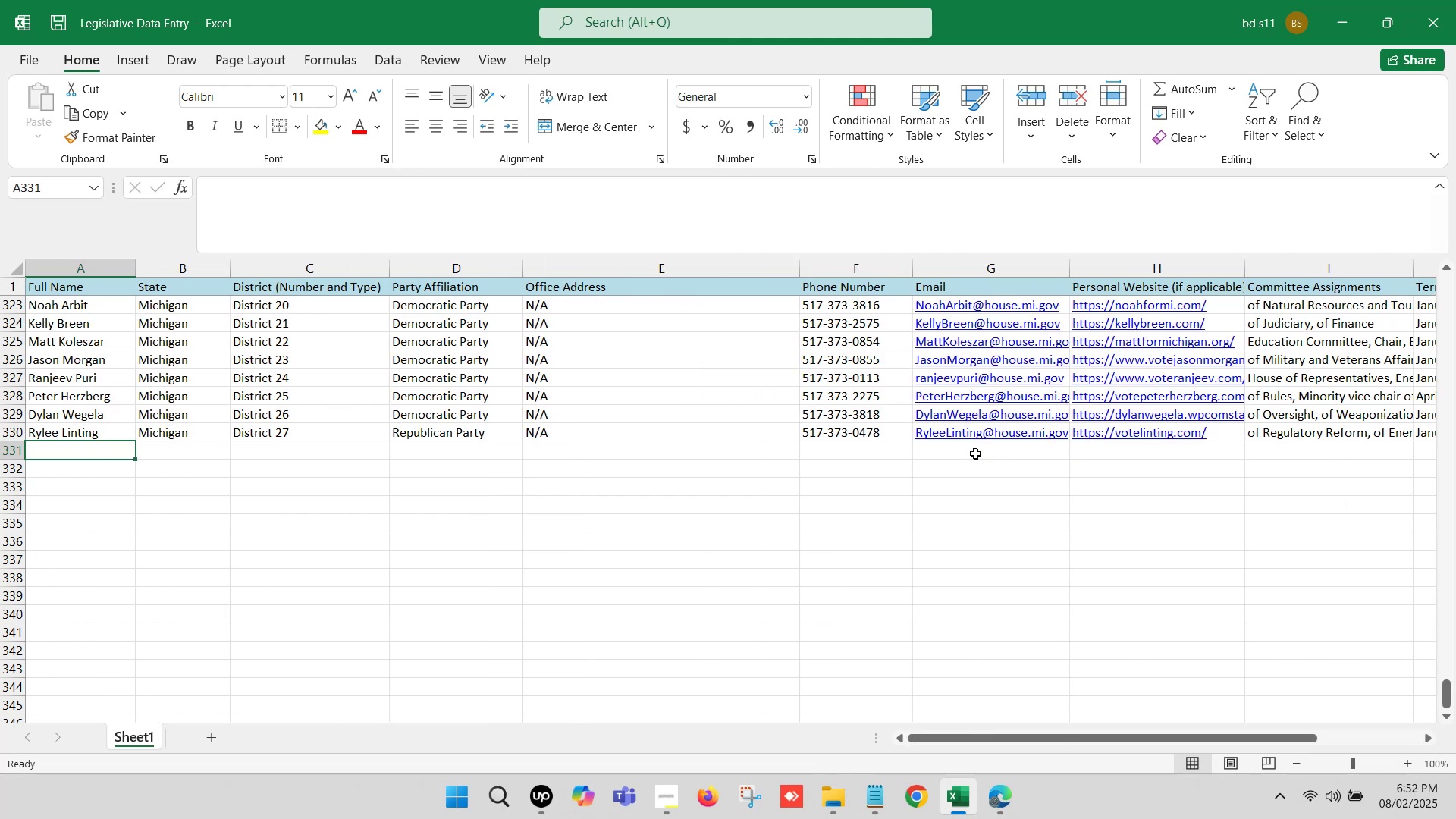 
hold_key(key=ArrowLeft, duration=0.32)
 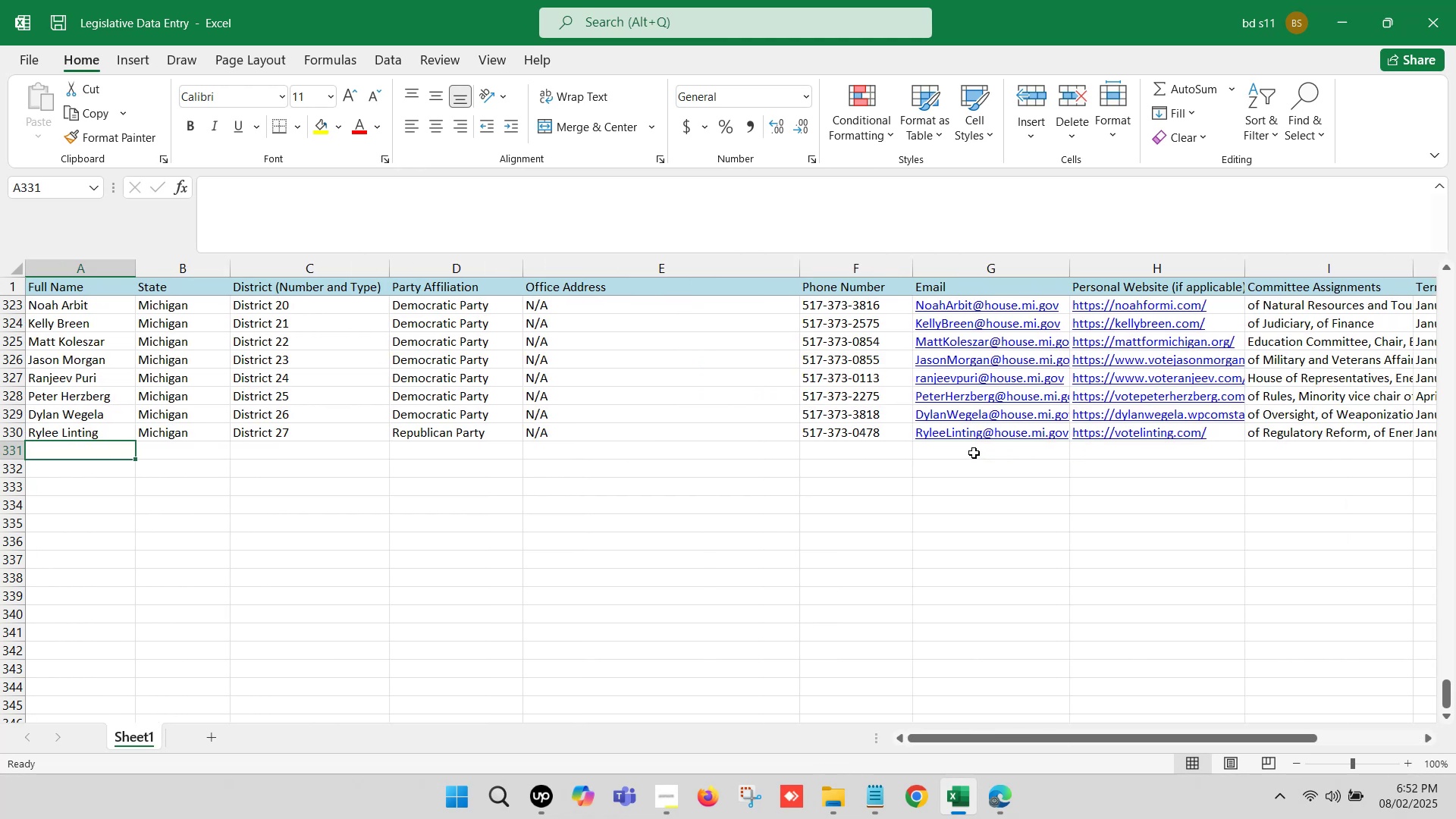 
key(Control+S)
 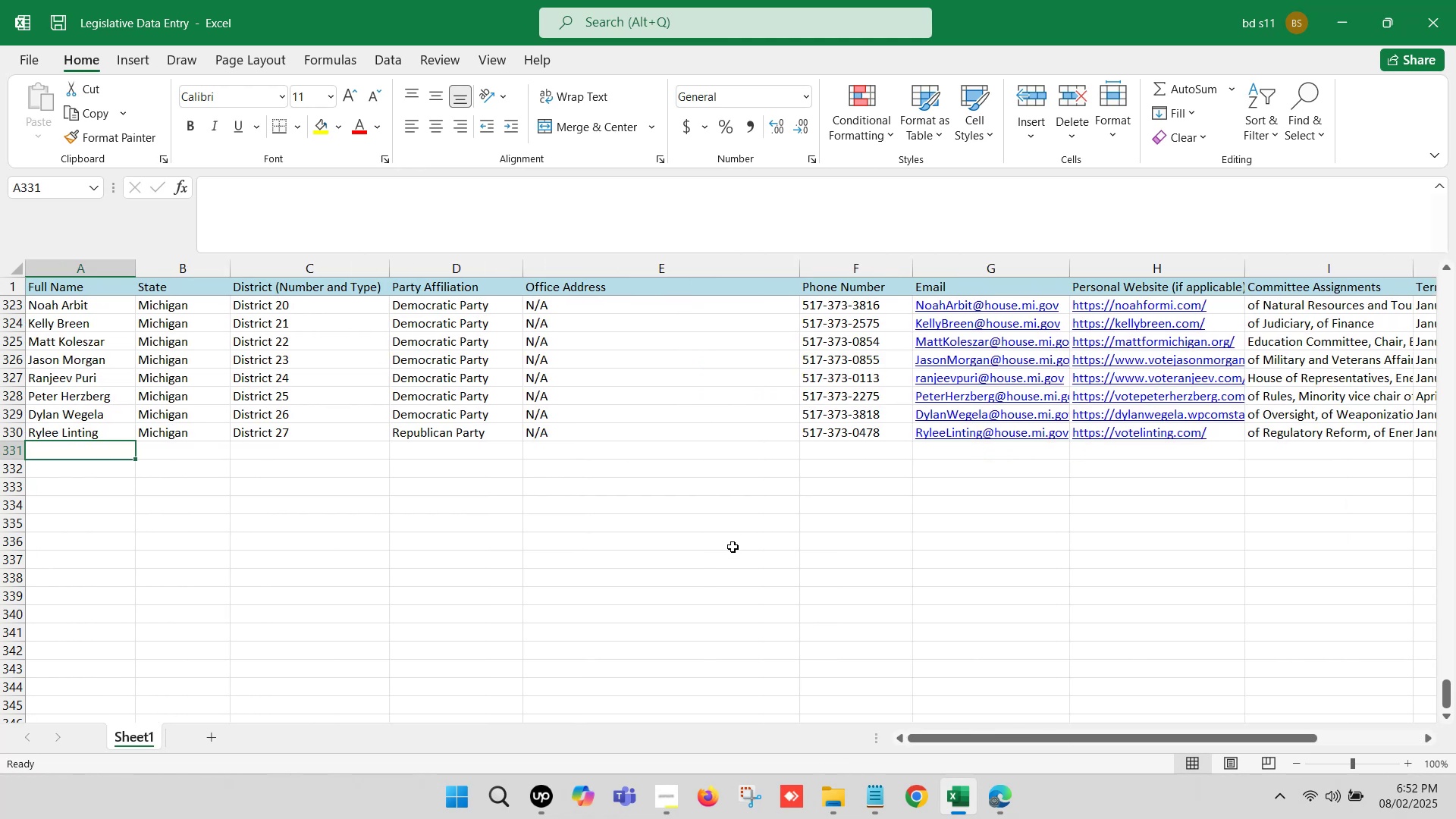 
left_click([955, 790])
 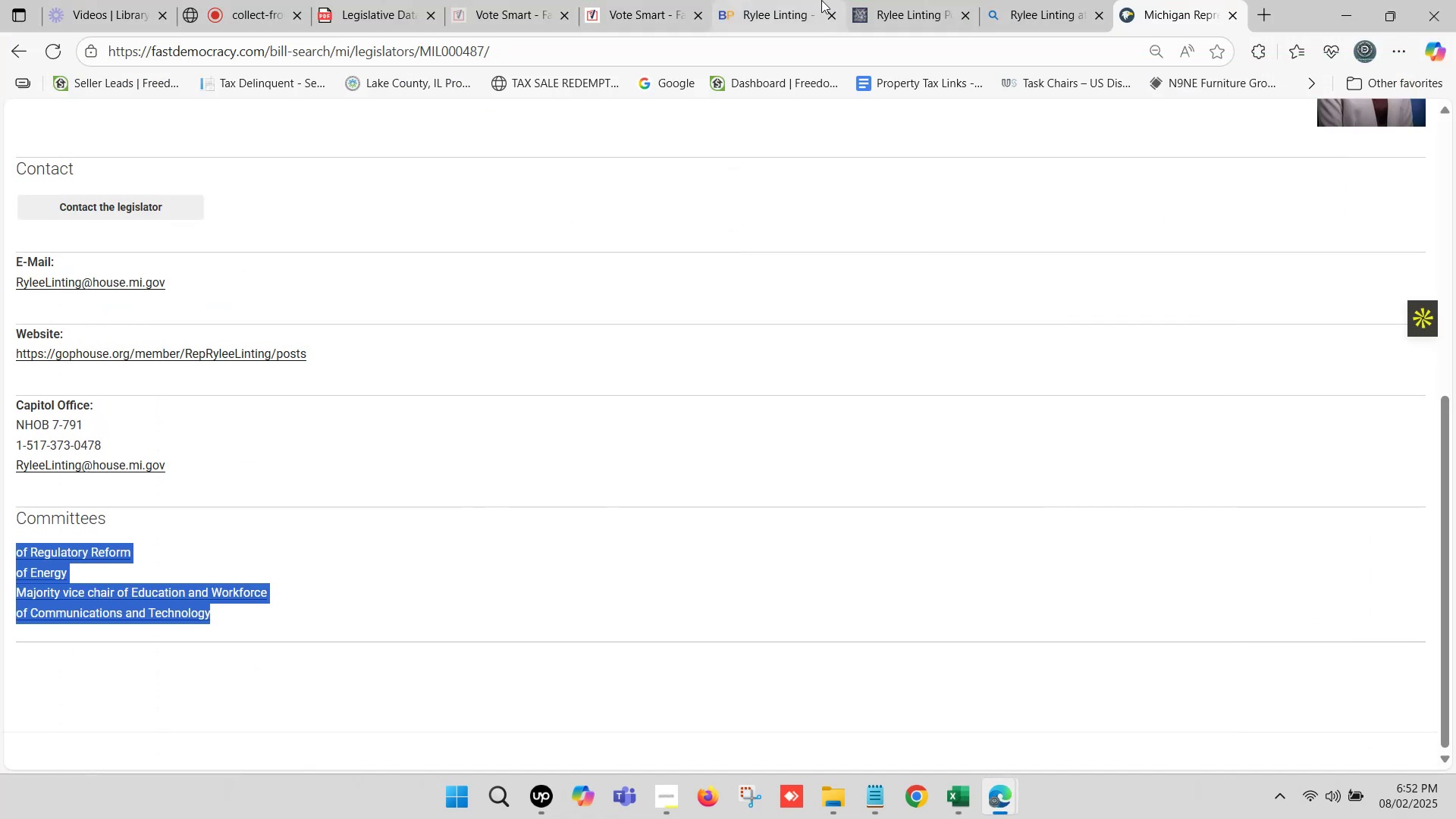 
left_click([883, 0])
 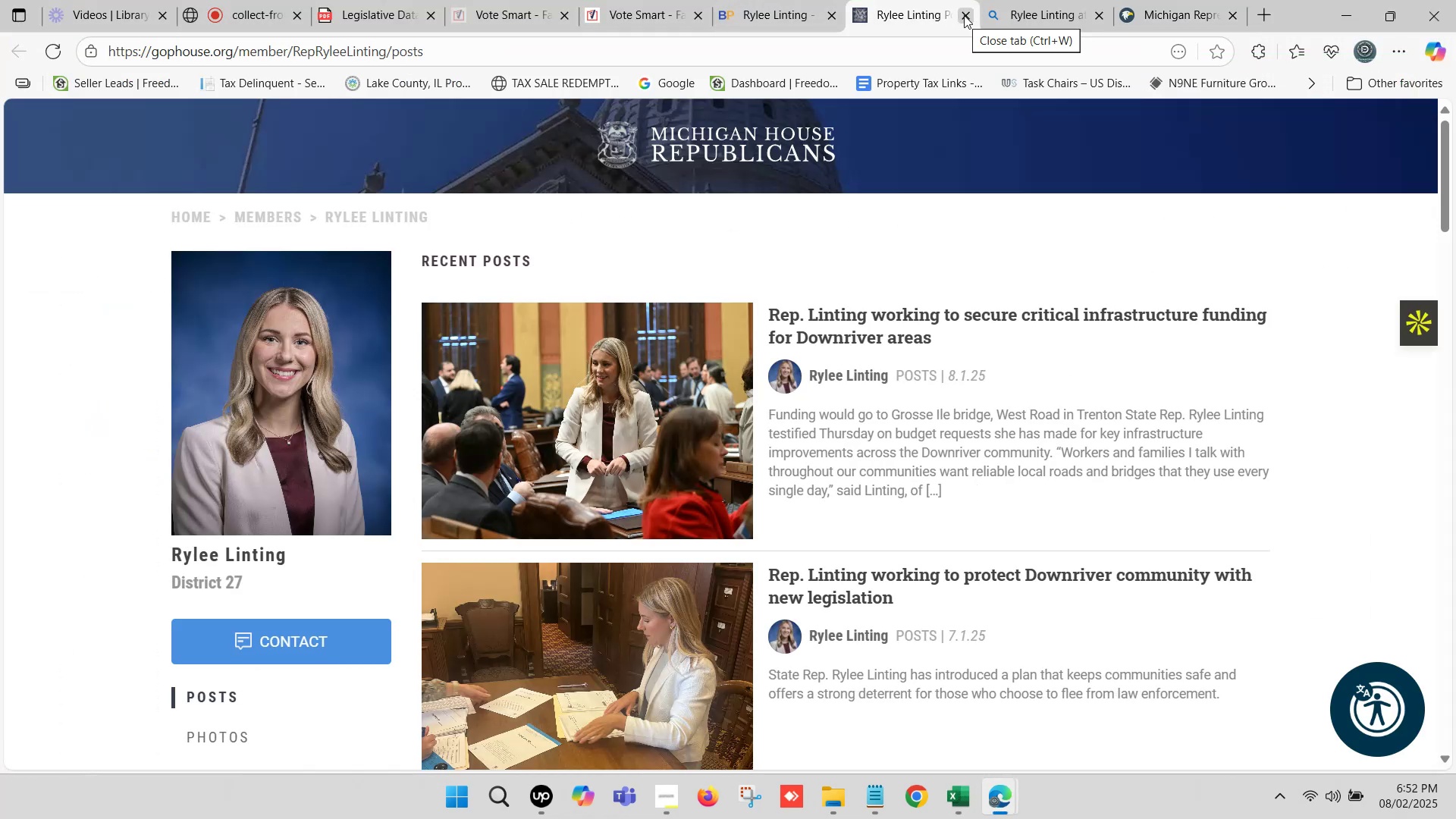 
left_click([964, 15])
 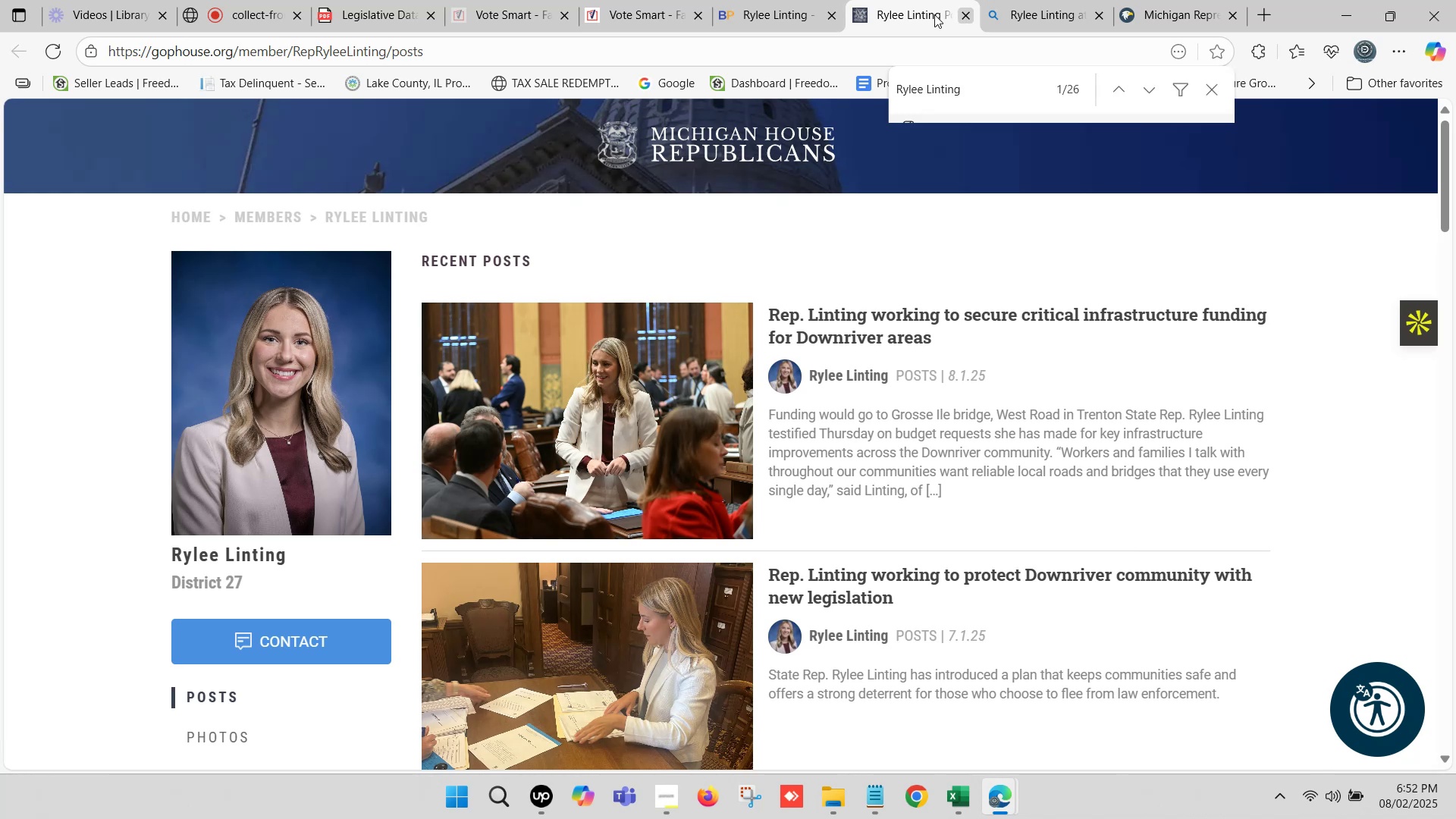 
left_click_drag(start_coordinate=[767, 0], to_coordinate=[634, 0])
 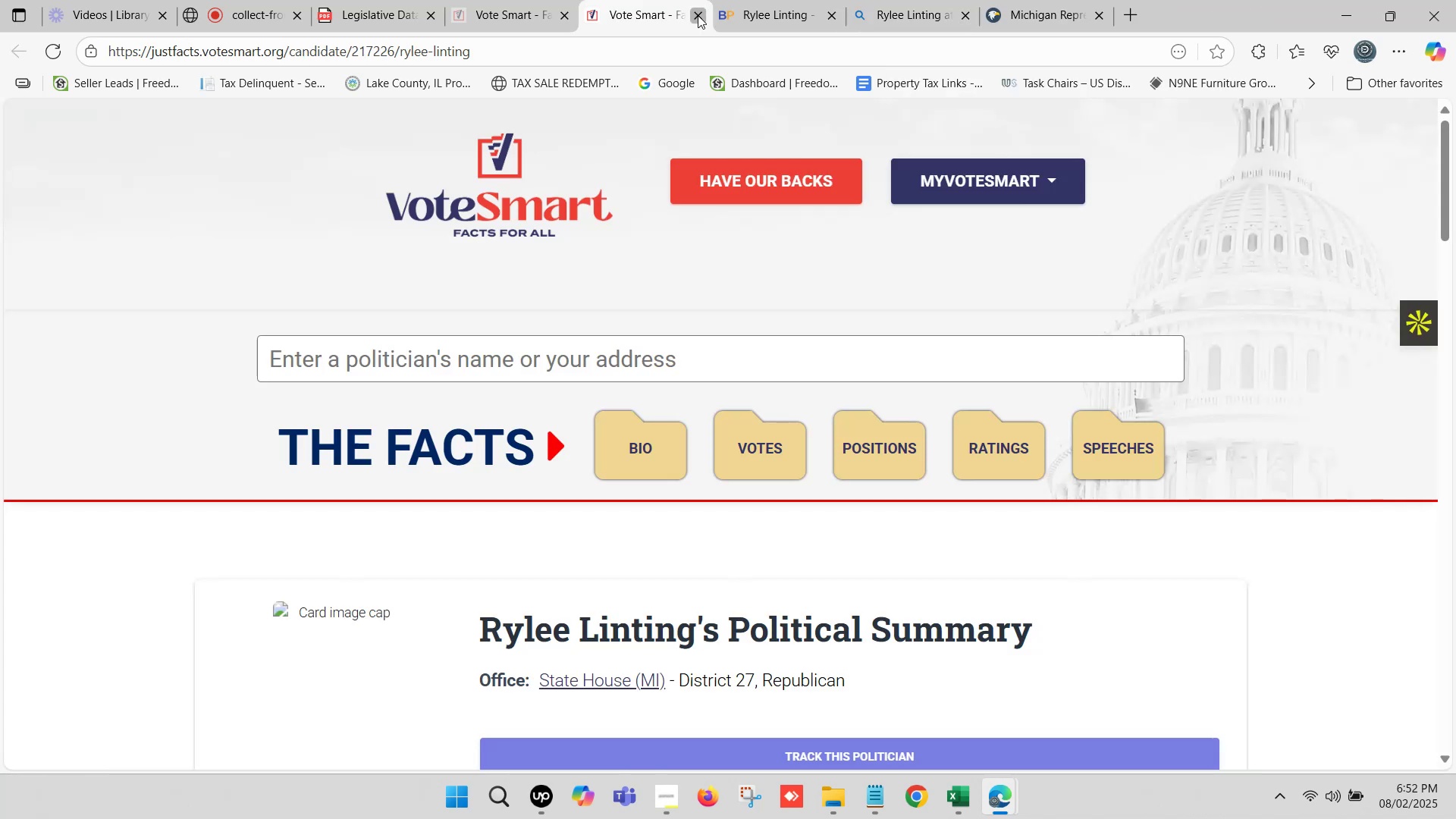 
double_click([634, 0])
 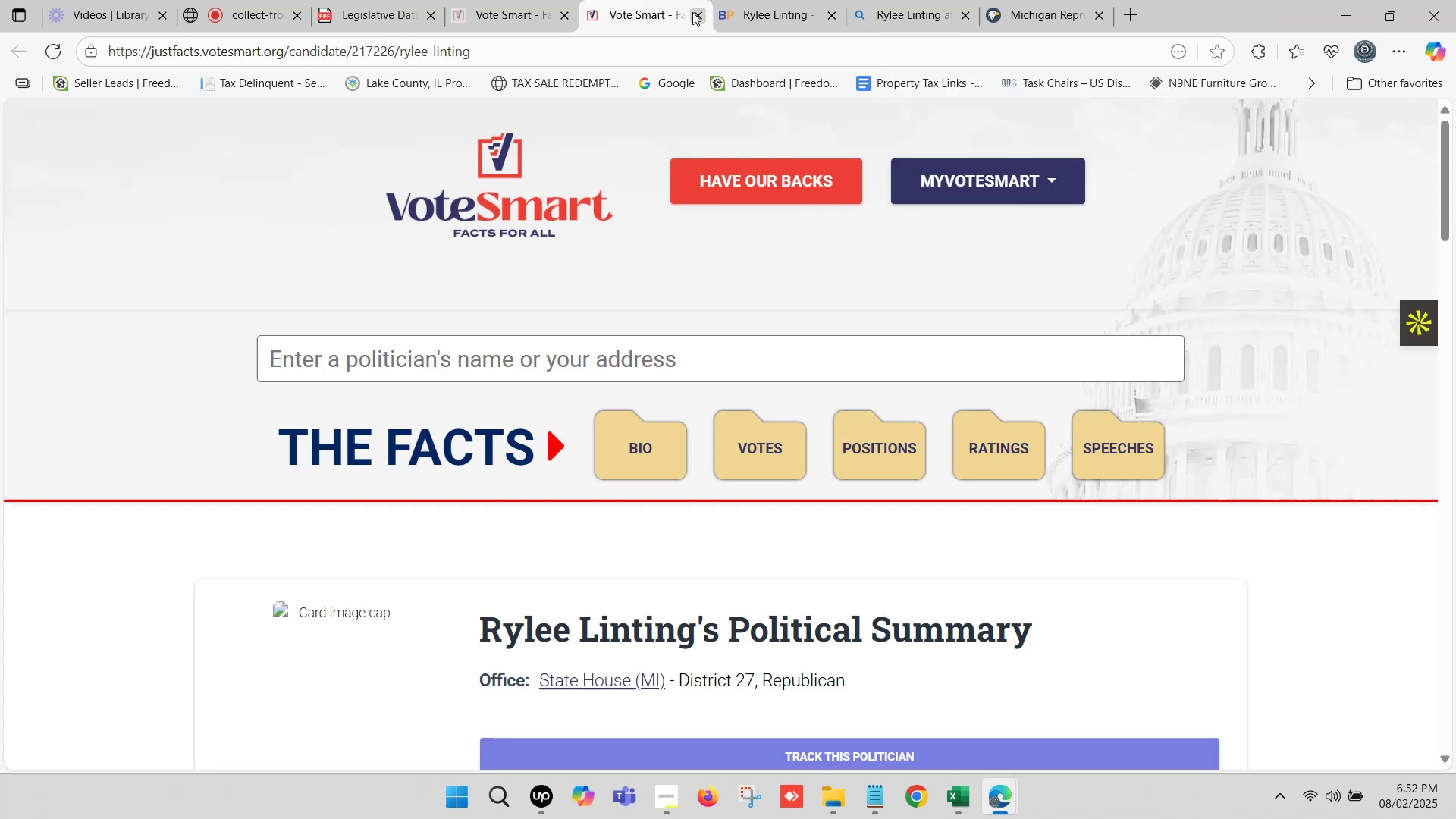 
left_click([698, 15])
 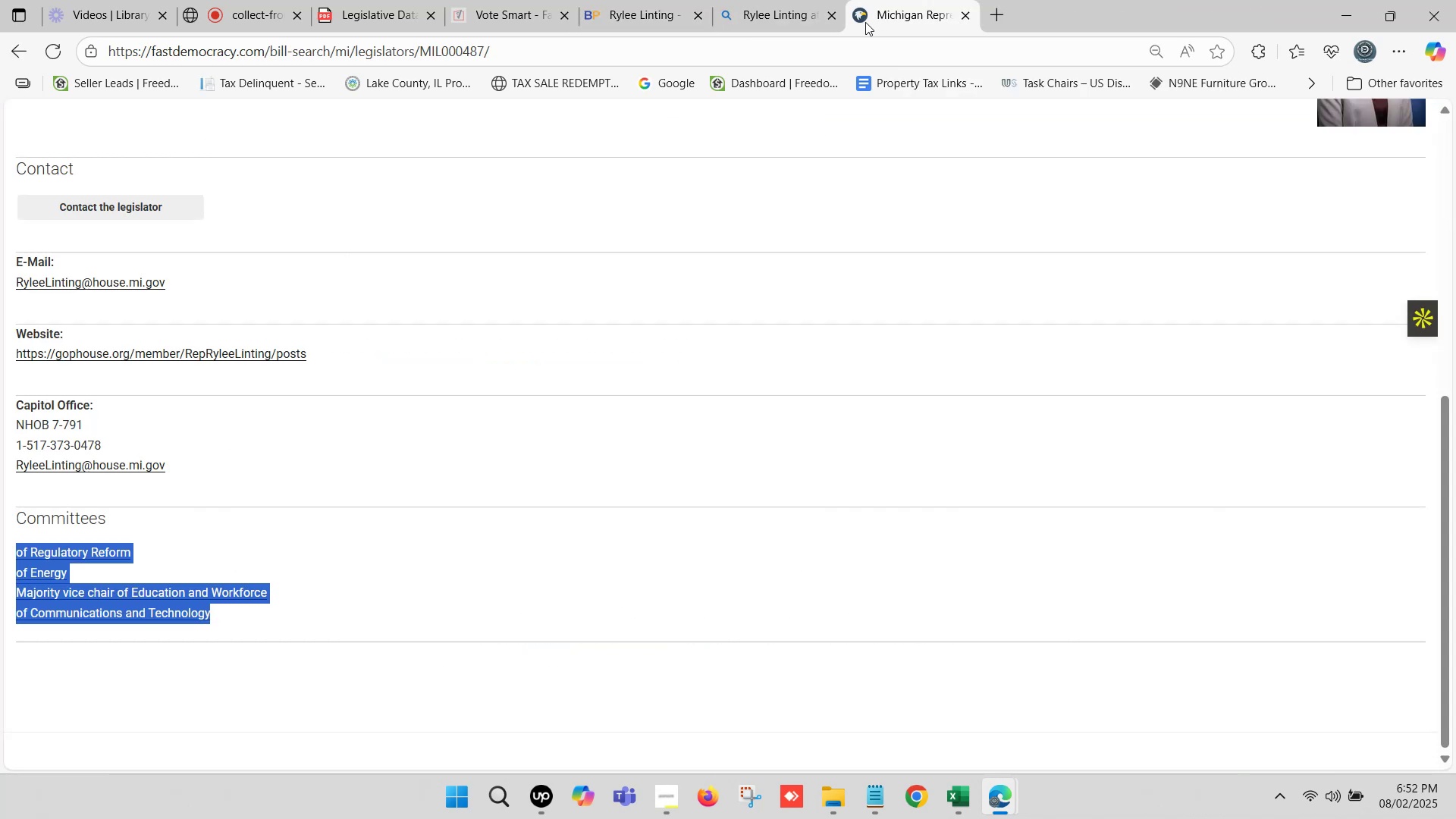 
double_click([500, 0])
 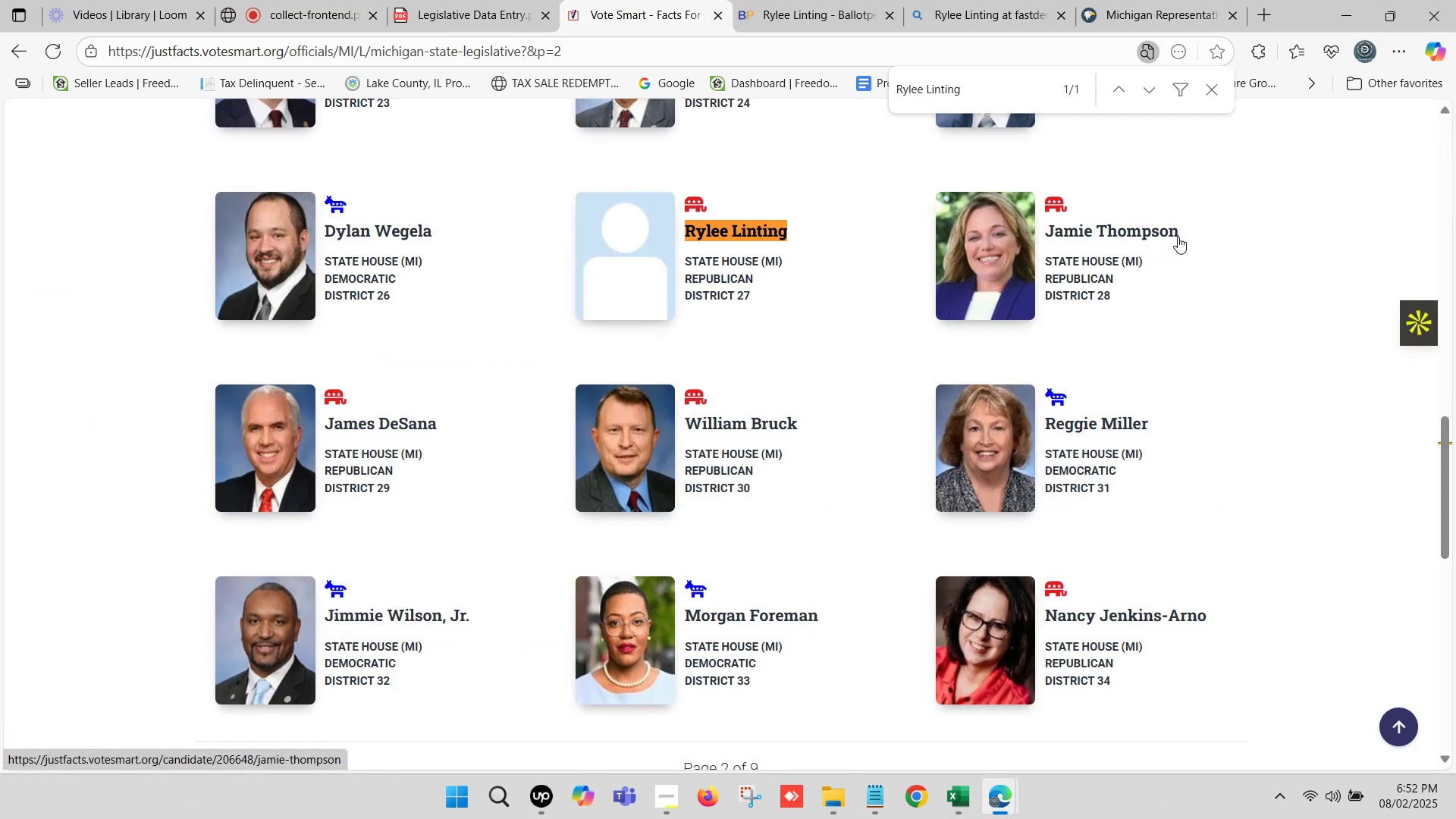 
wait(5.68)
 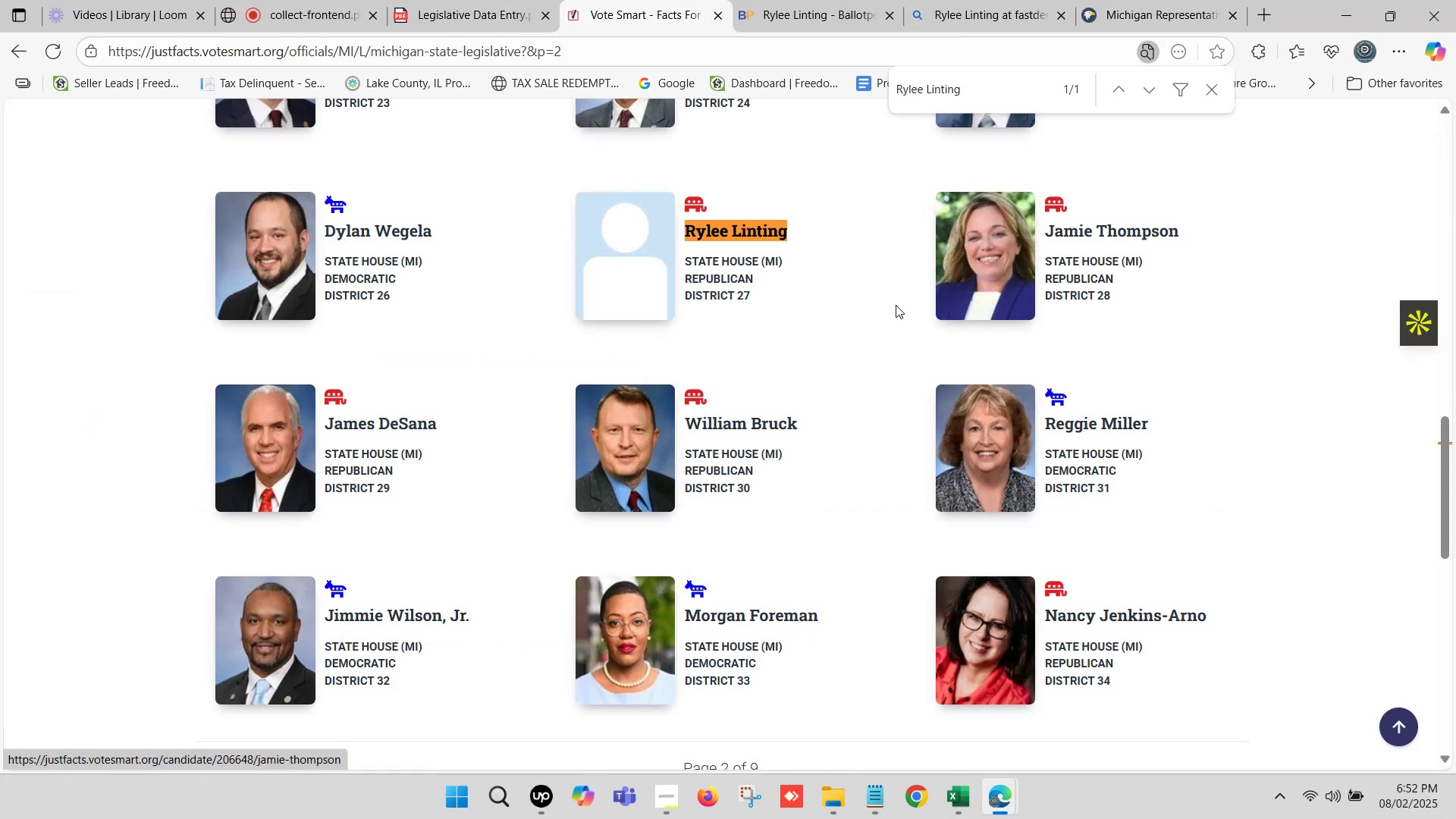 
key(Control+C)
 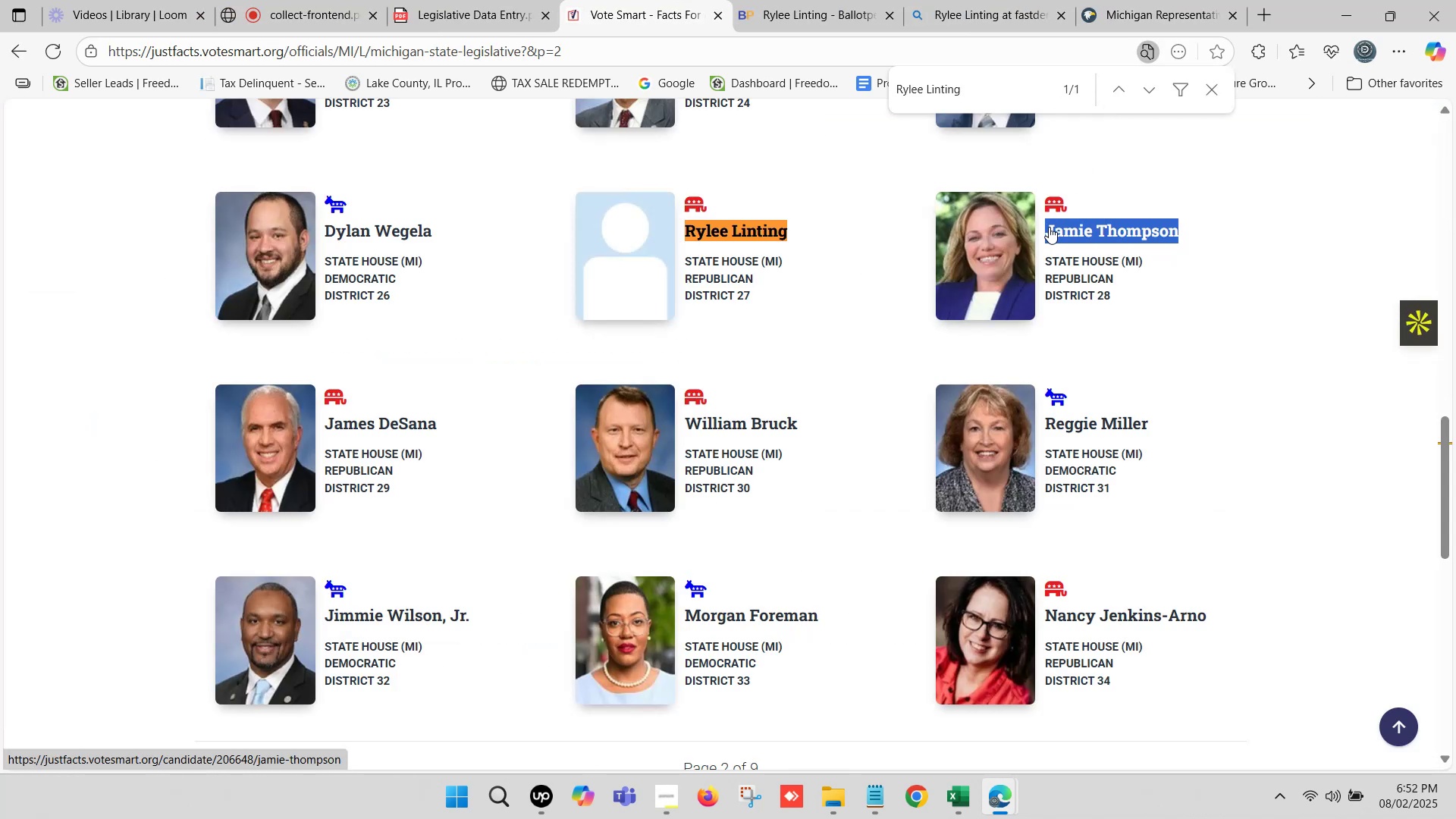 
key(Control+F)
 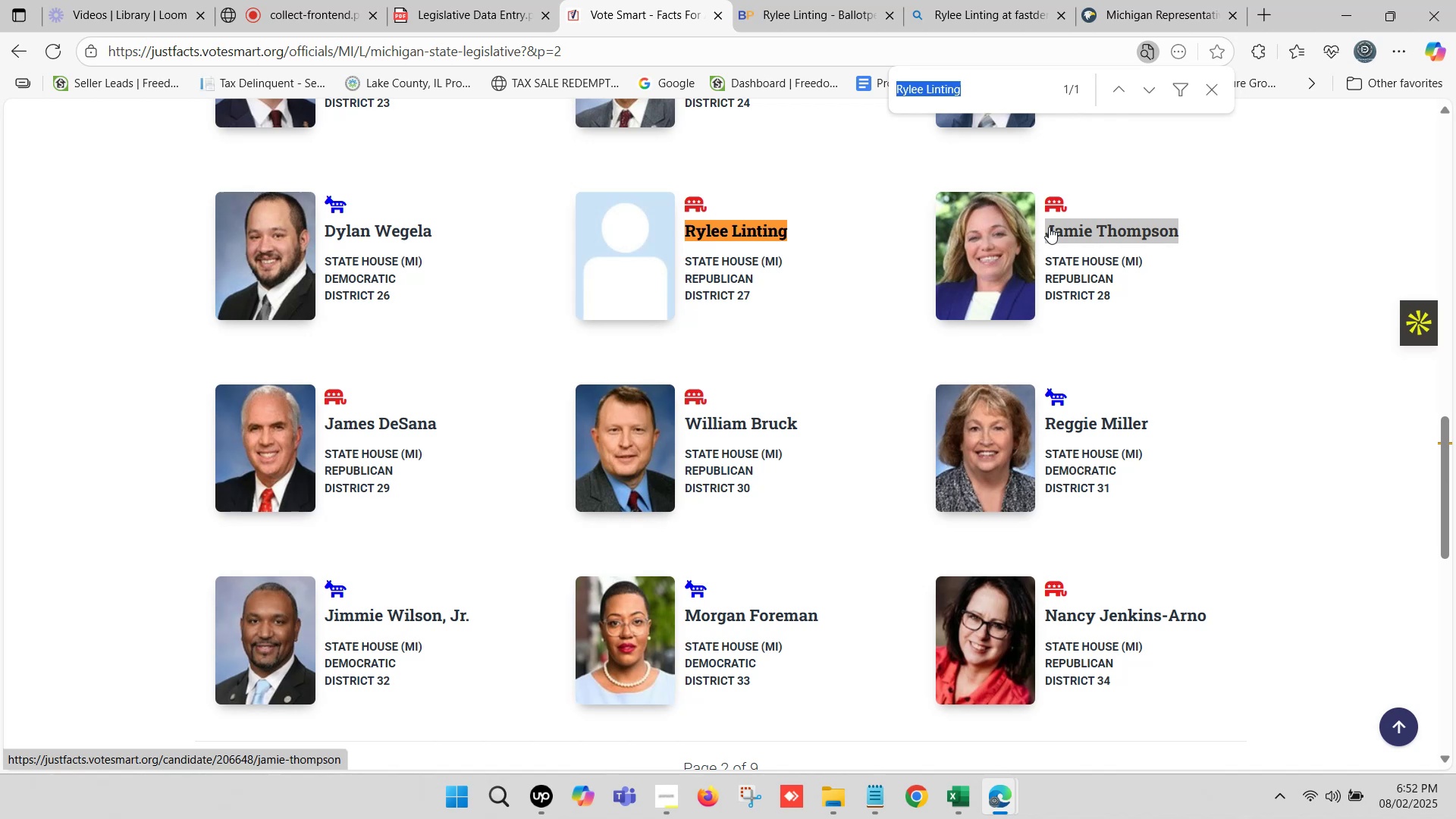 
key(Control+V)
 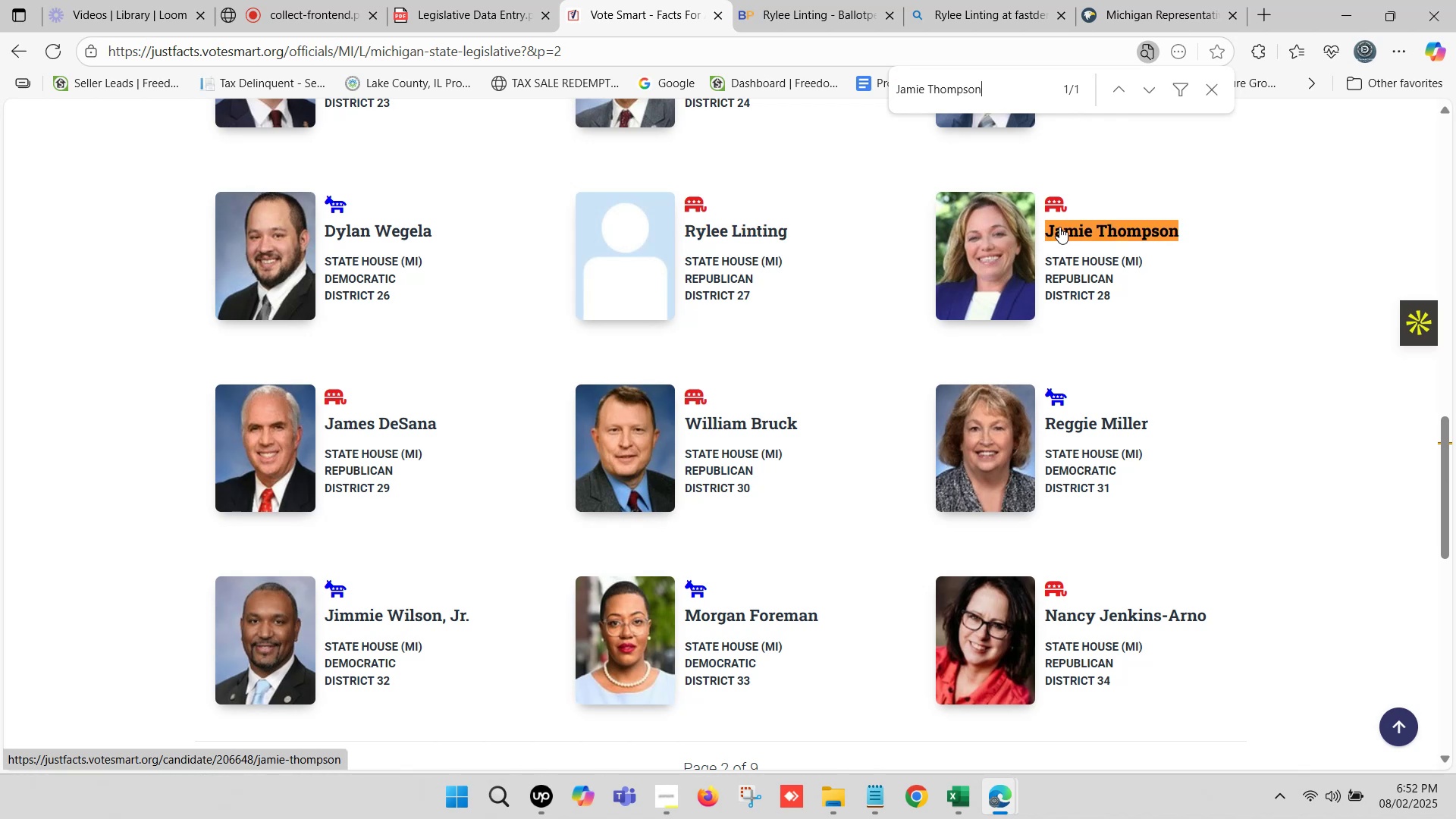 
hold_key(key=ControlLeft, duration=0.46)
left_click([1072, 226])
 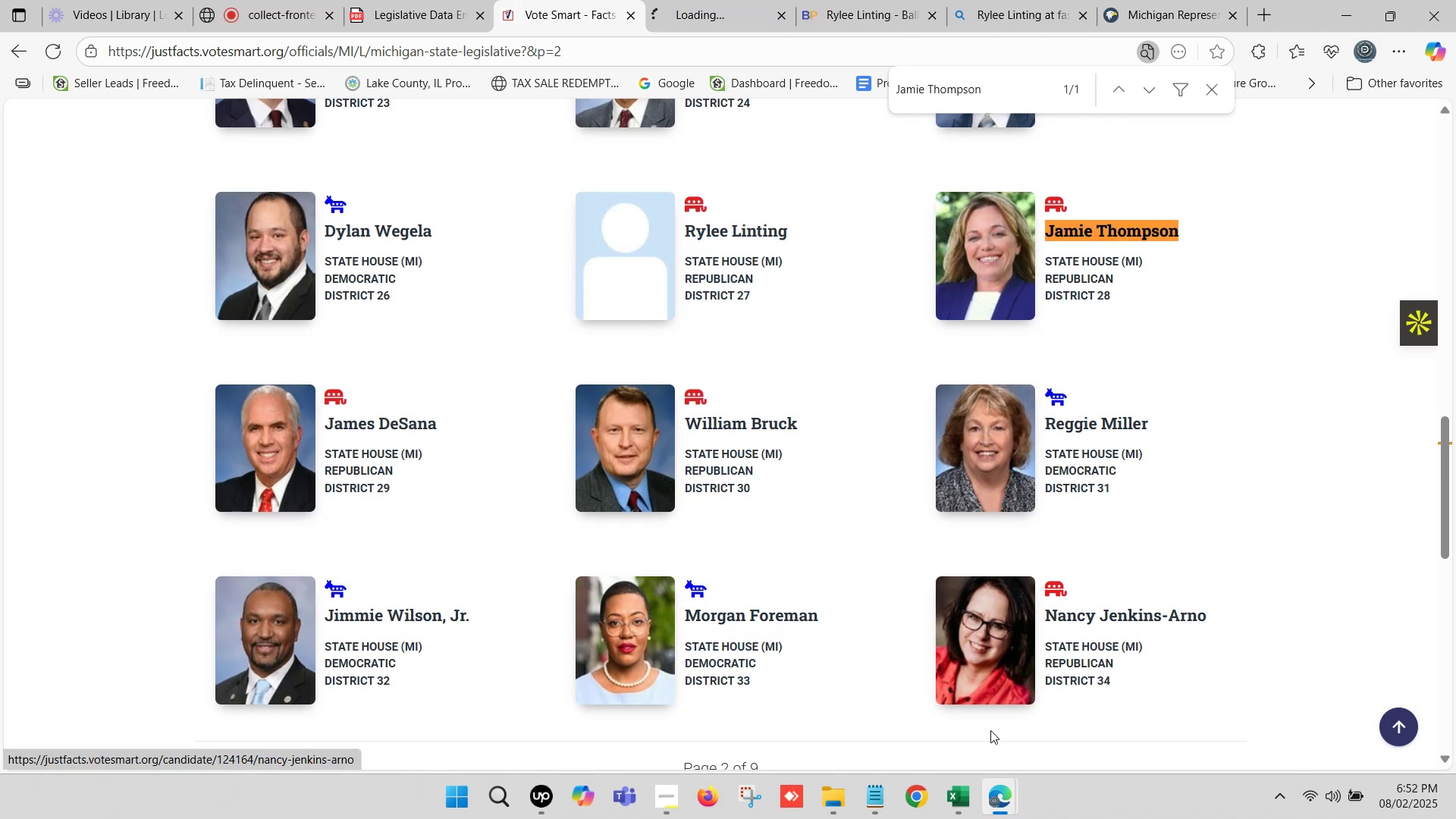 
left_click([959, 798])
 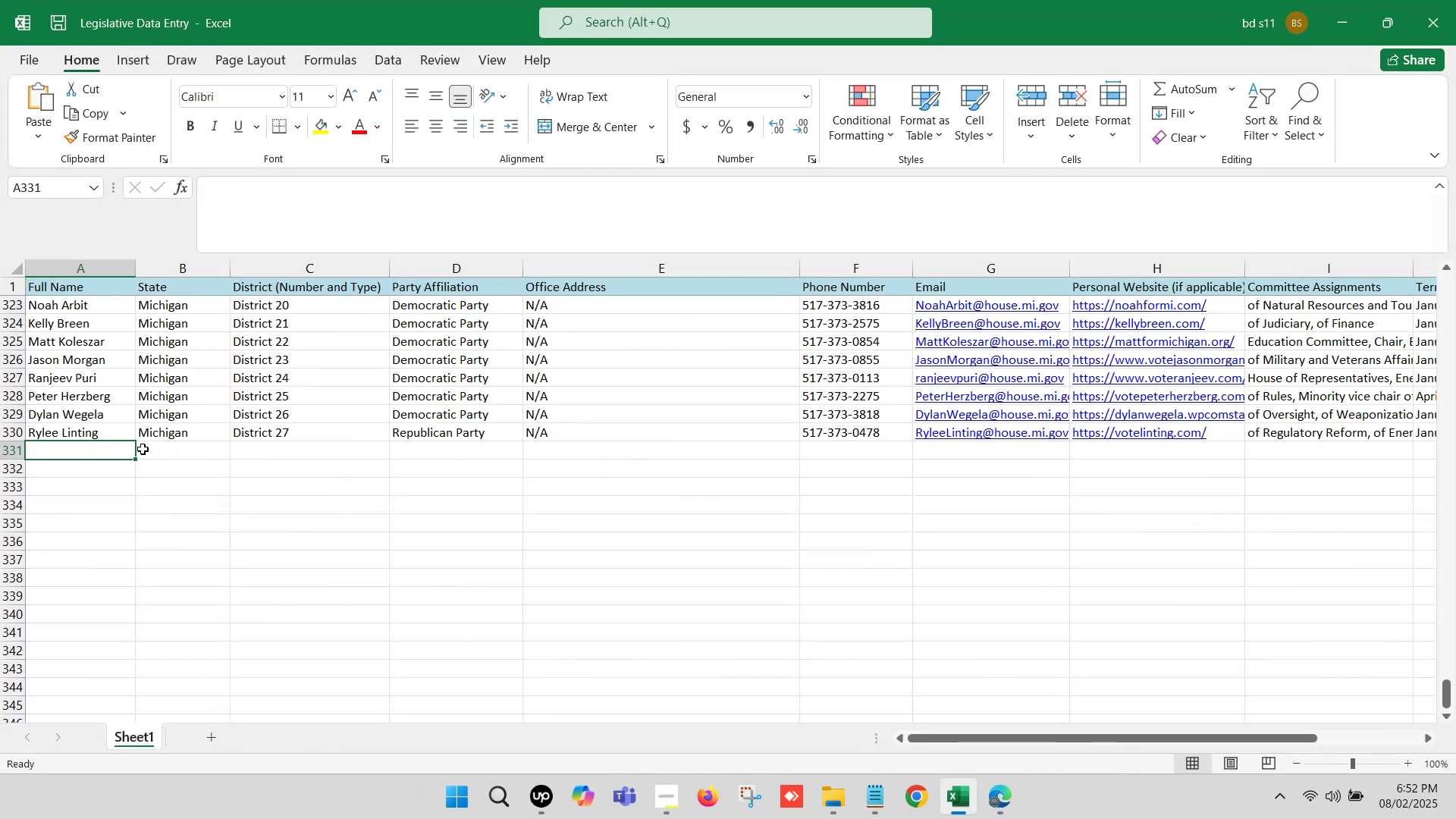 
double_click([109, 449])
 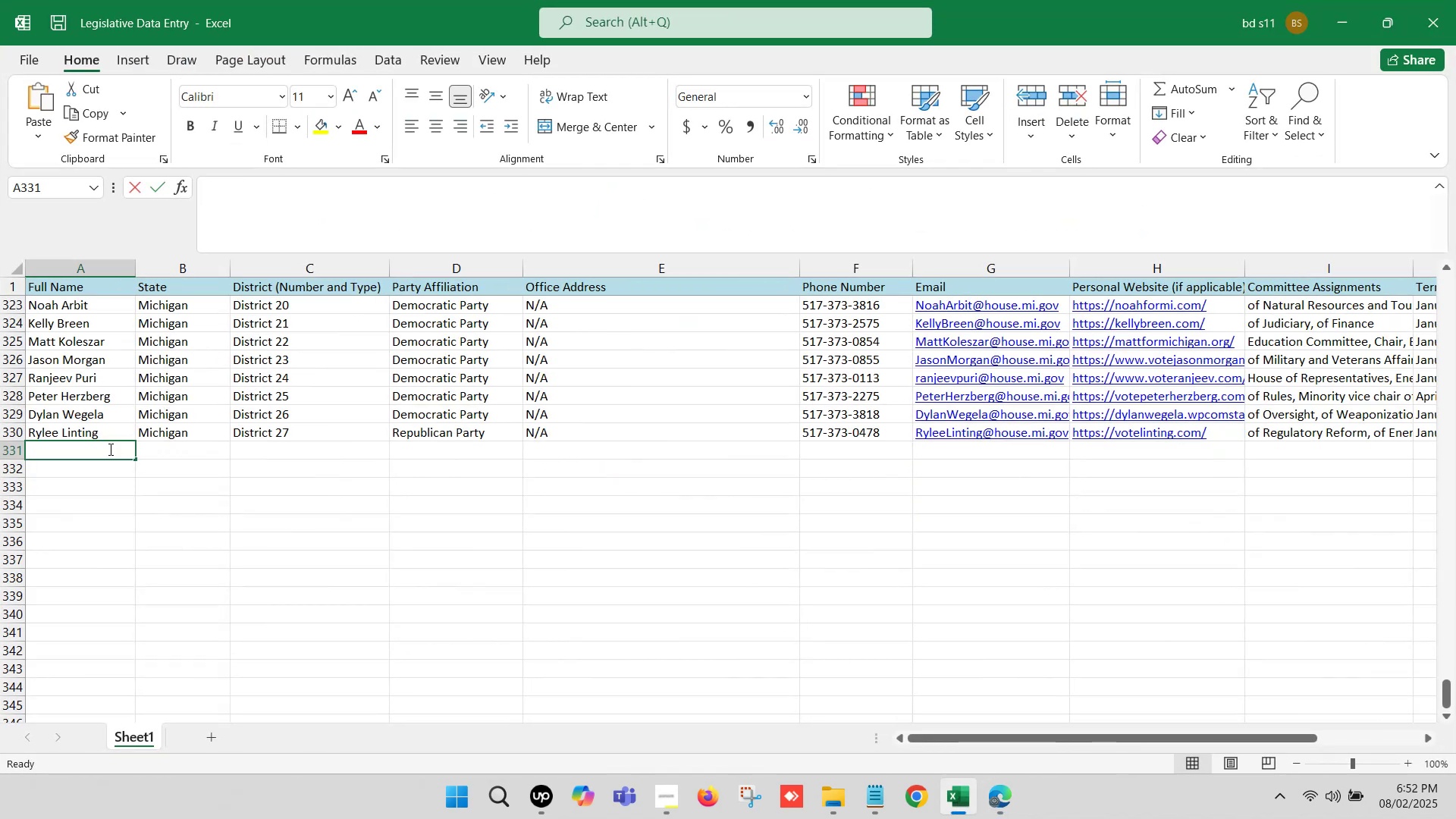 
key(V)
 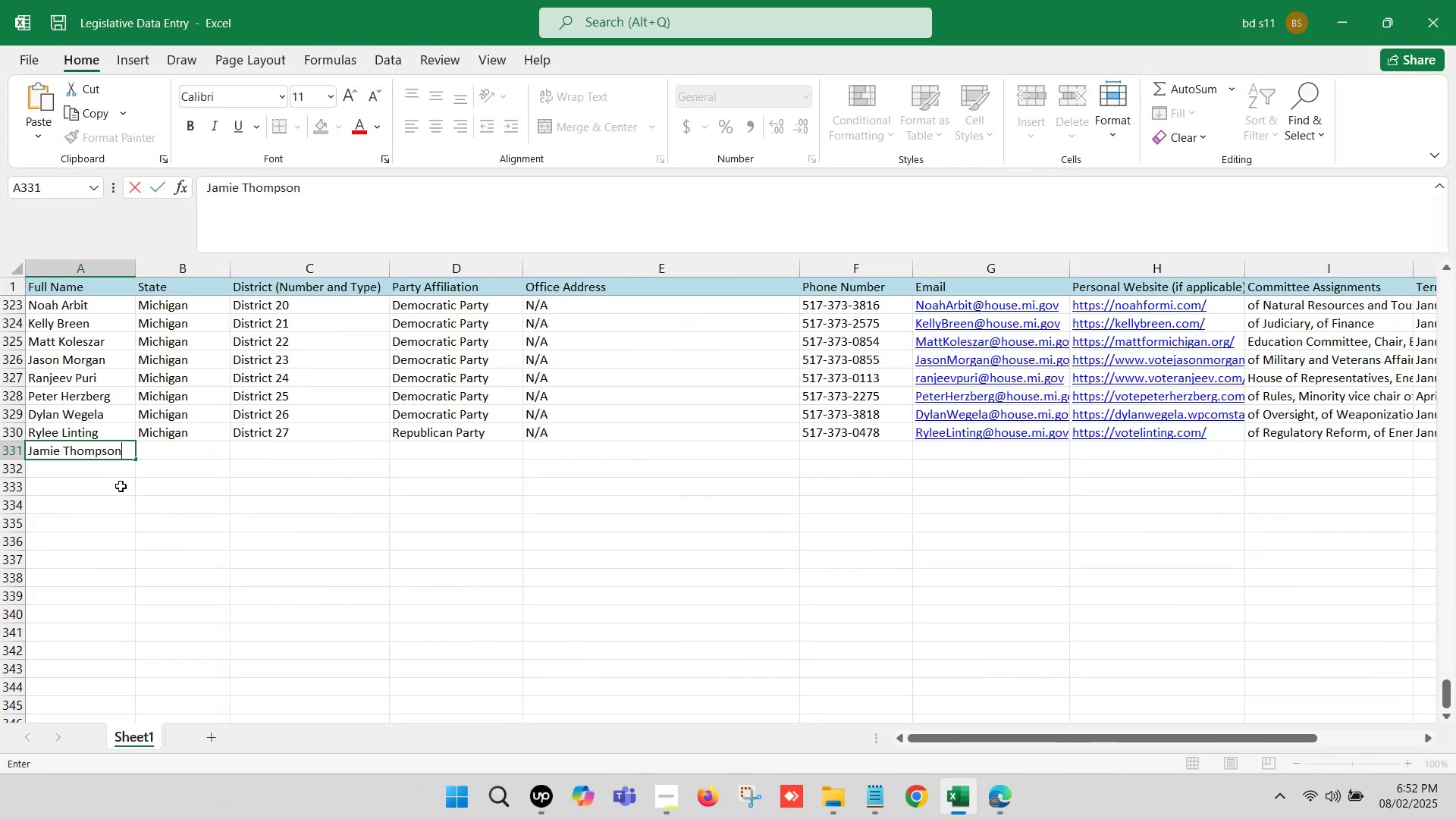 
left_click([121, 486])
 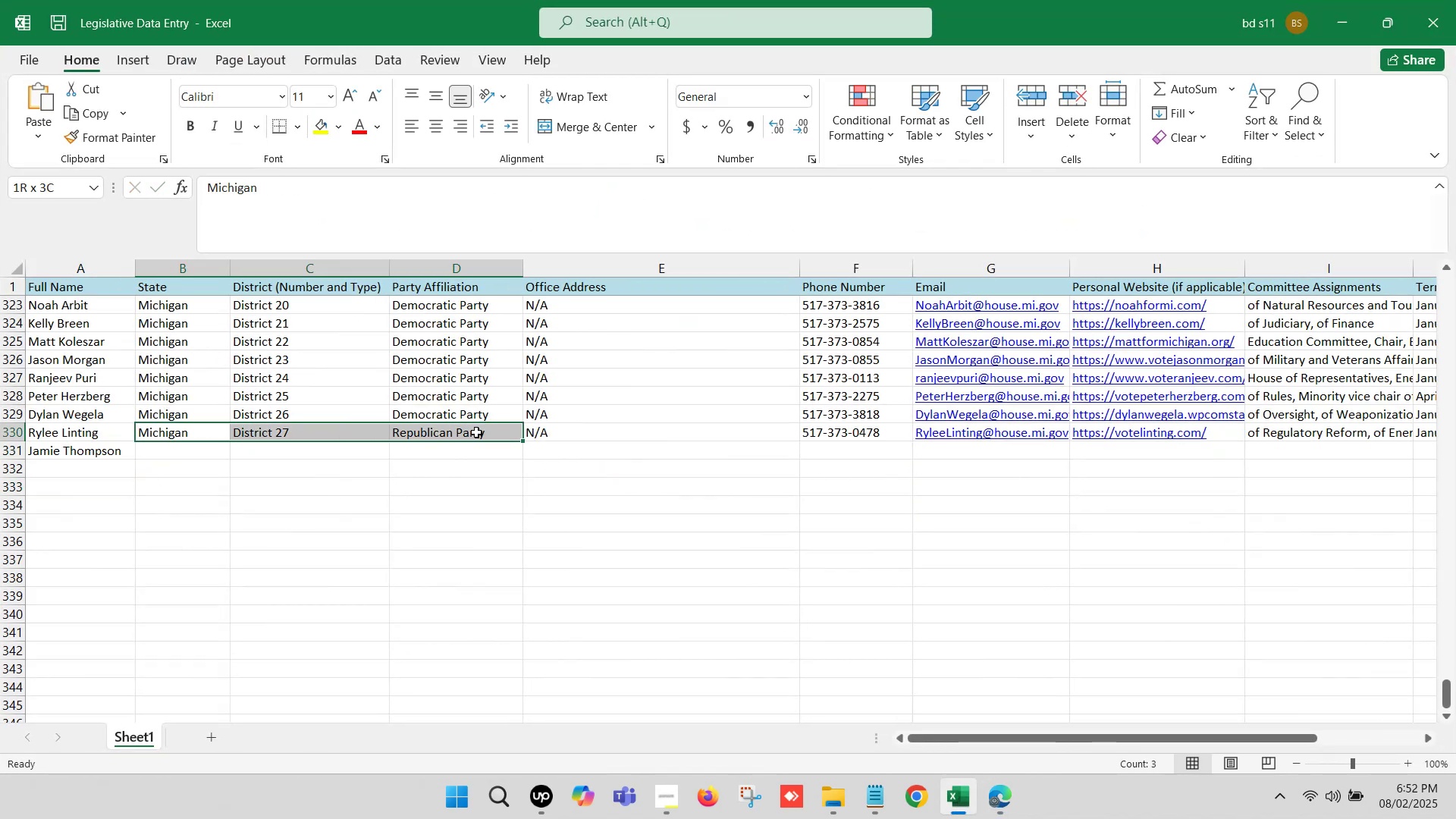 
key(Control+C)
 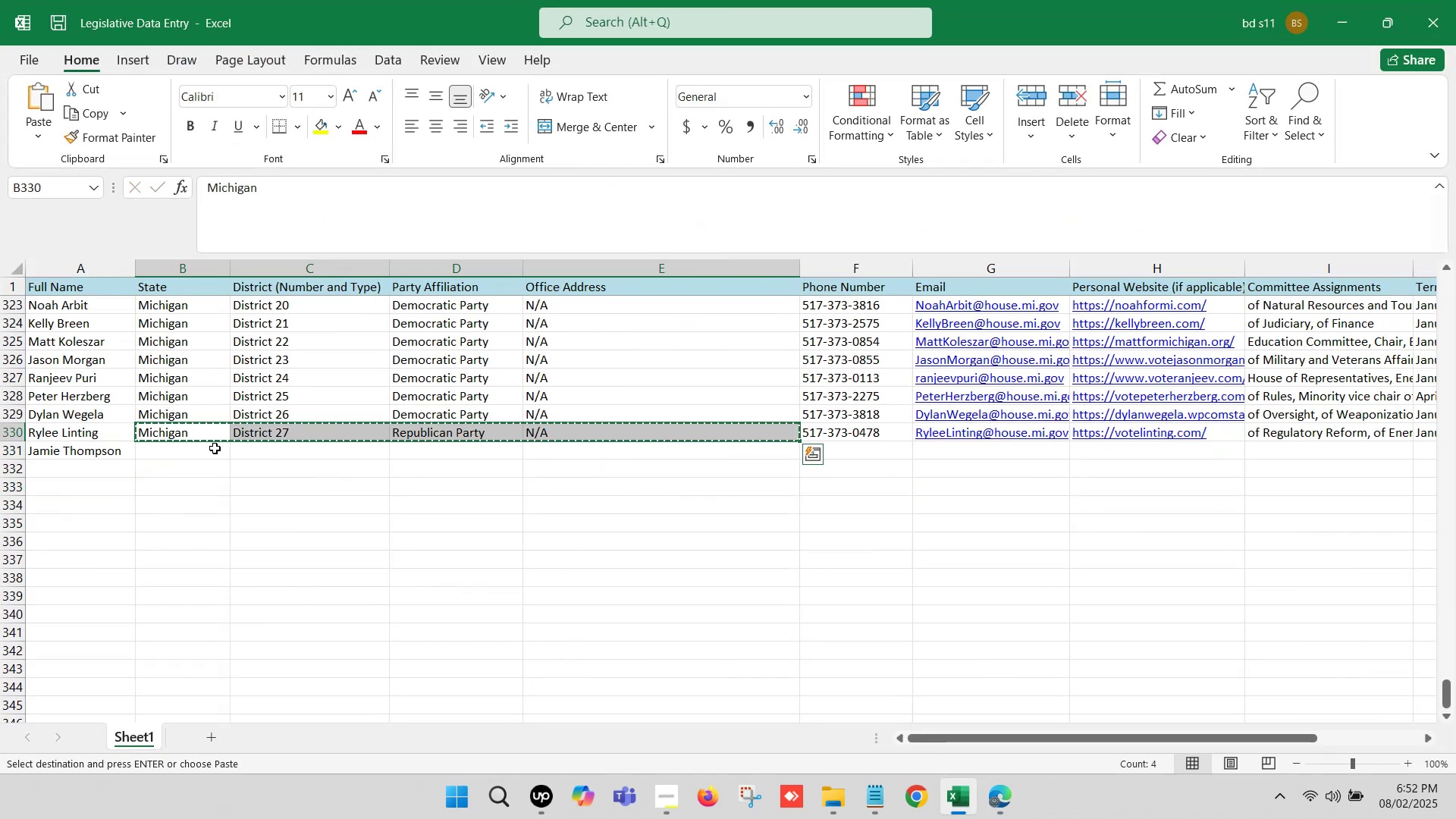 
left_click([204, 448])
 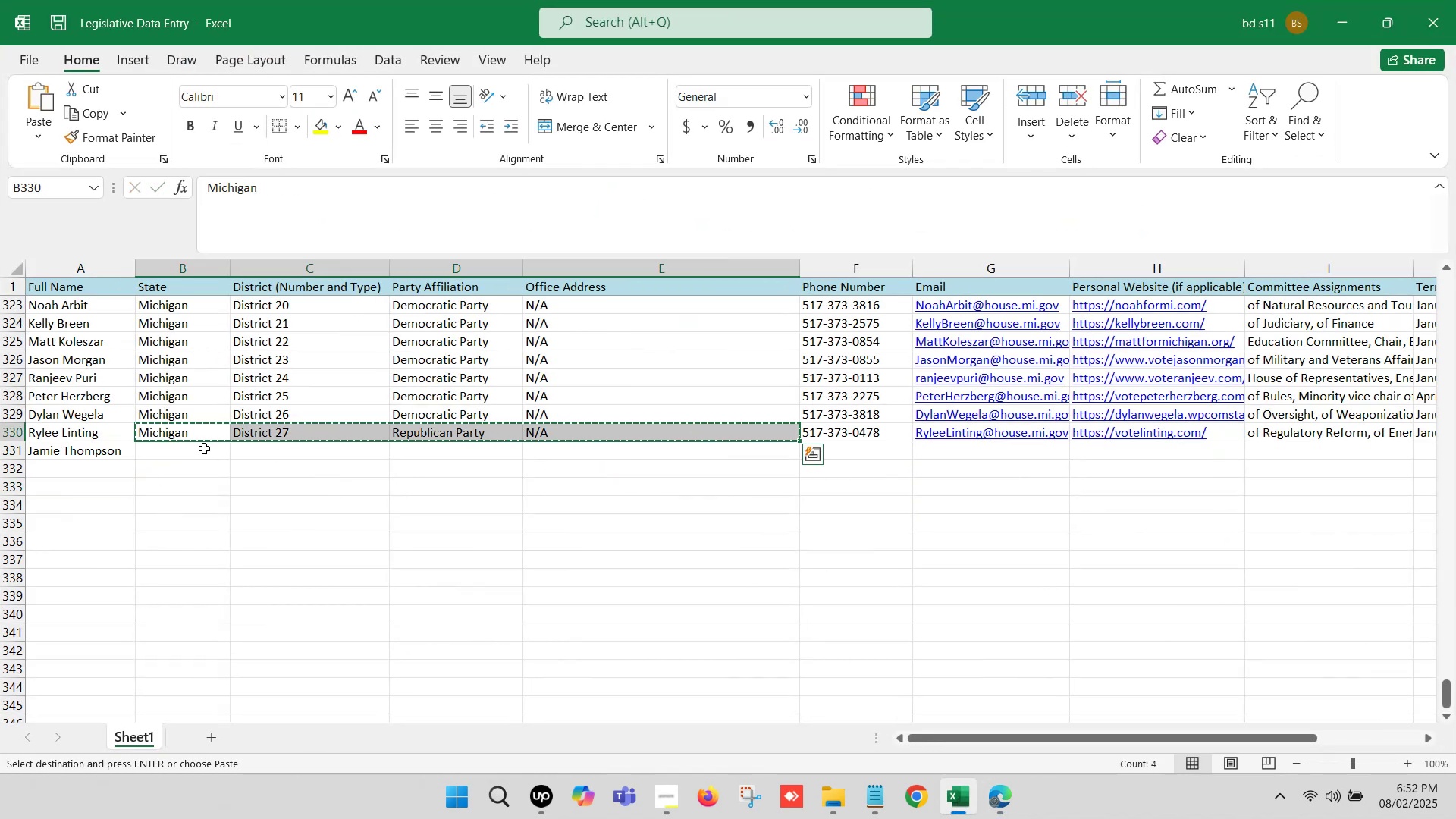 
key(Control+V)
 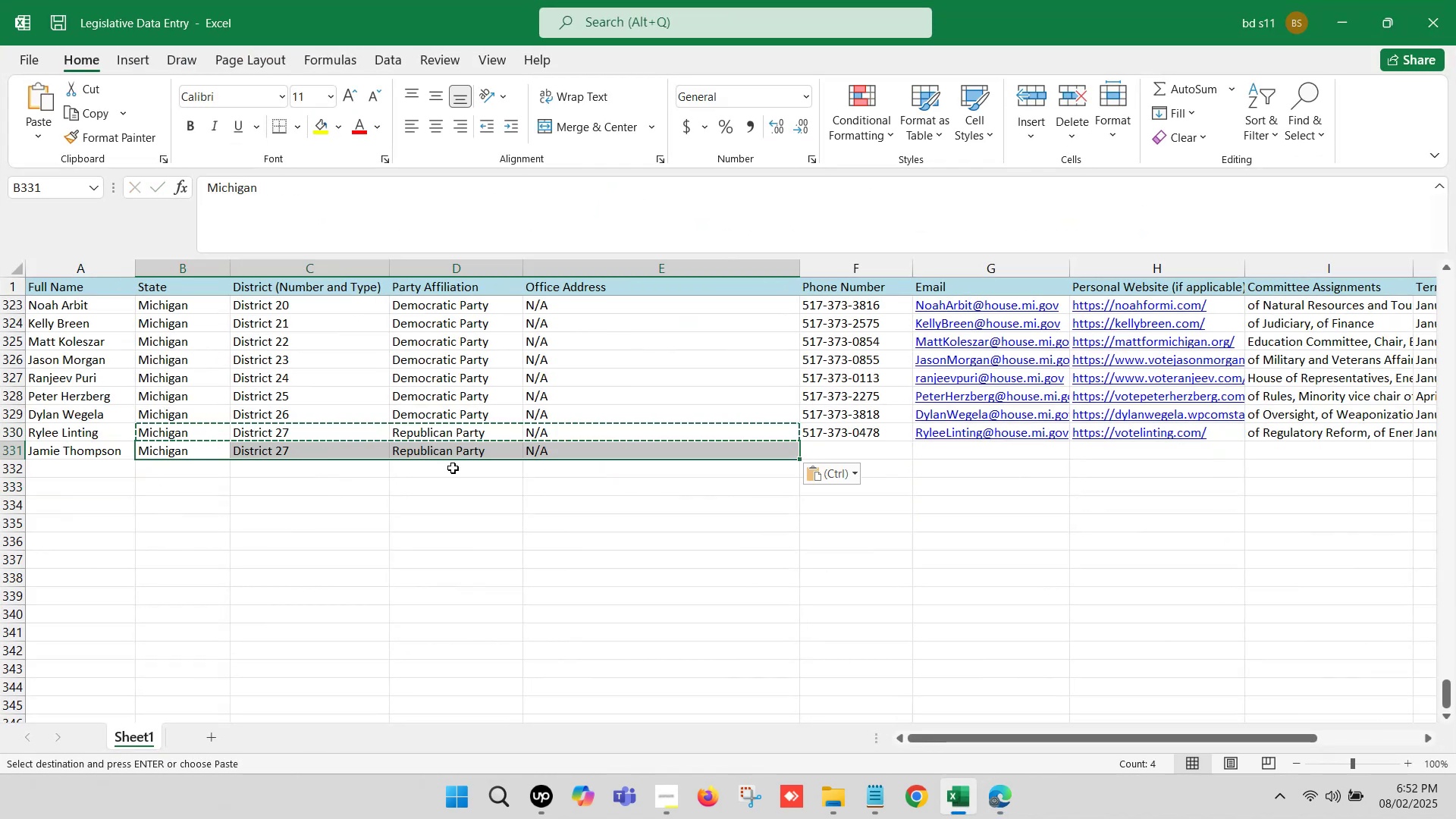 
left_click([573, 524])
 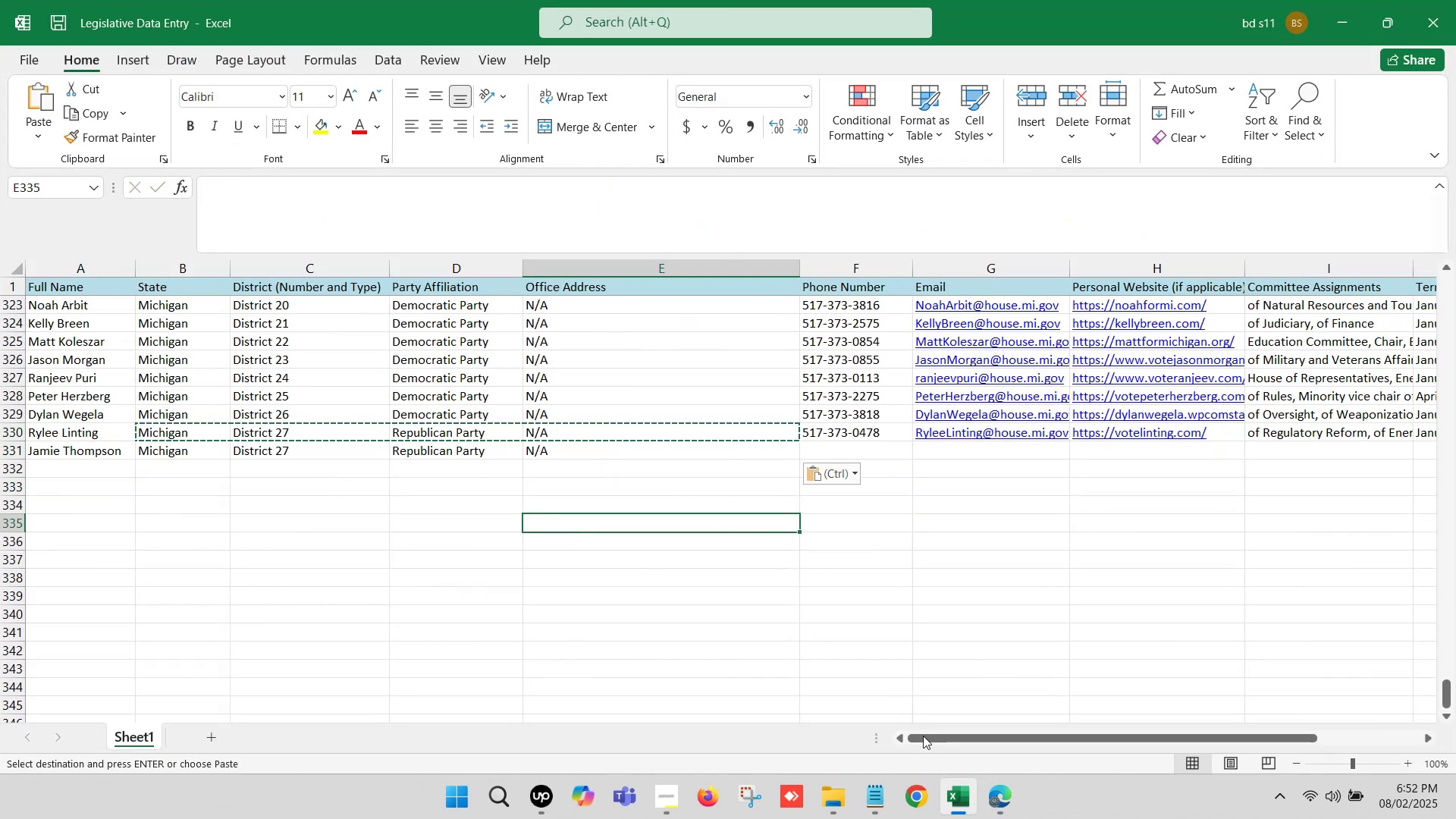 
left_click([968, 798])
 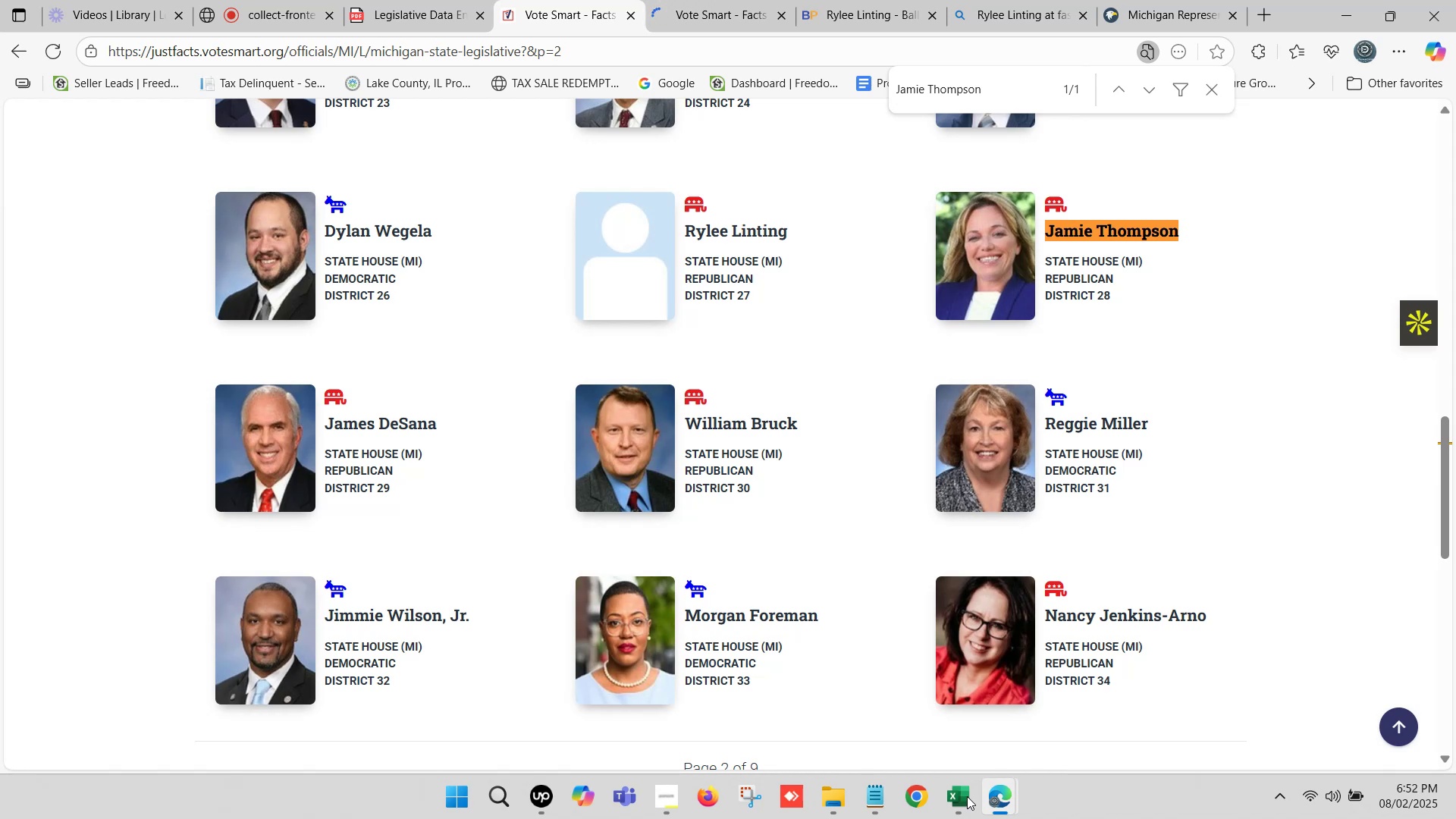 
wait(5.38)
 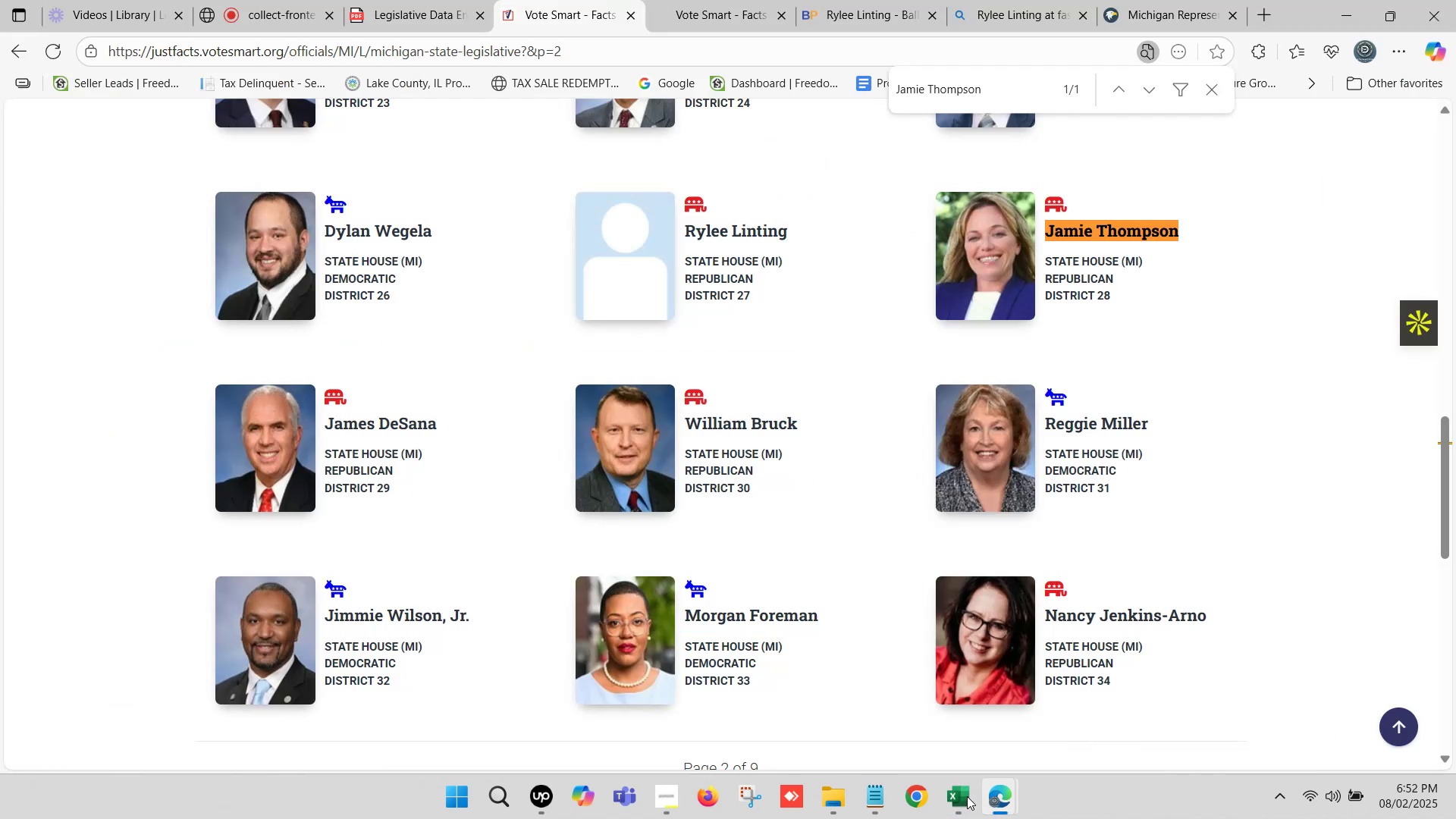 
left_click([967, 796])
 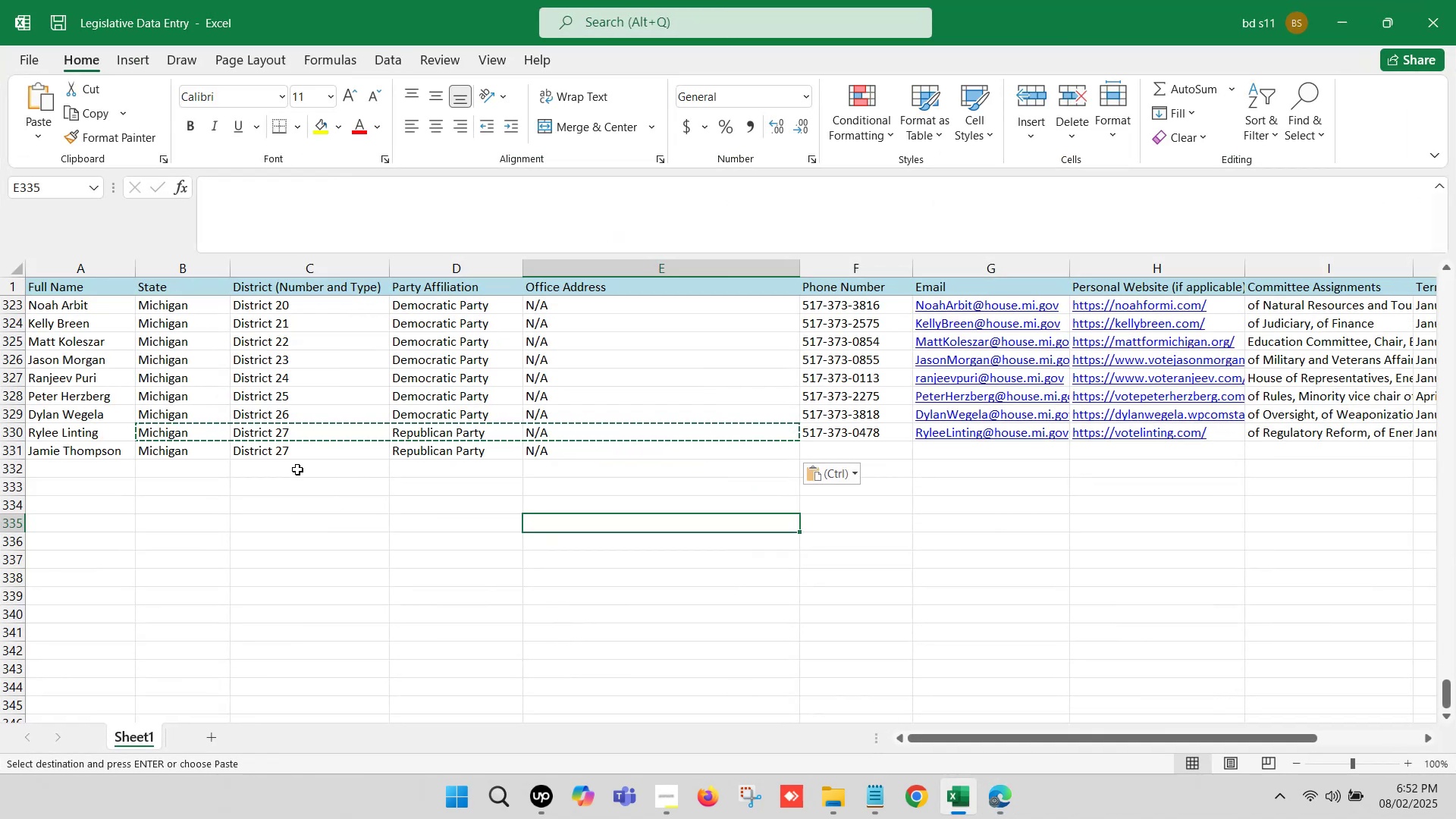 
double_click([309, 451])
 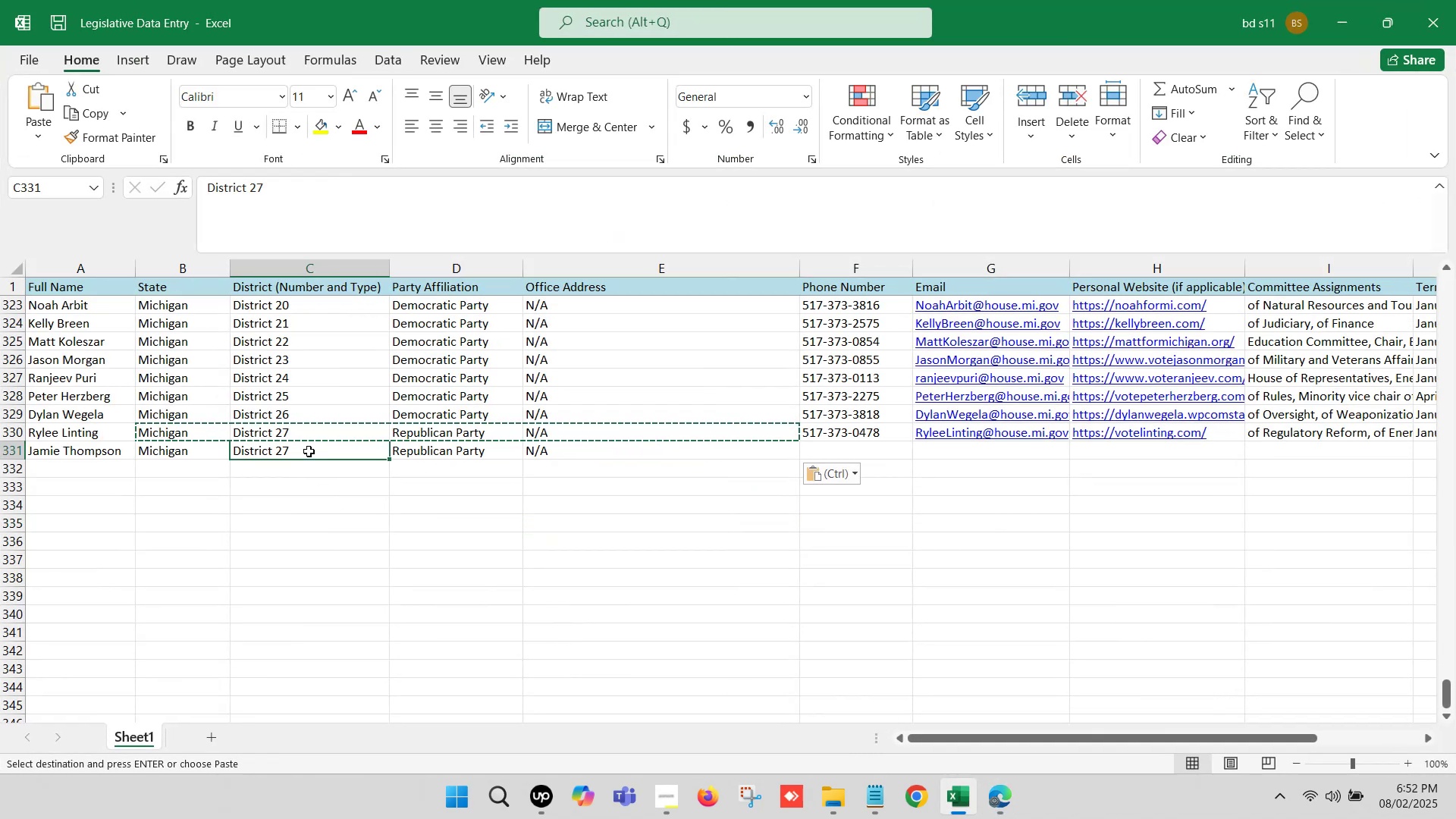 
key(Backspace)
 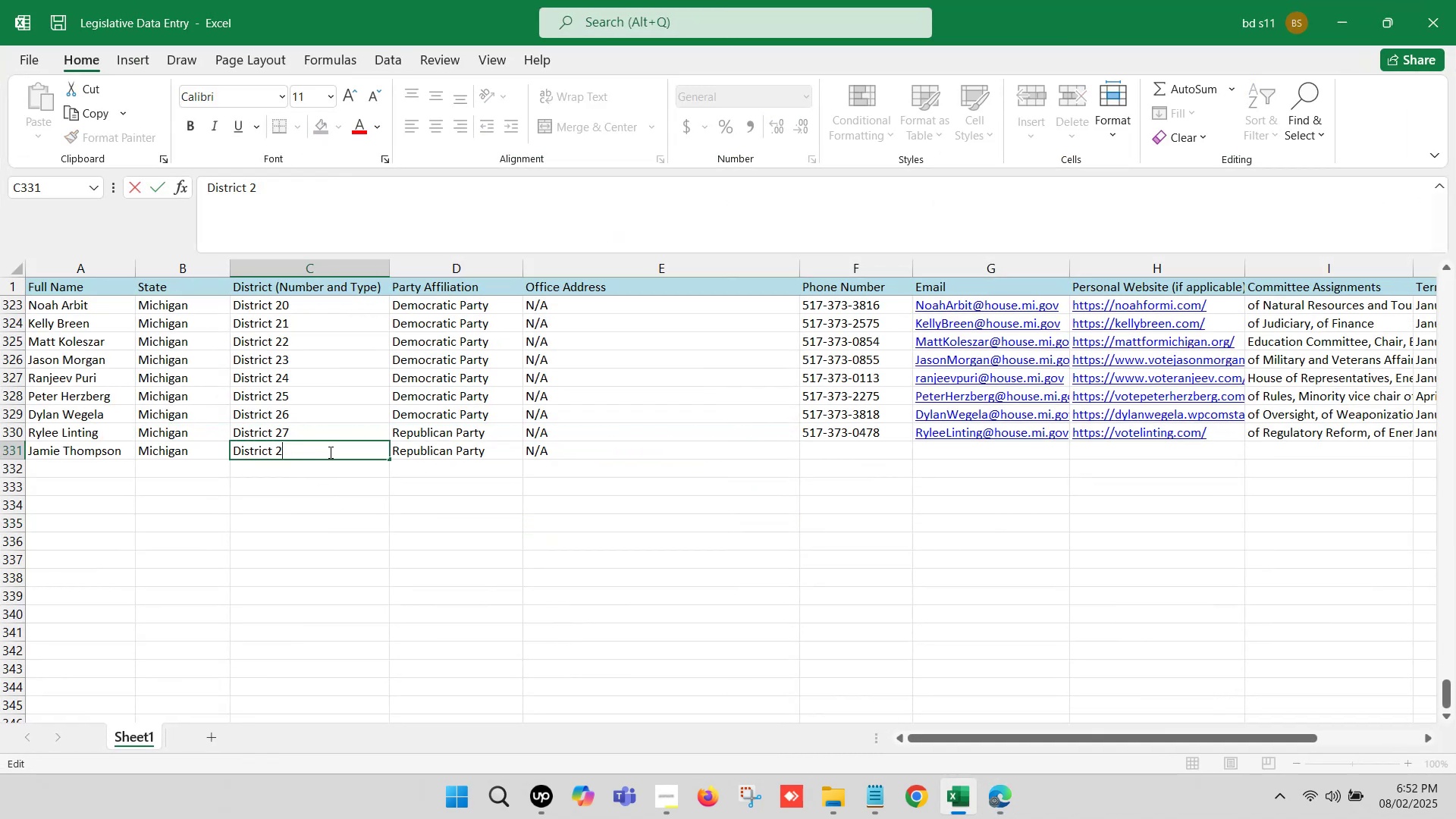 
key(8)
 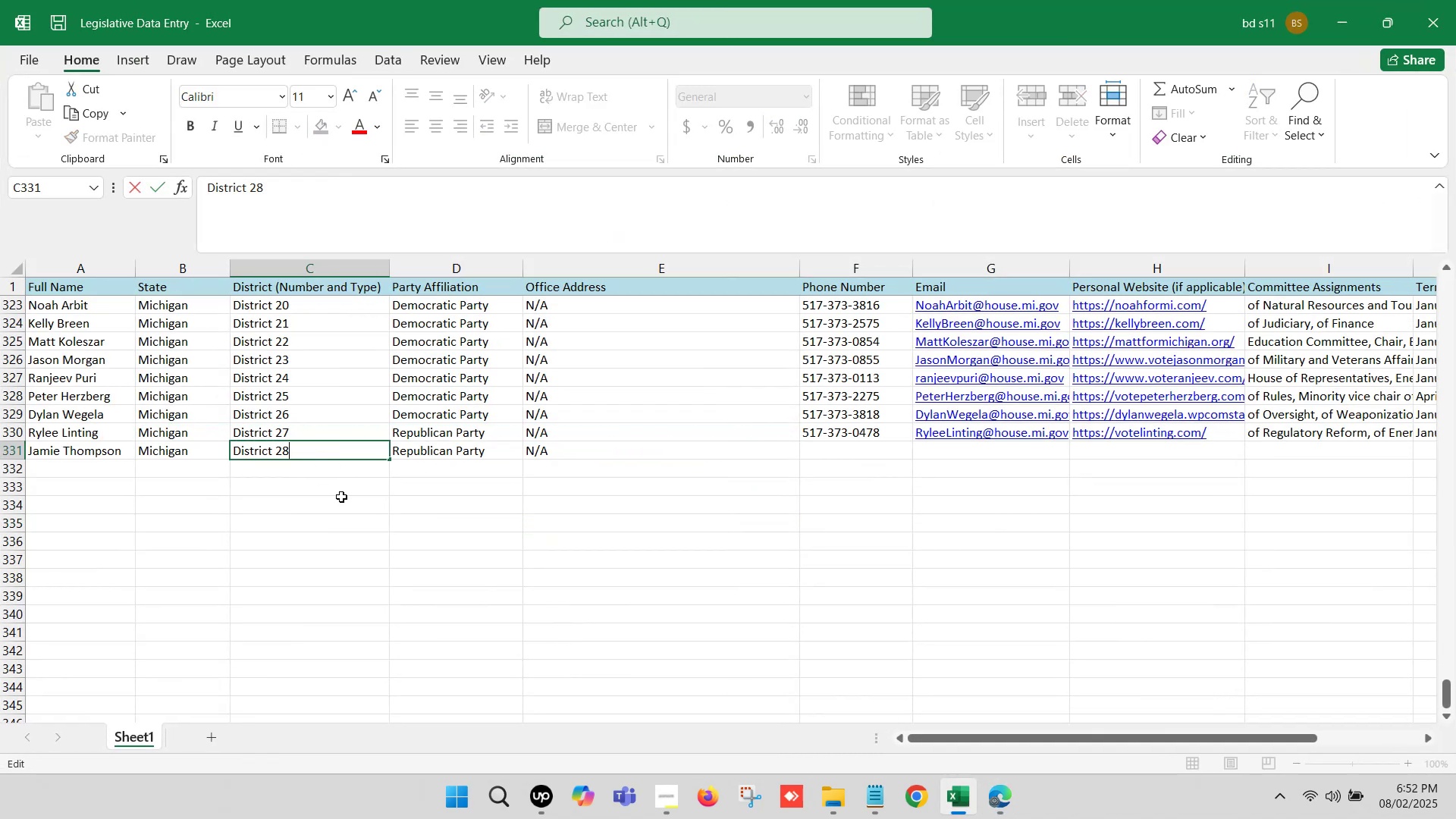 
left_click([351, 511])
 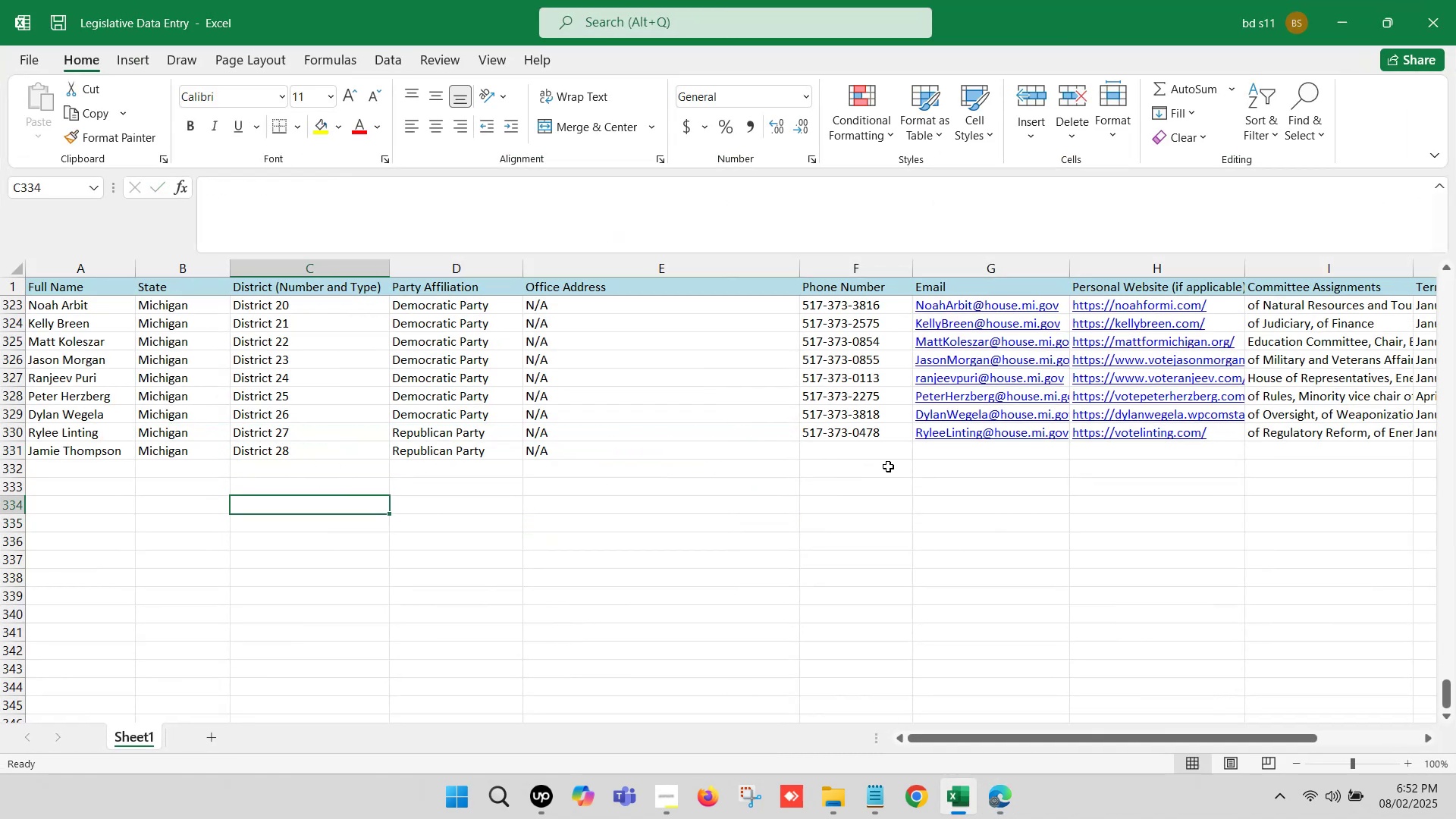 
left_click([881, 447])
 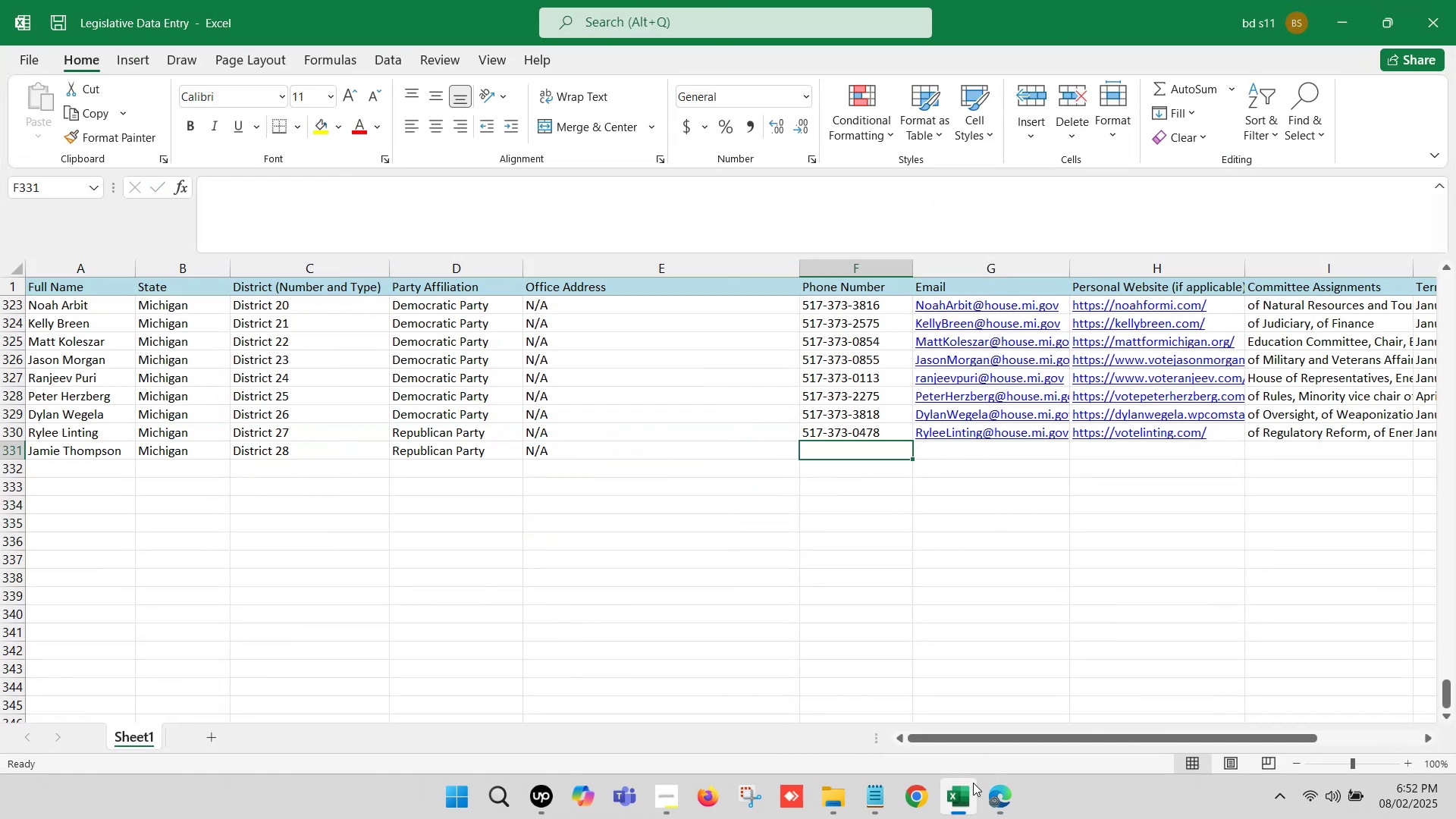 
left_click([952, 805])
 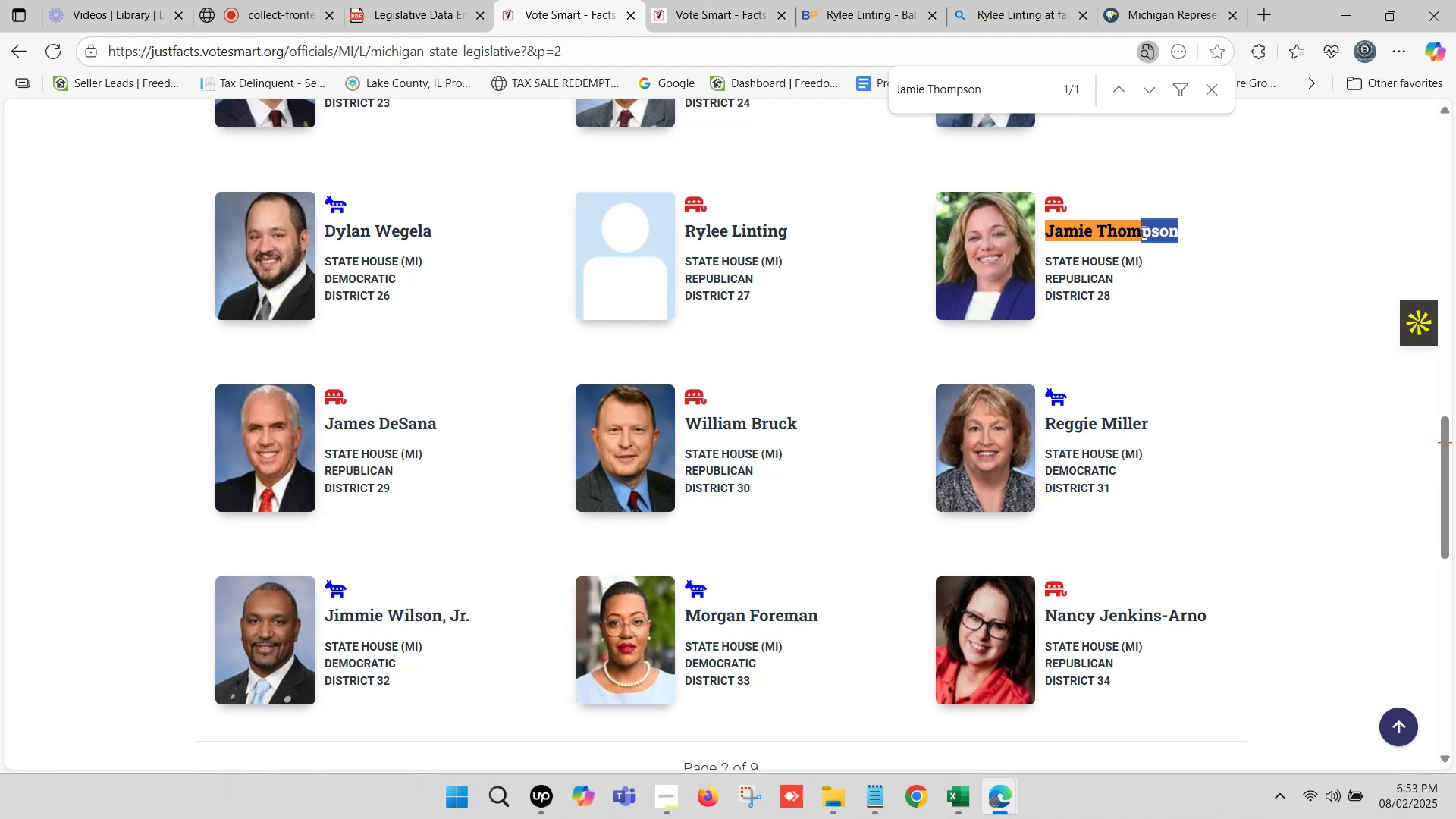 
key(Control+C)
 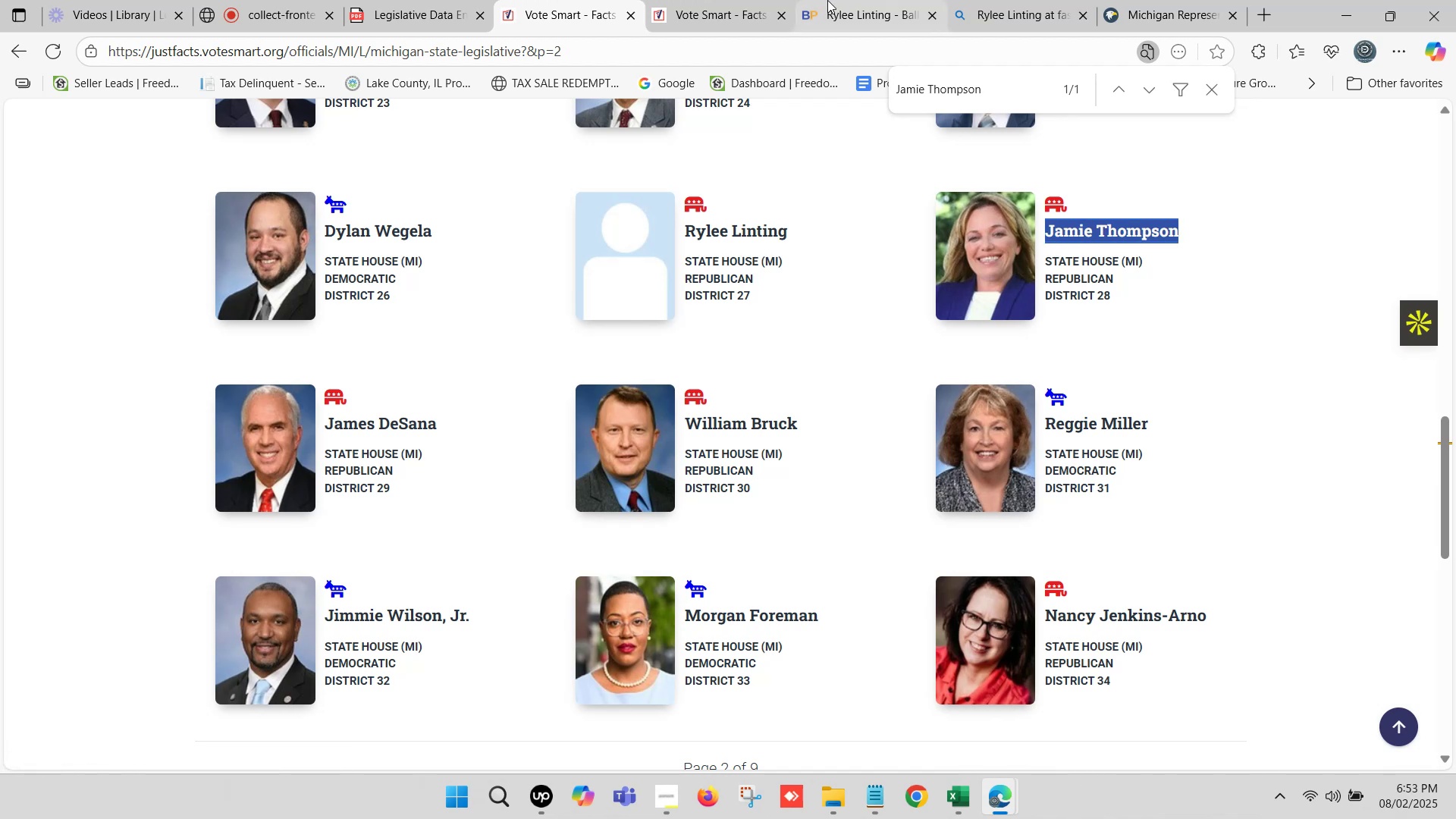 
left_click([827, 0])
 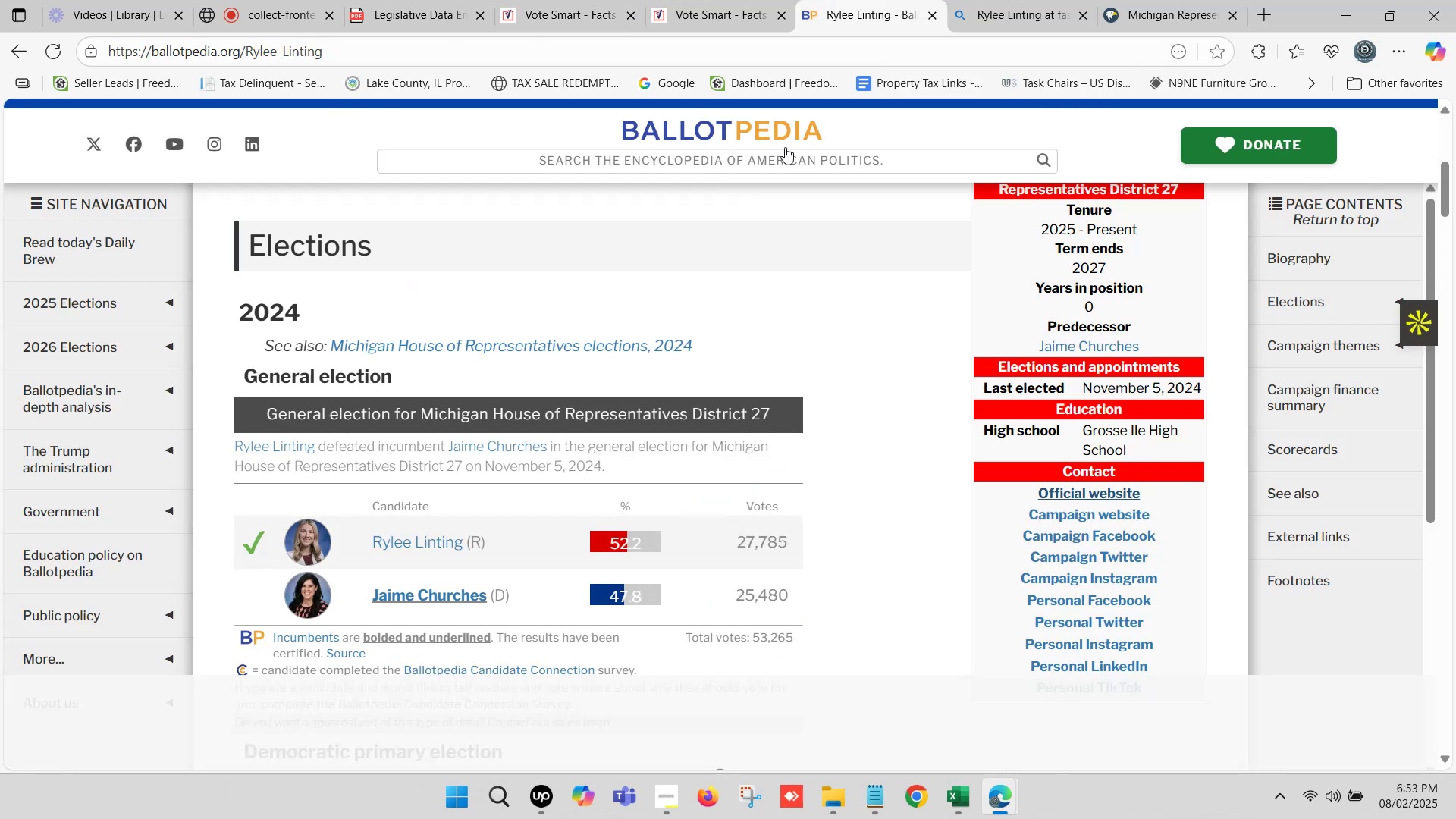 
left_click([782, 154])
 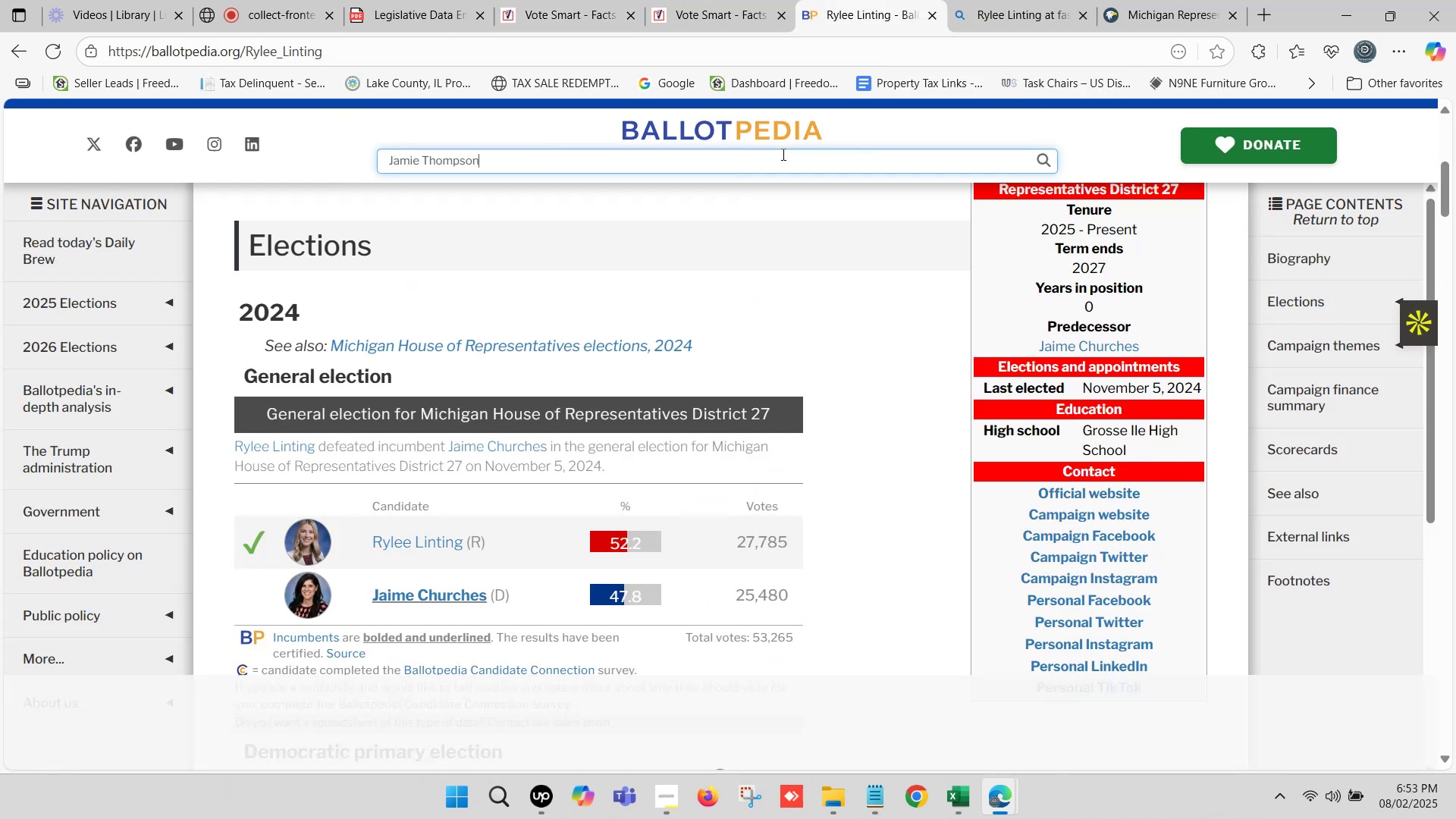 
key(Control+V)
 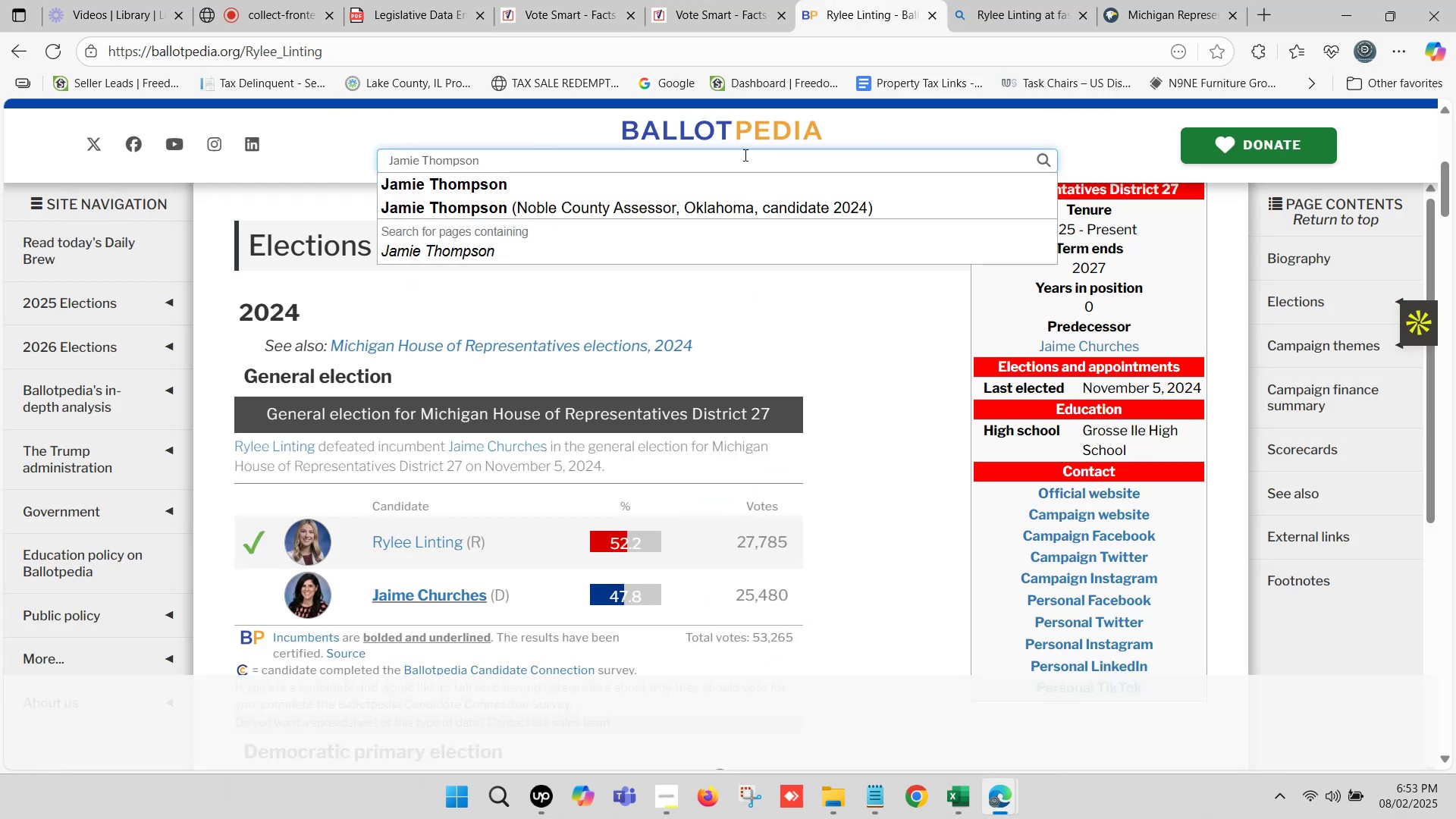 
left_click([268, 0])
 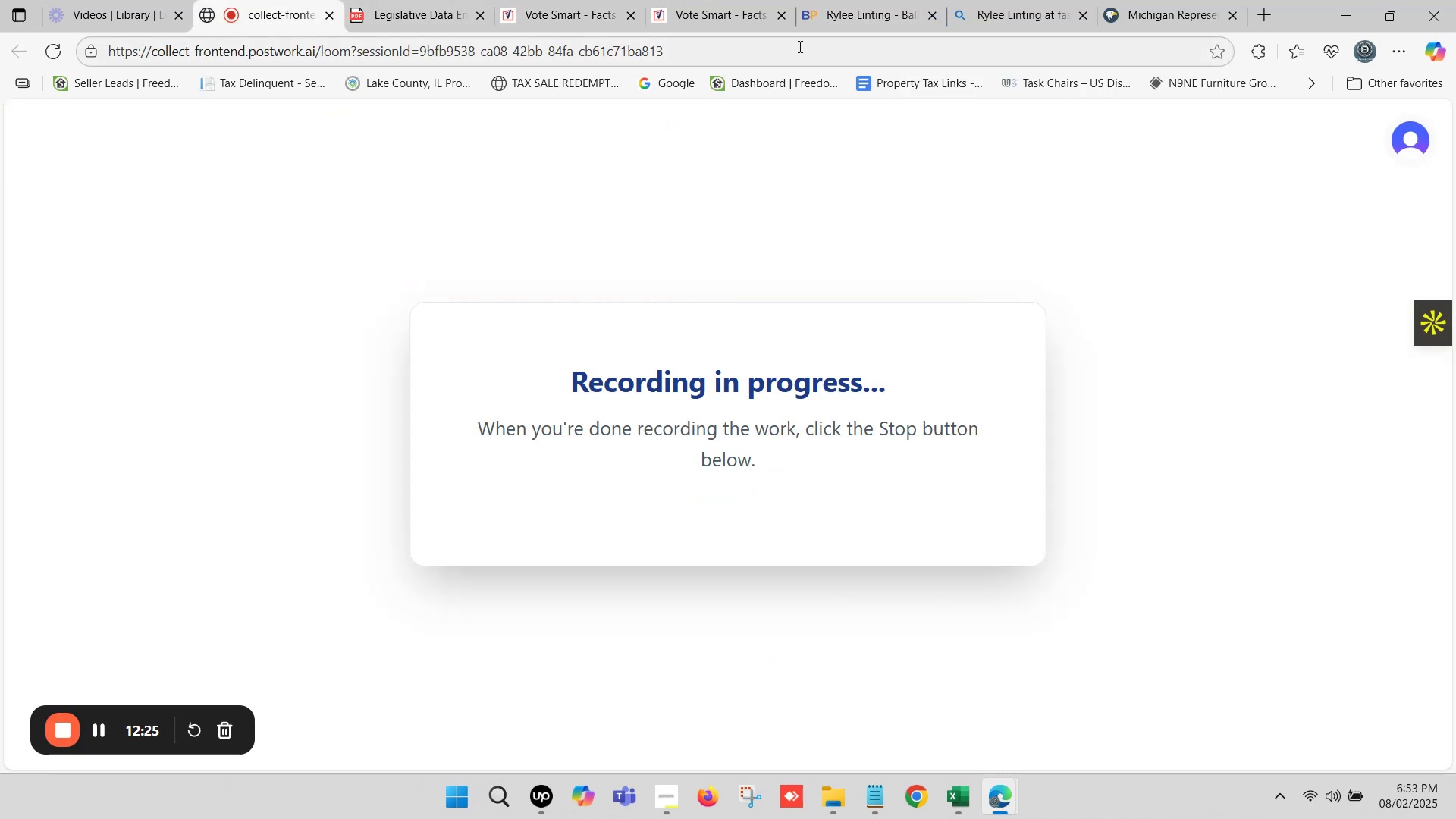 
left_click([883, 0])
 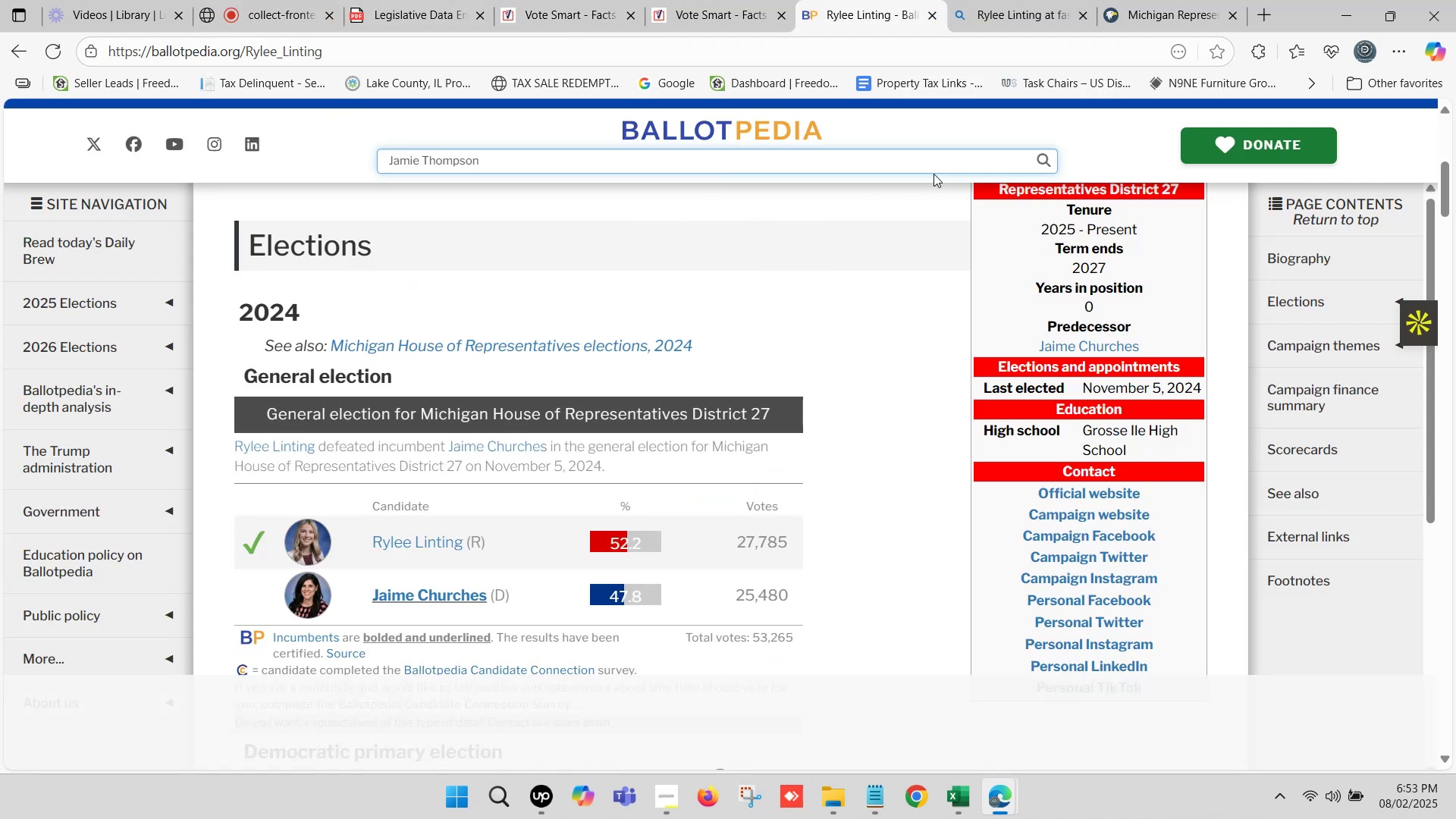 
key(Control+ControlLeft)
 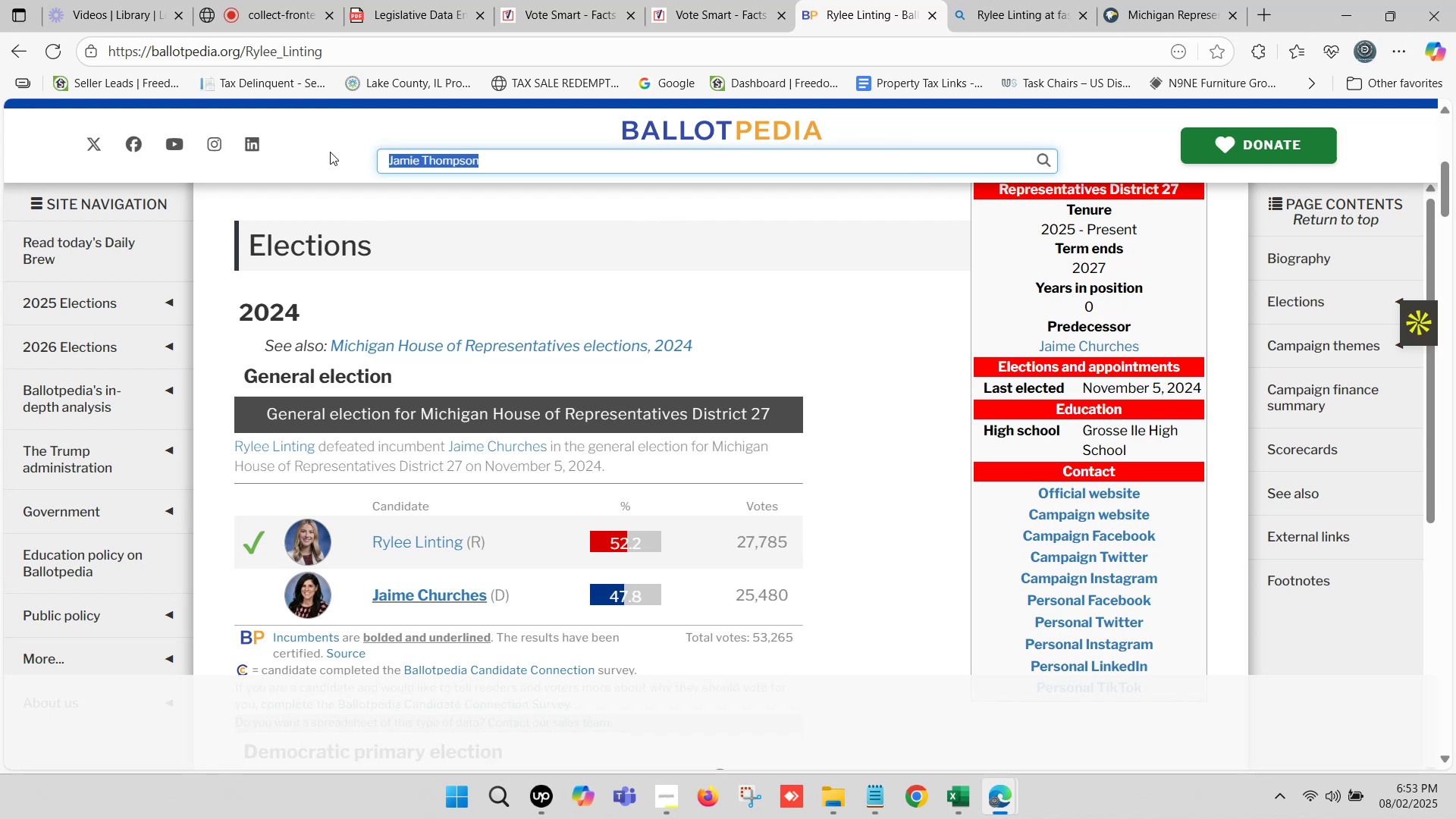 
key(Control+V)
 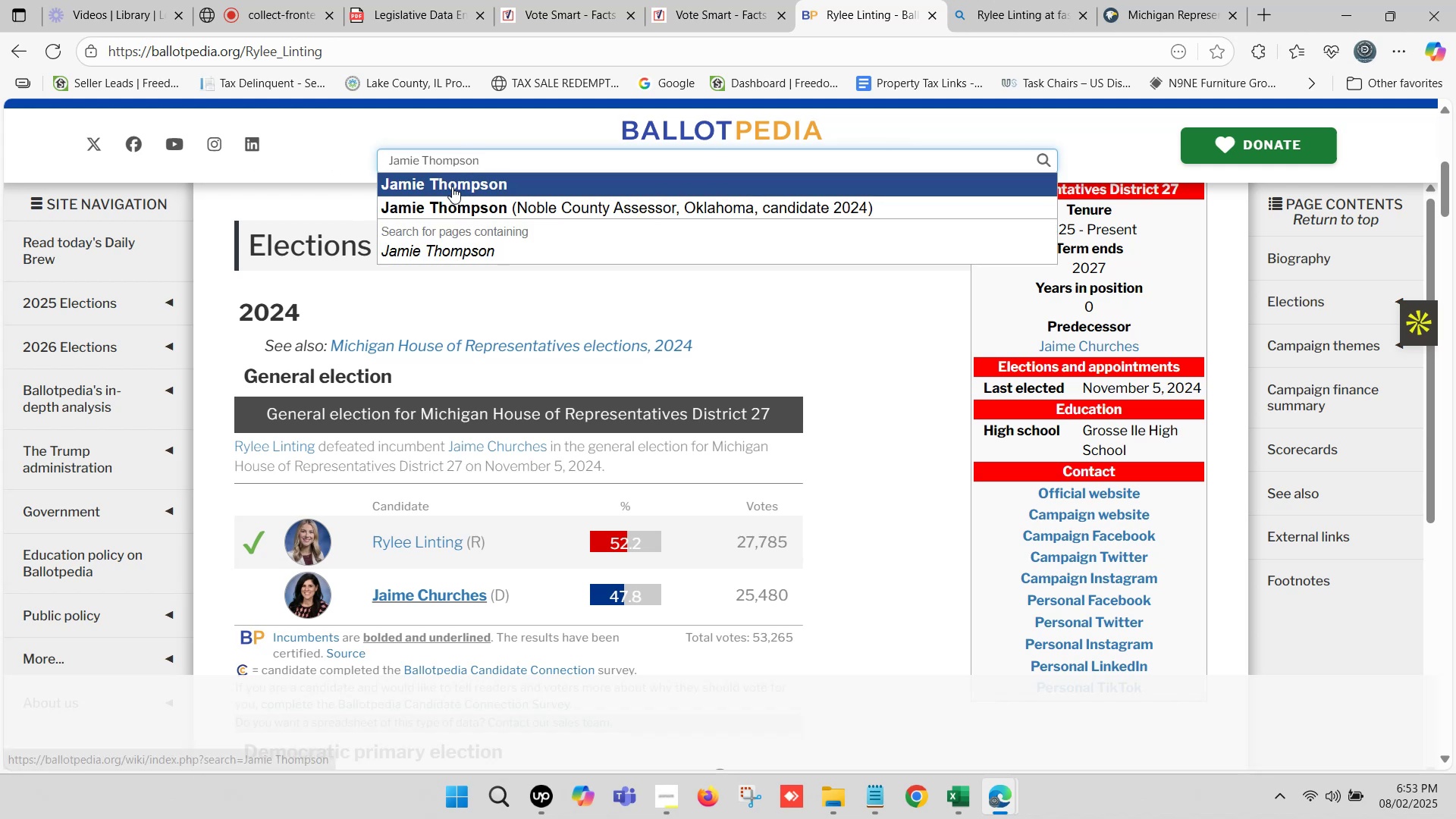 
left_click([452, 187])
 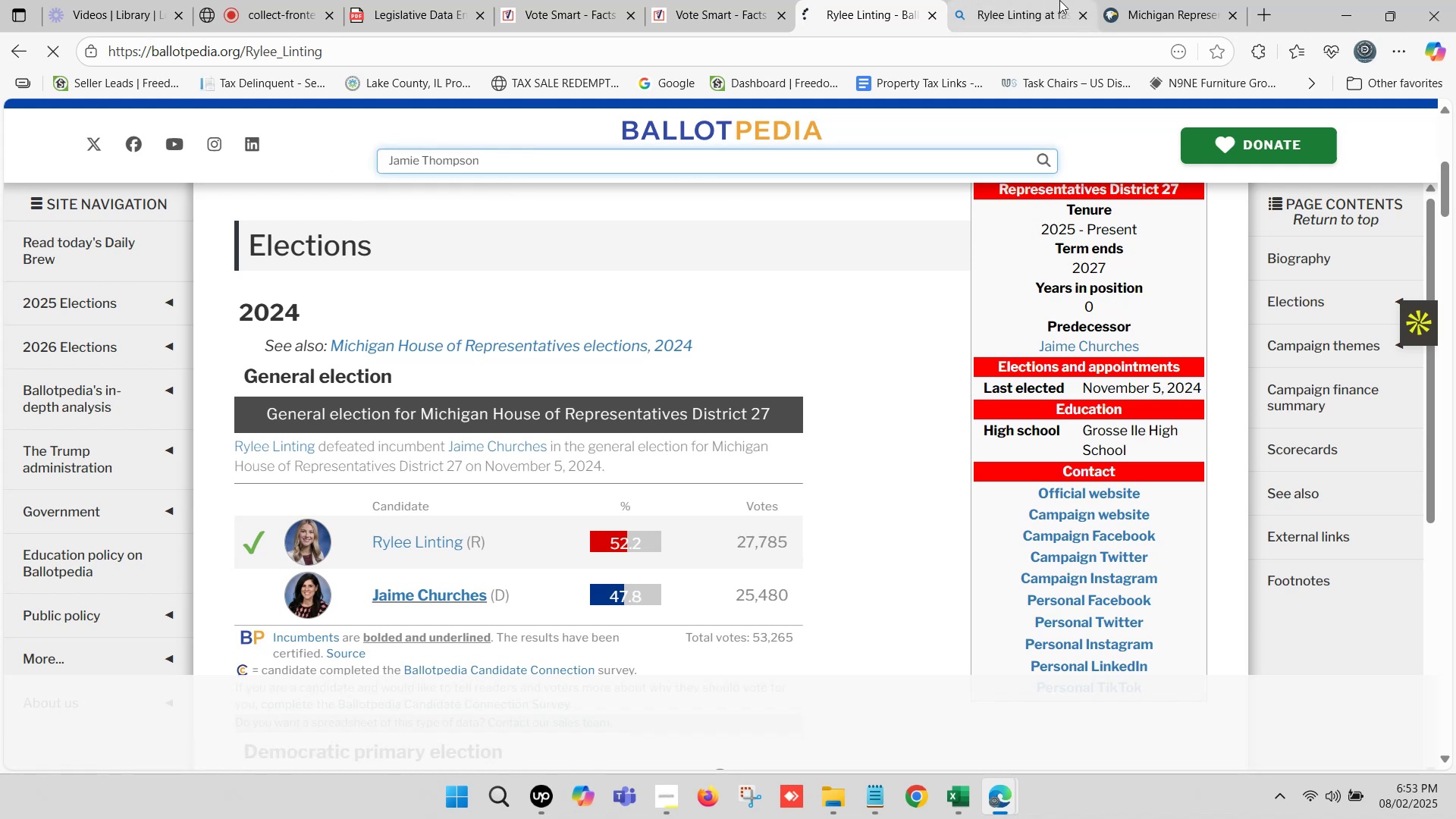 
left_click([1059, 0])
 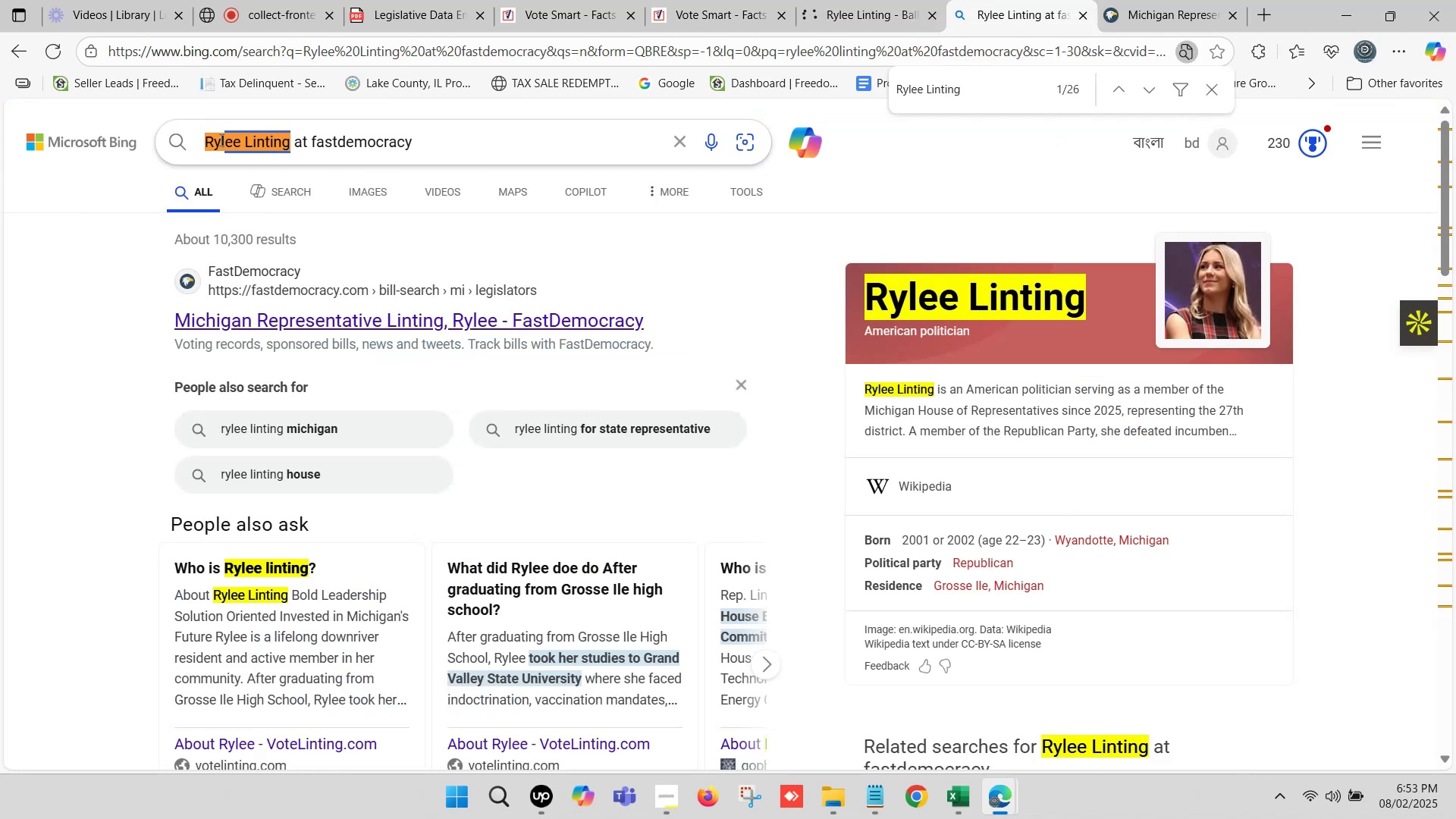 
key(Control+ControlLeft)
 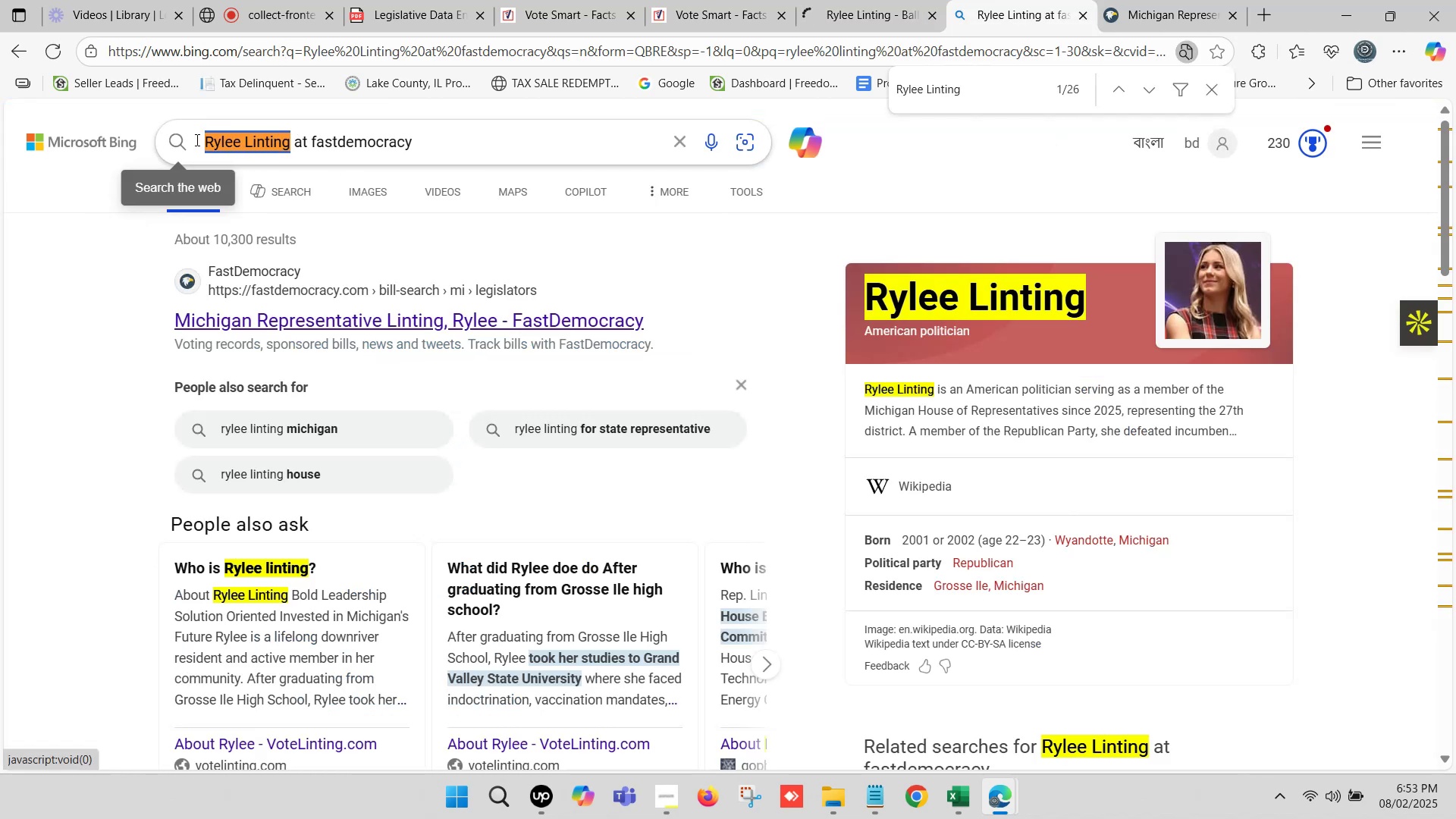 
key(Control+V)
 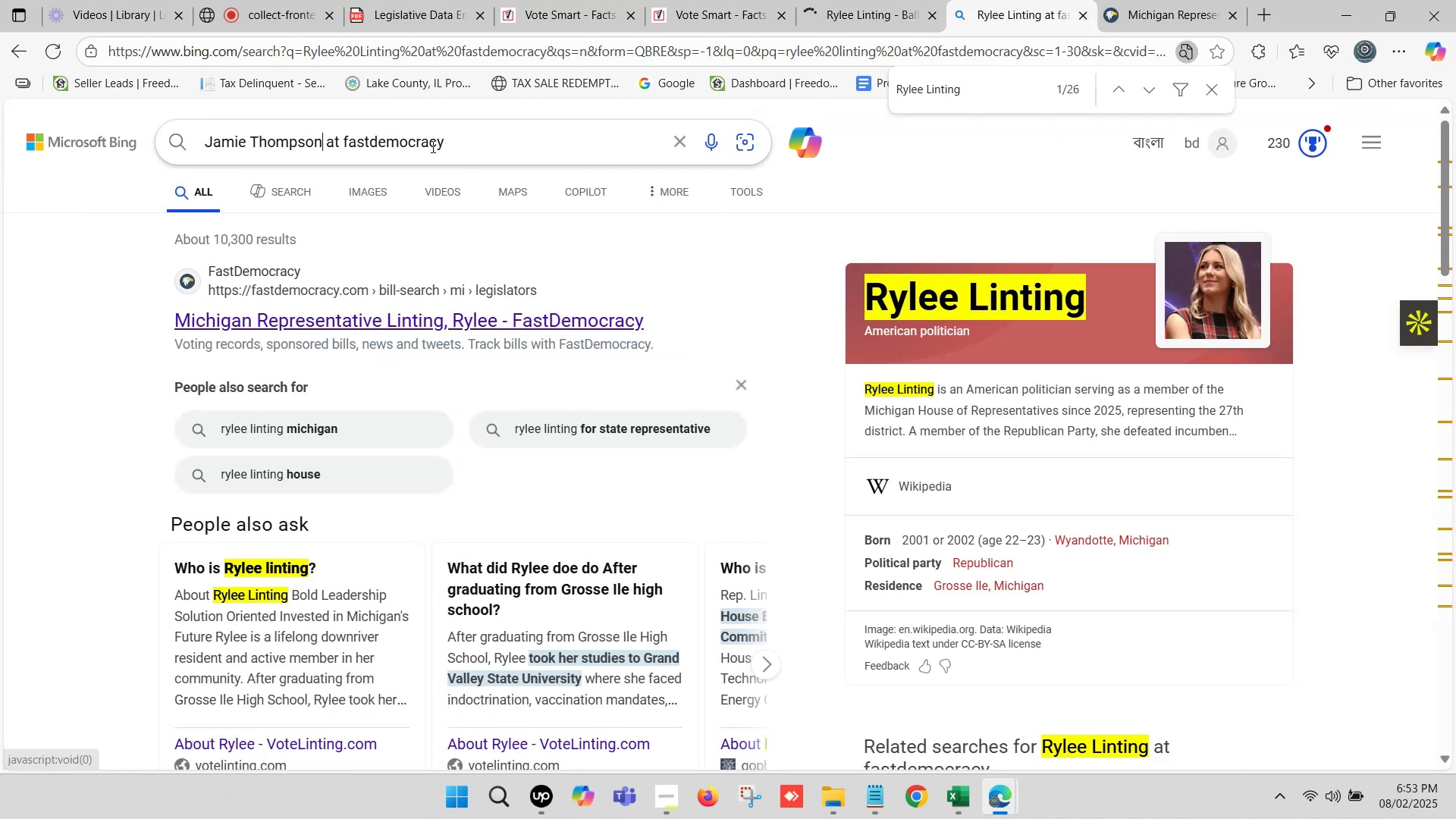 
key(Enter)
 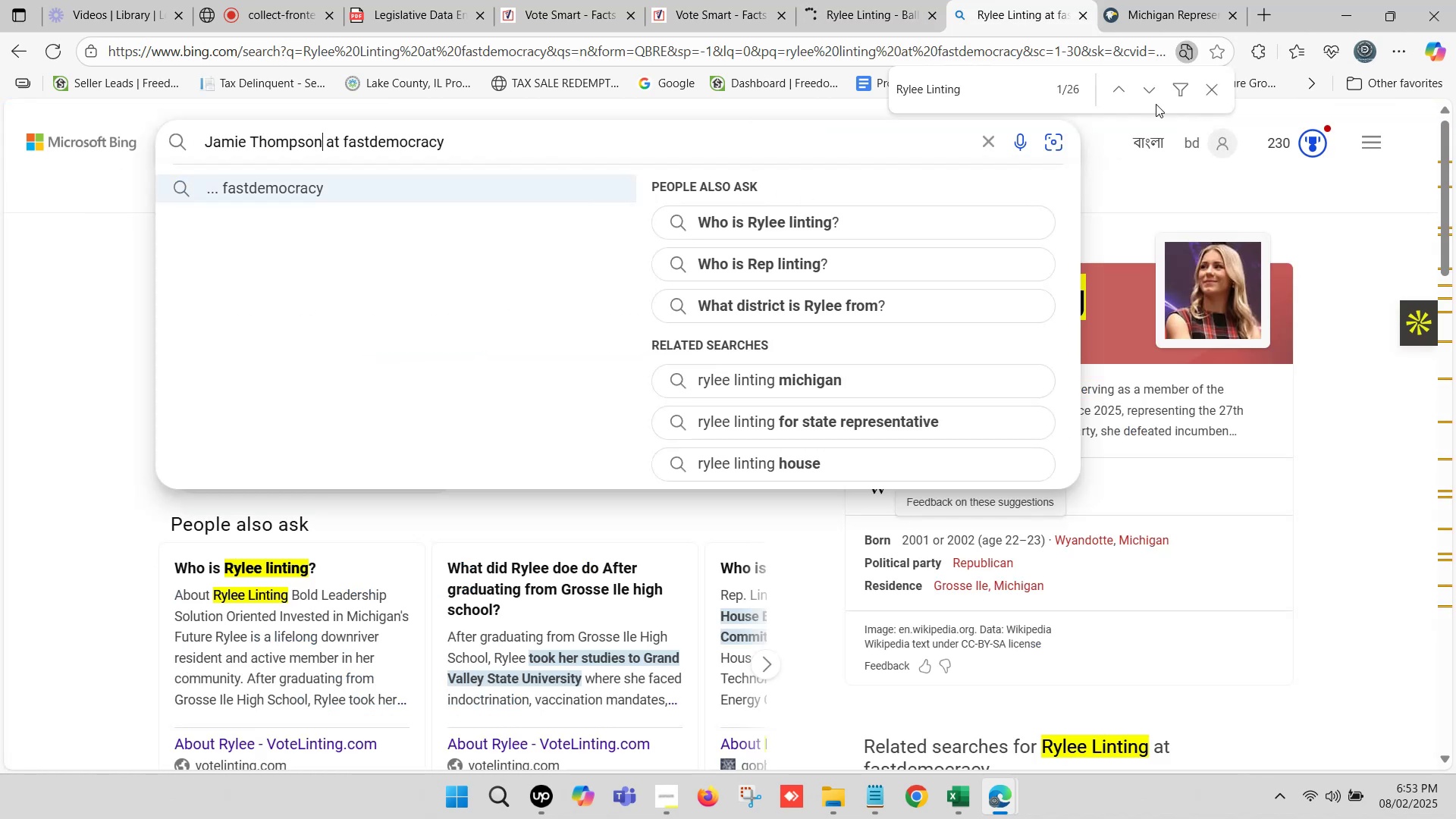 
left_click([1185, 0])
 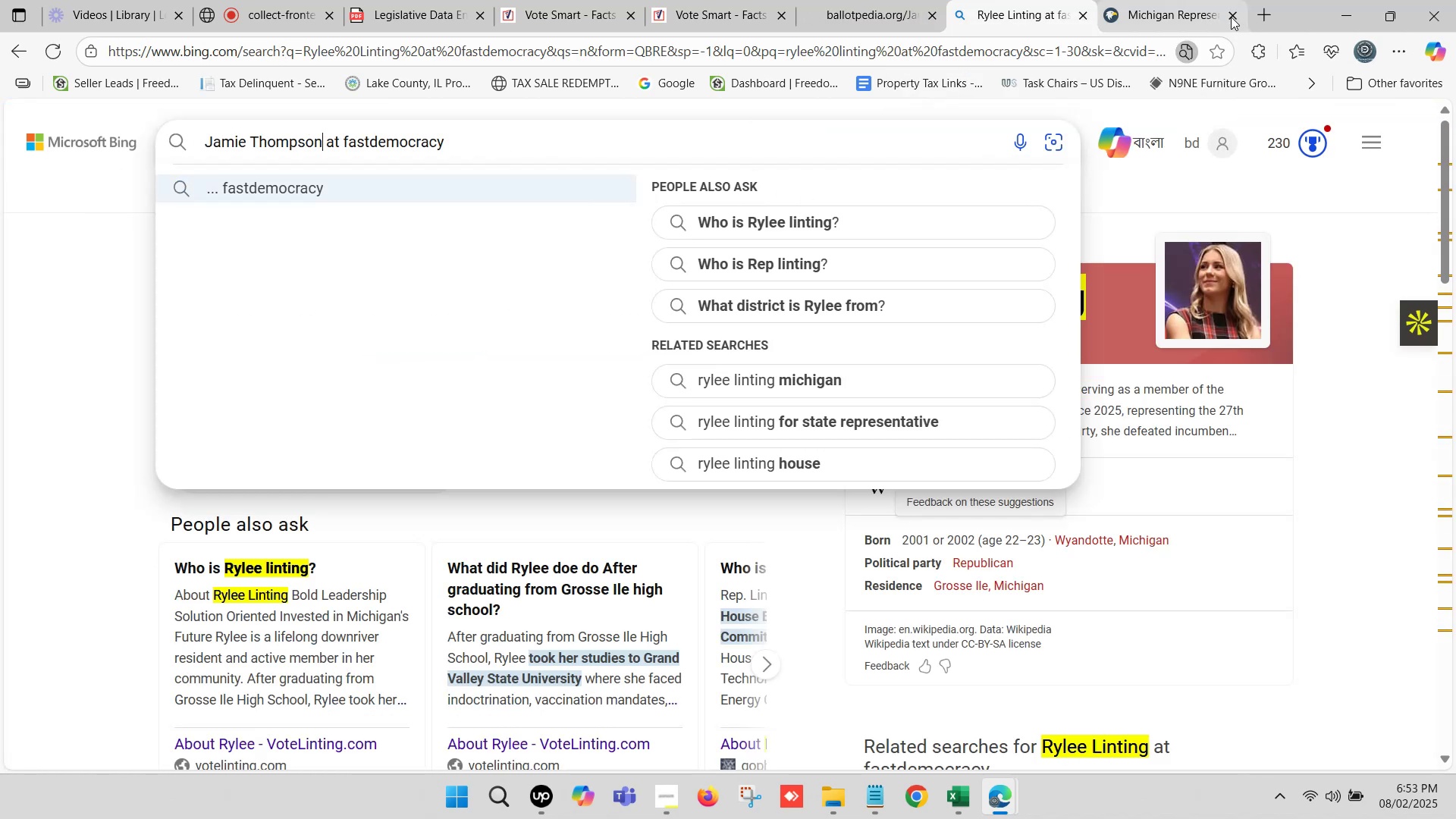 
left_click([1232, 17])
 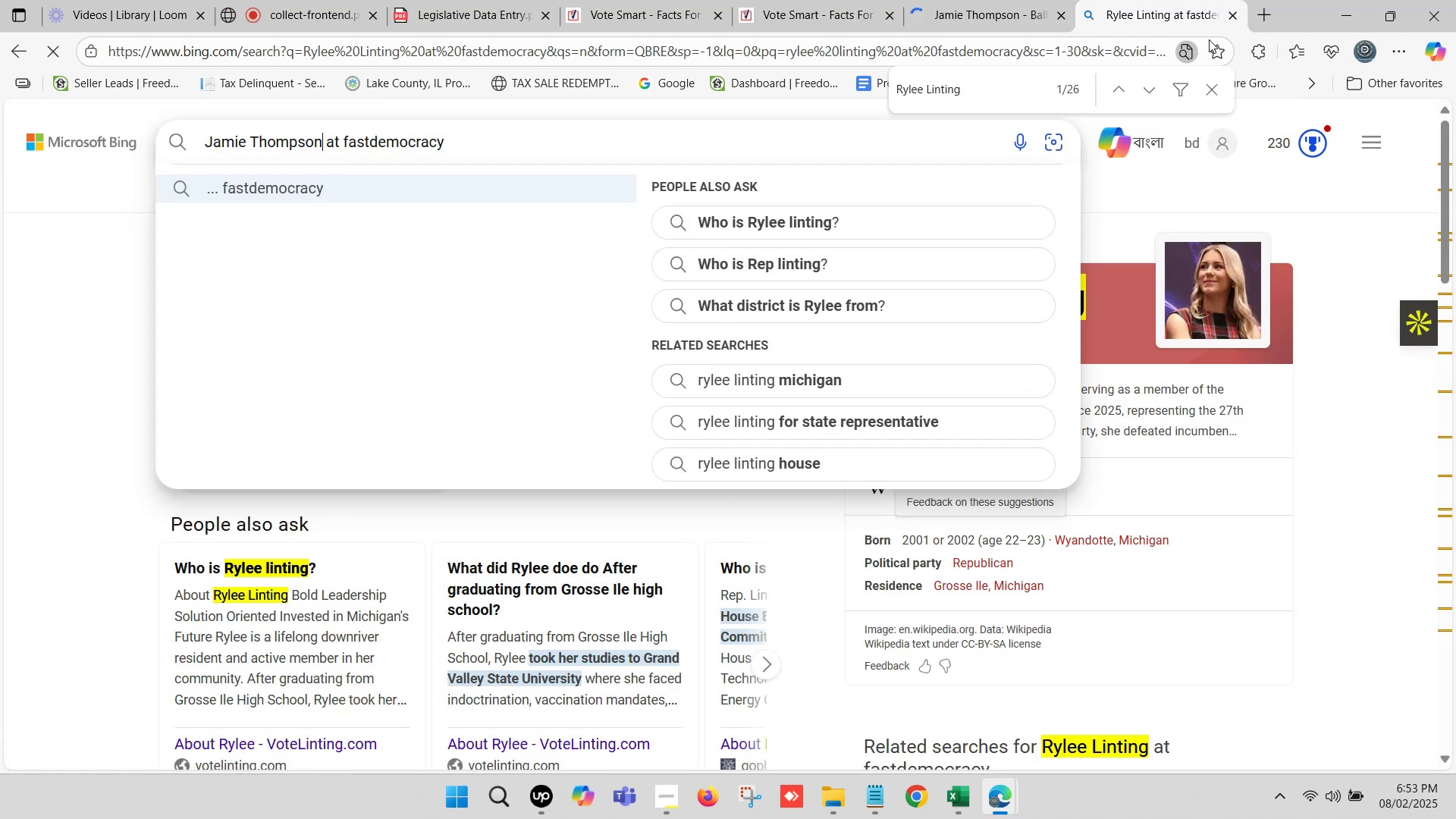 
left_click([1162, 0])
 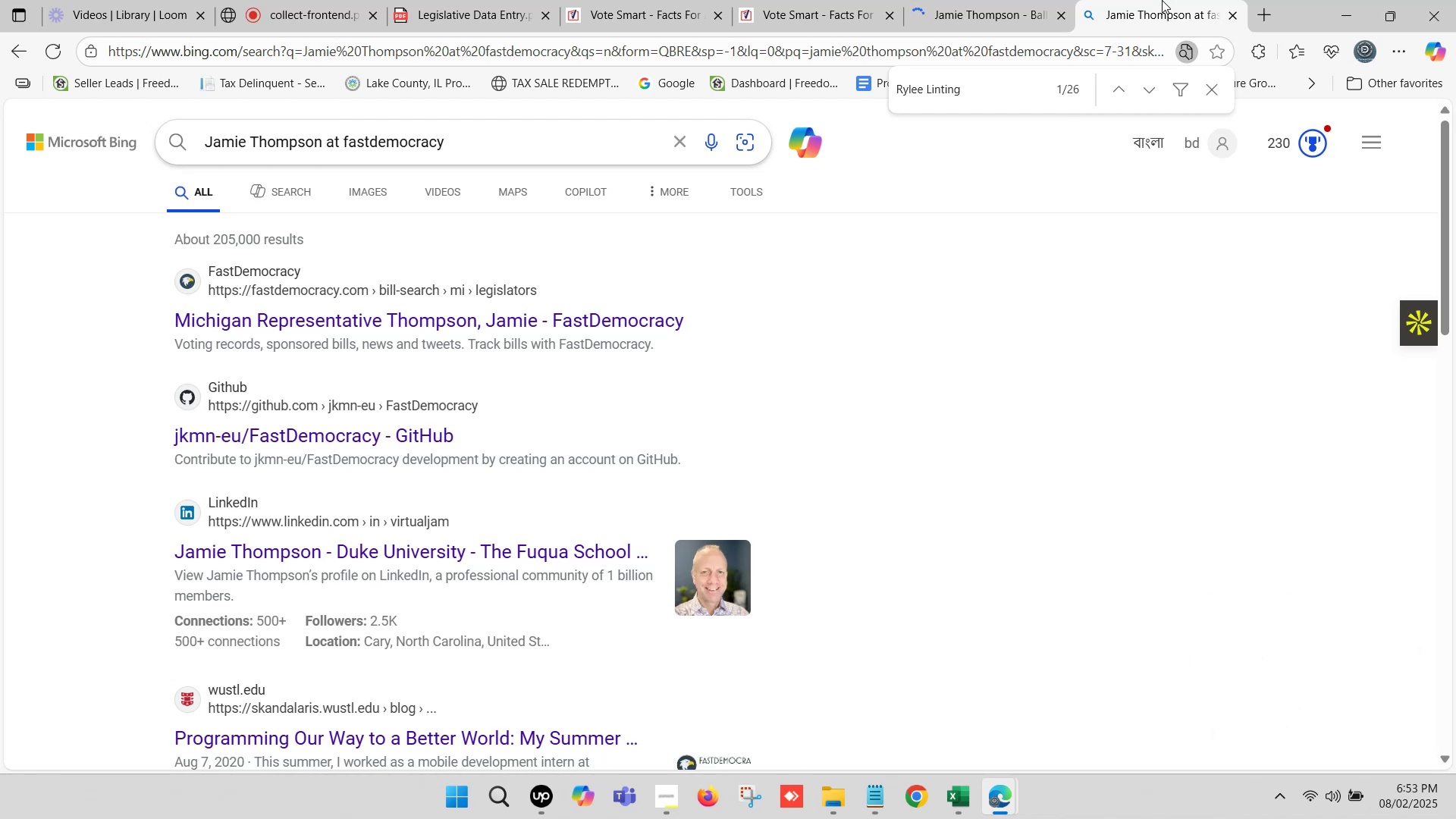 
wait(26.35)
 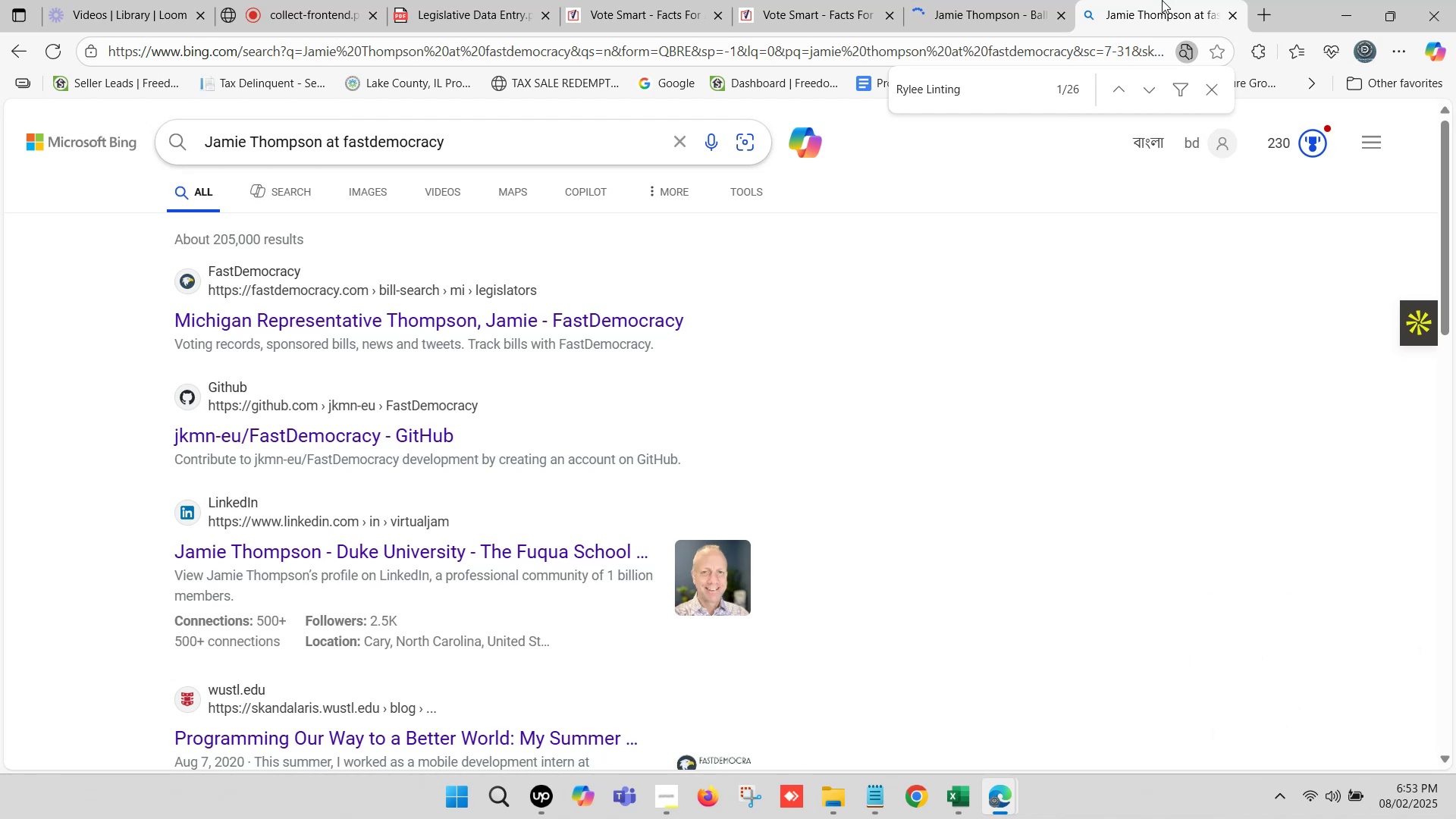 
hold_key(key=ControlLeft, duration=0.86)
left_click([362, 324])
 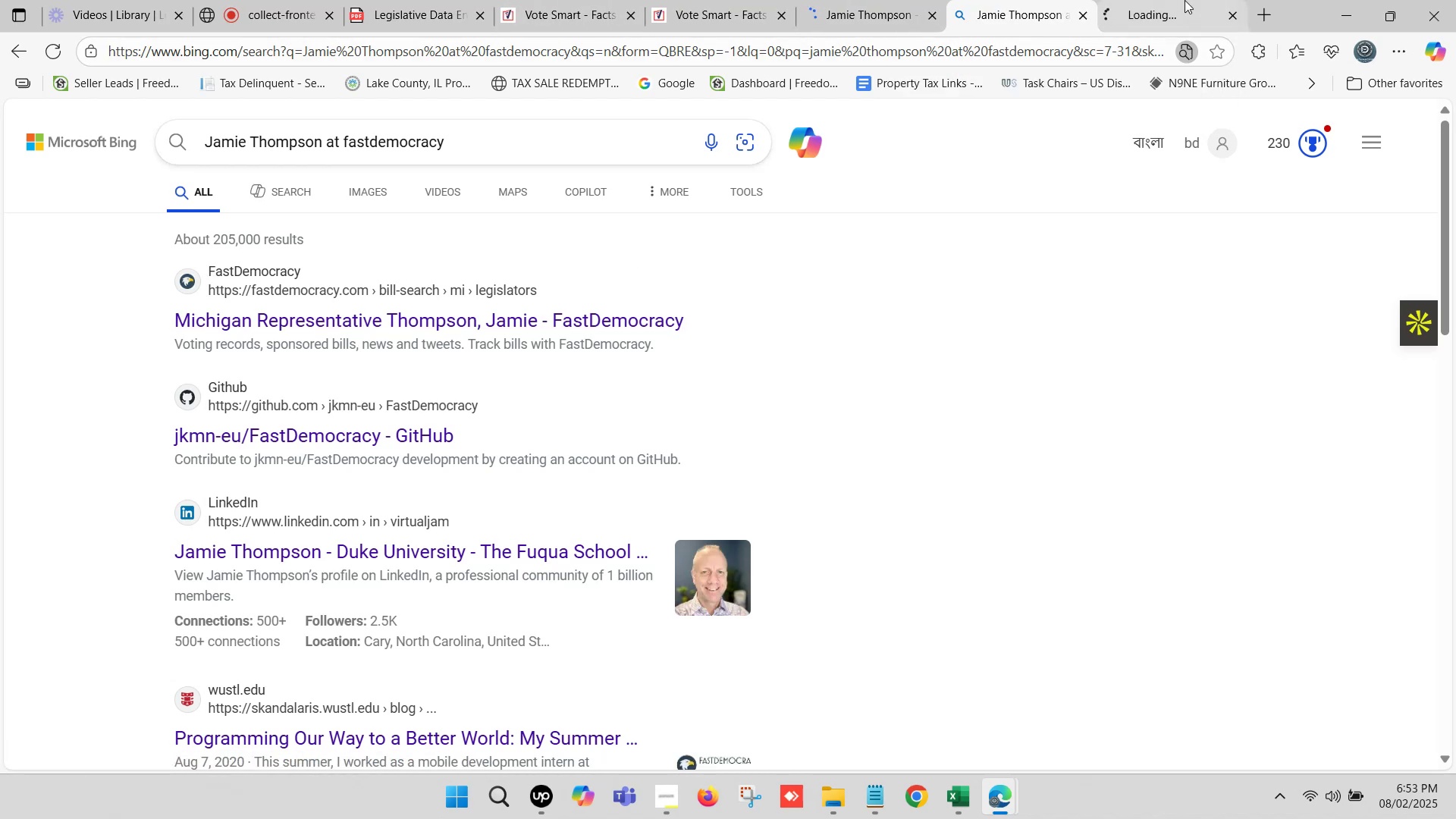 
double_click([915, 0])
 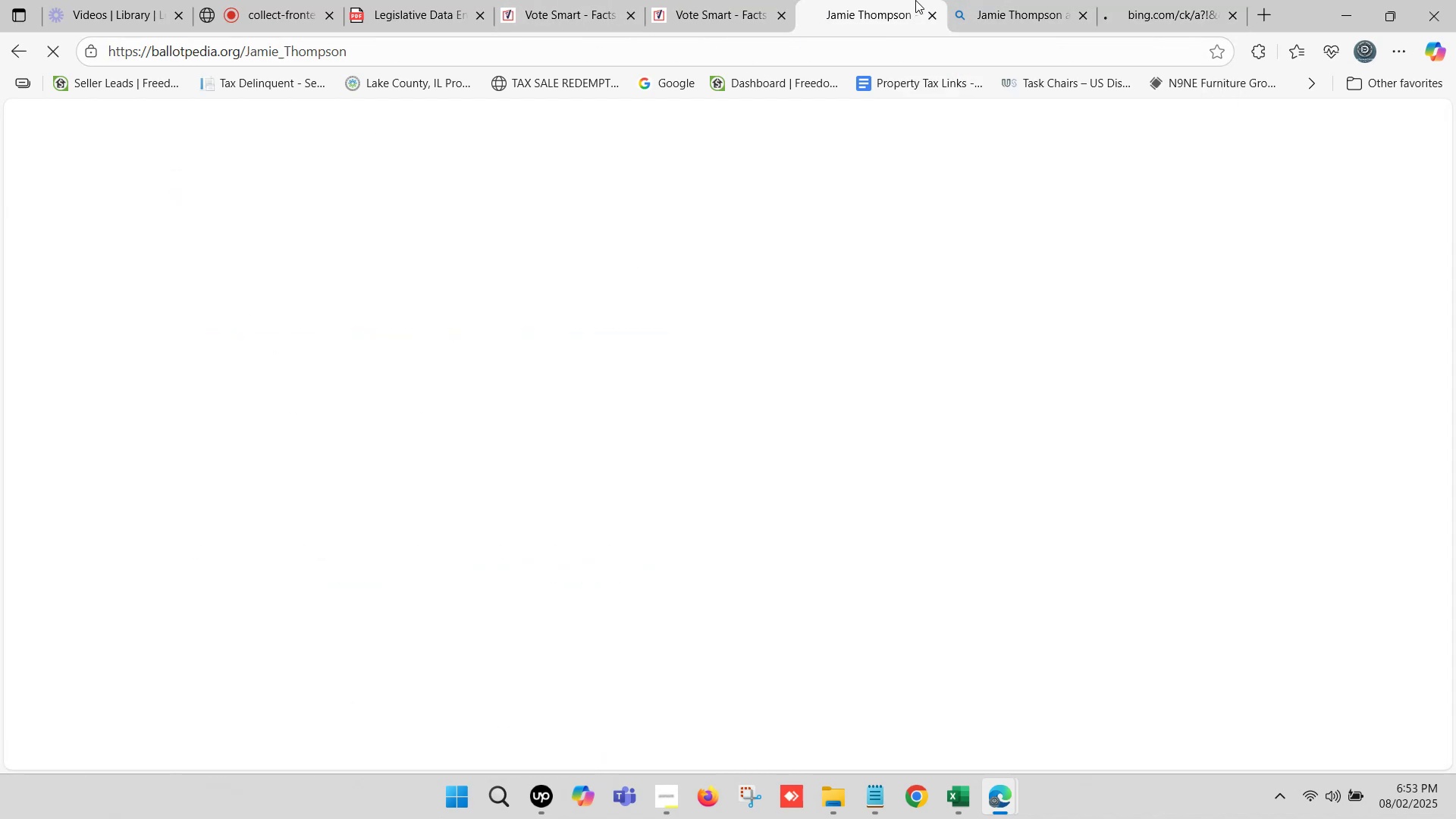 
triple_click([915, 0])
 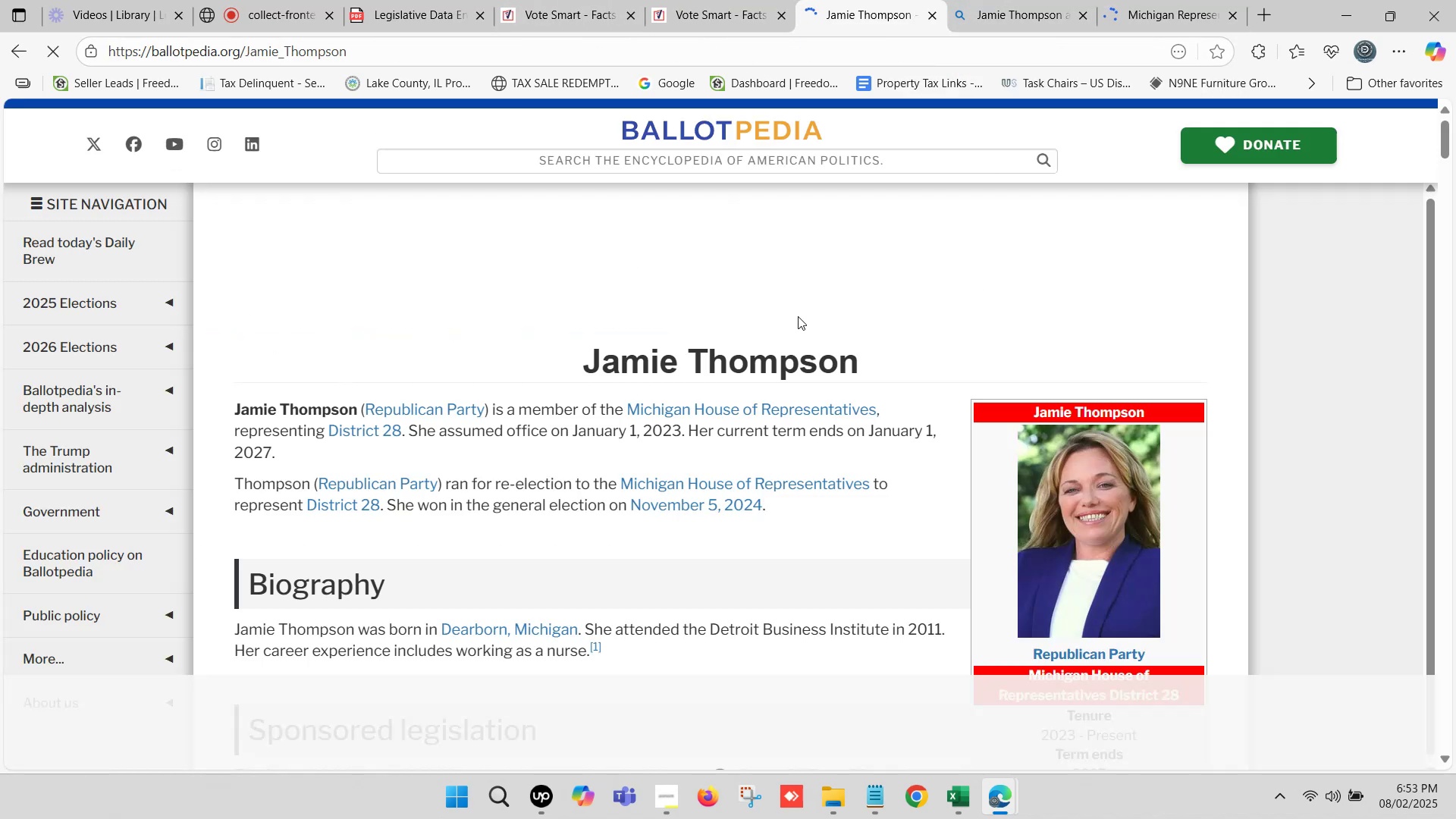 
scroll: coordinate [756, 329], scroll_direction: down, amount: 1.0
 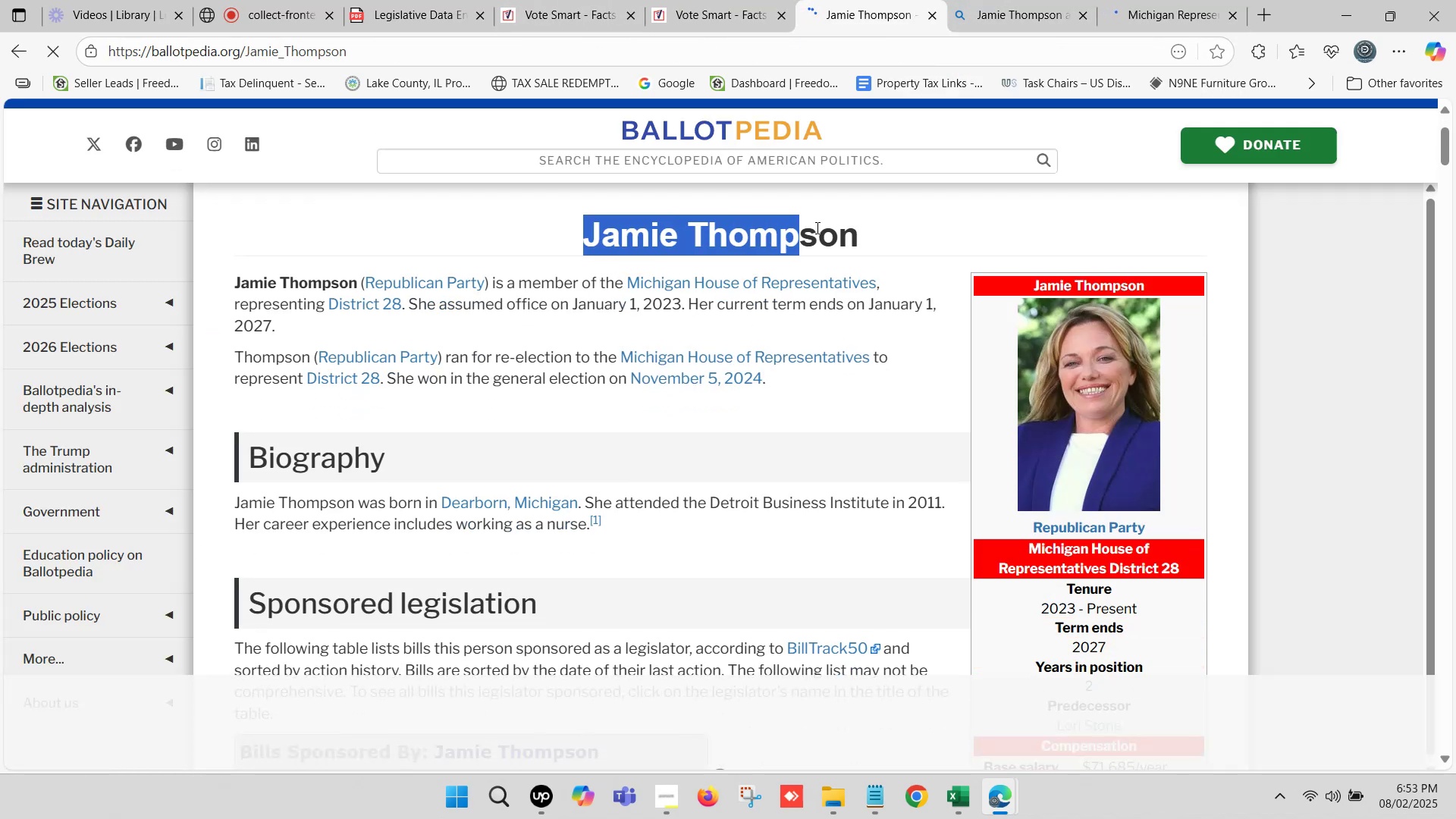 
key(Control+C)
 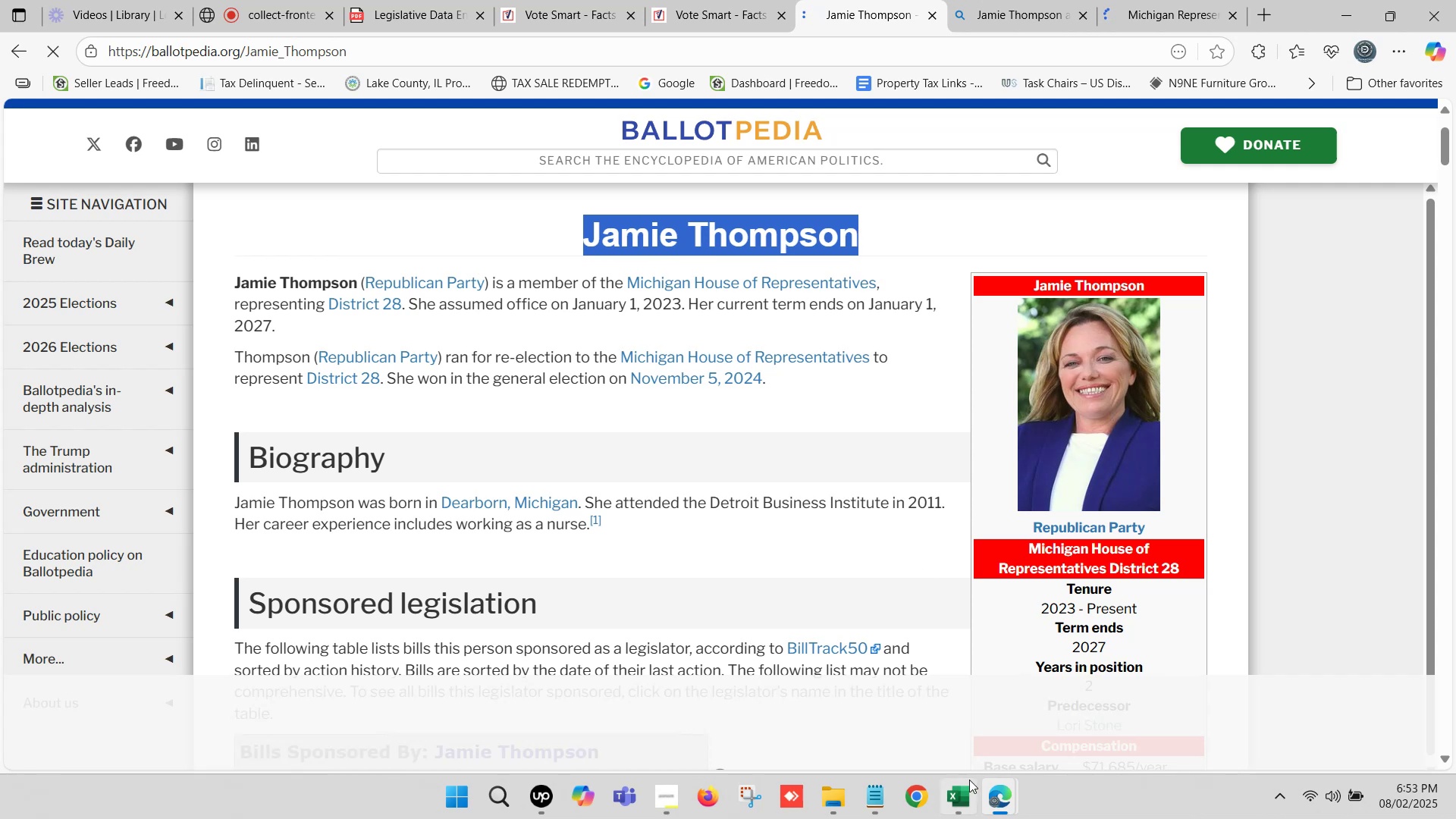 
left_click([969, 792])
 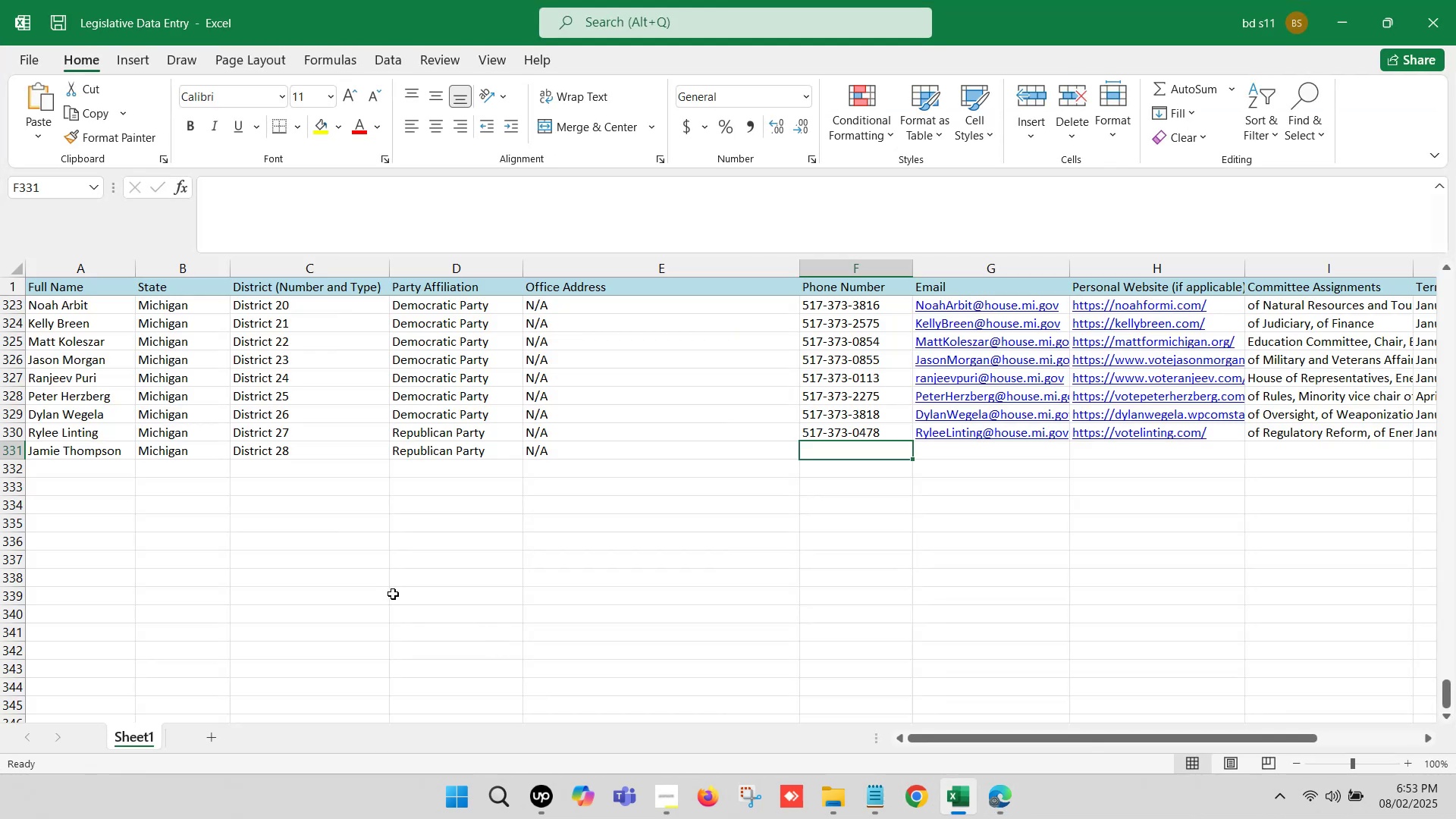 
key(Control+F)
 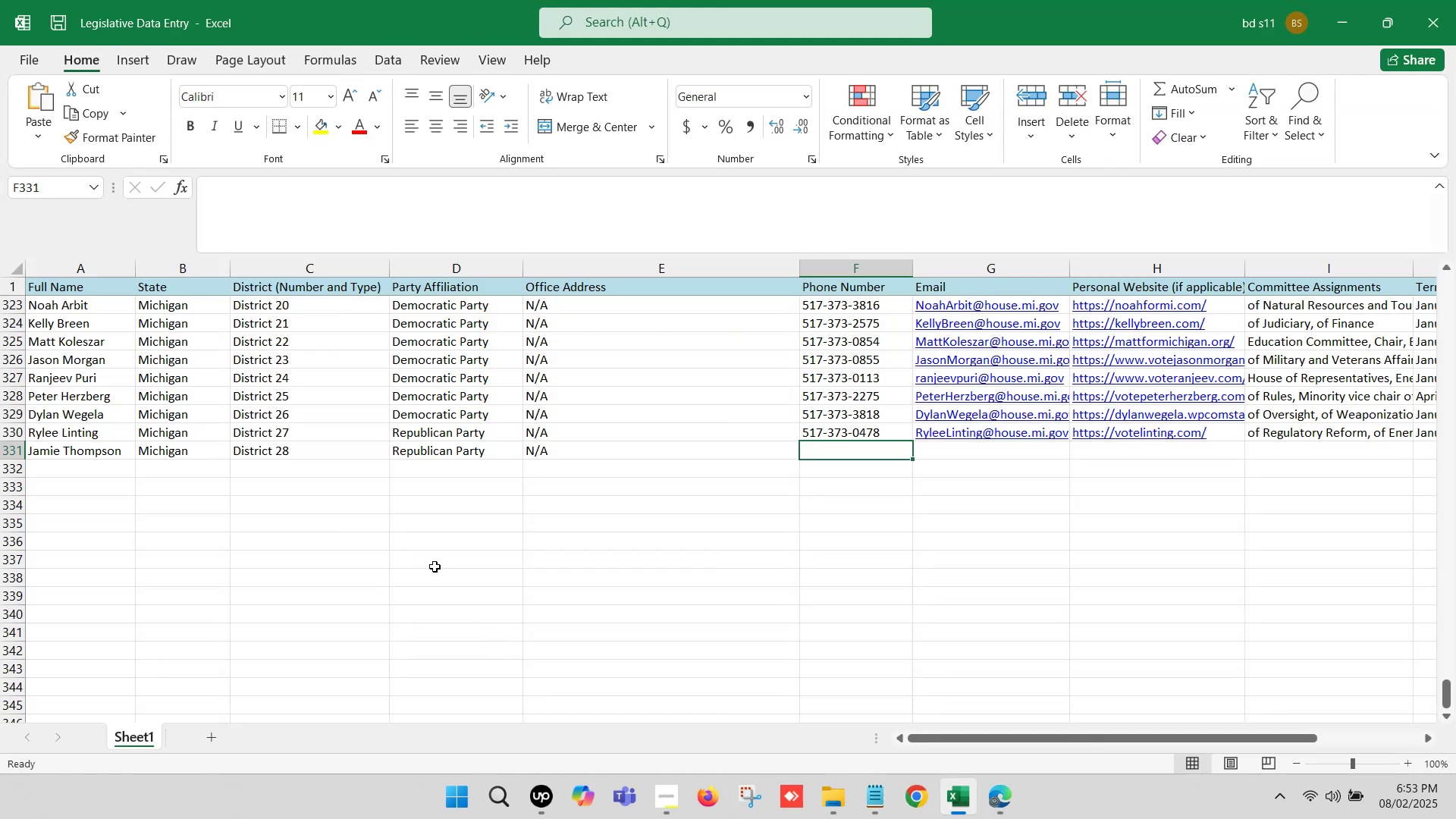 
key(Control+V)
 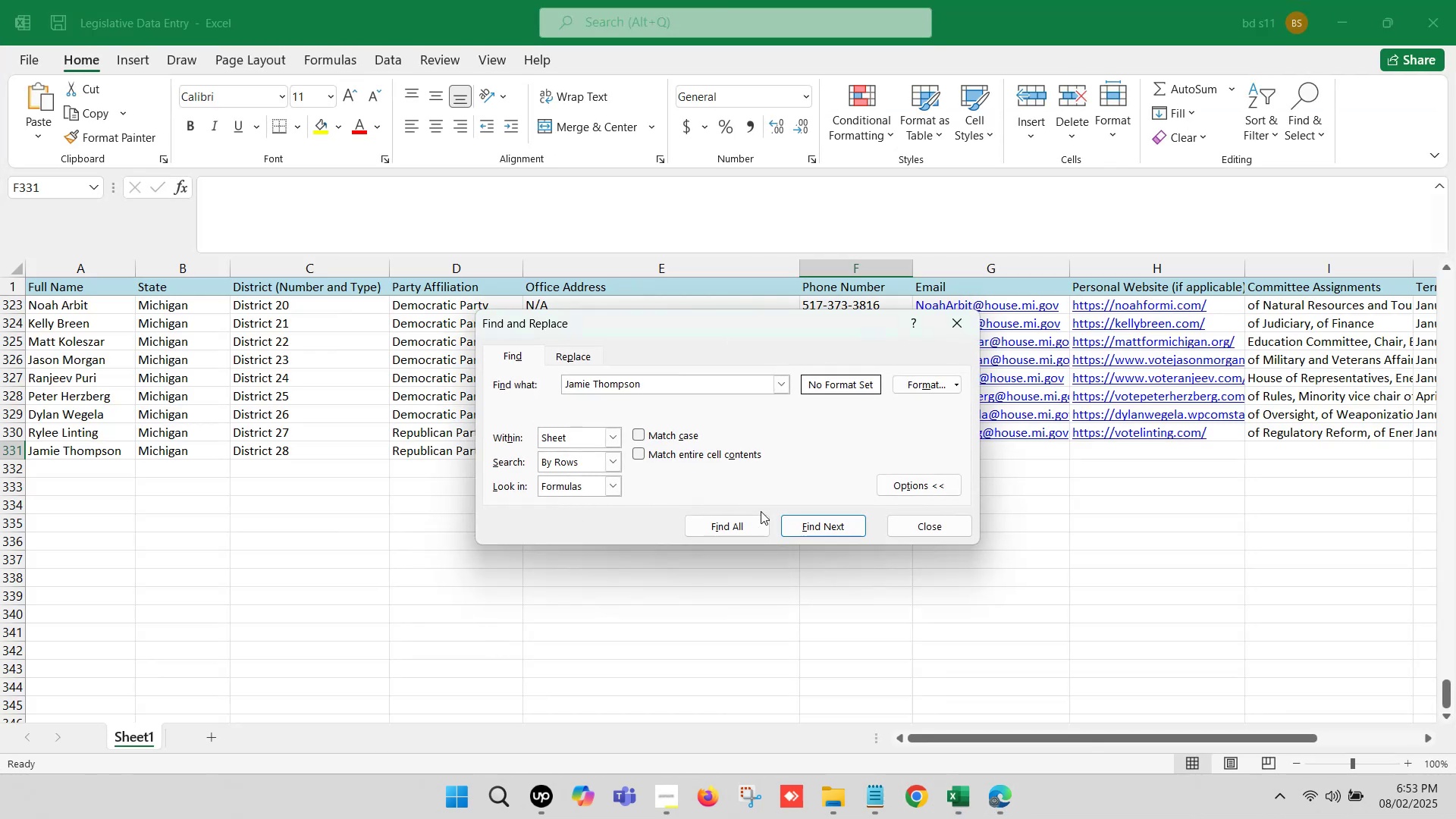 
left_click([818, 527])
 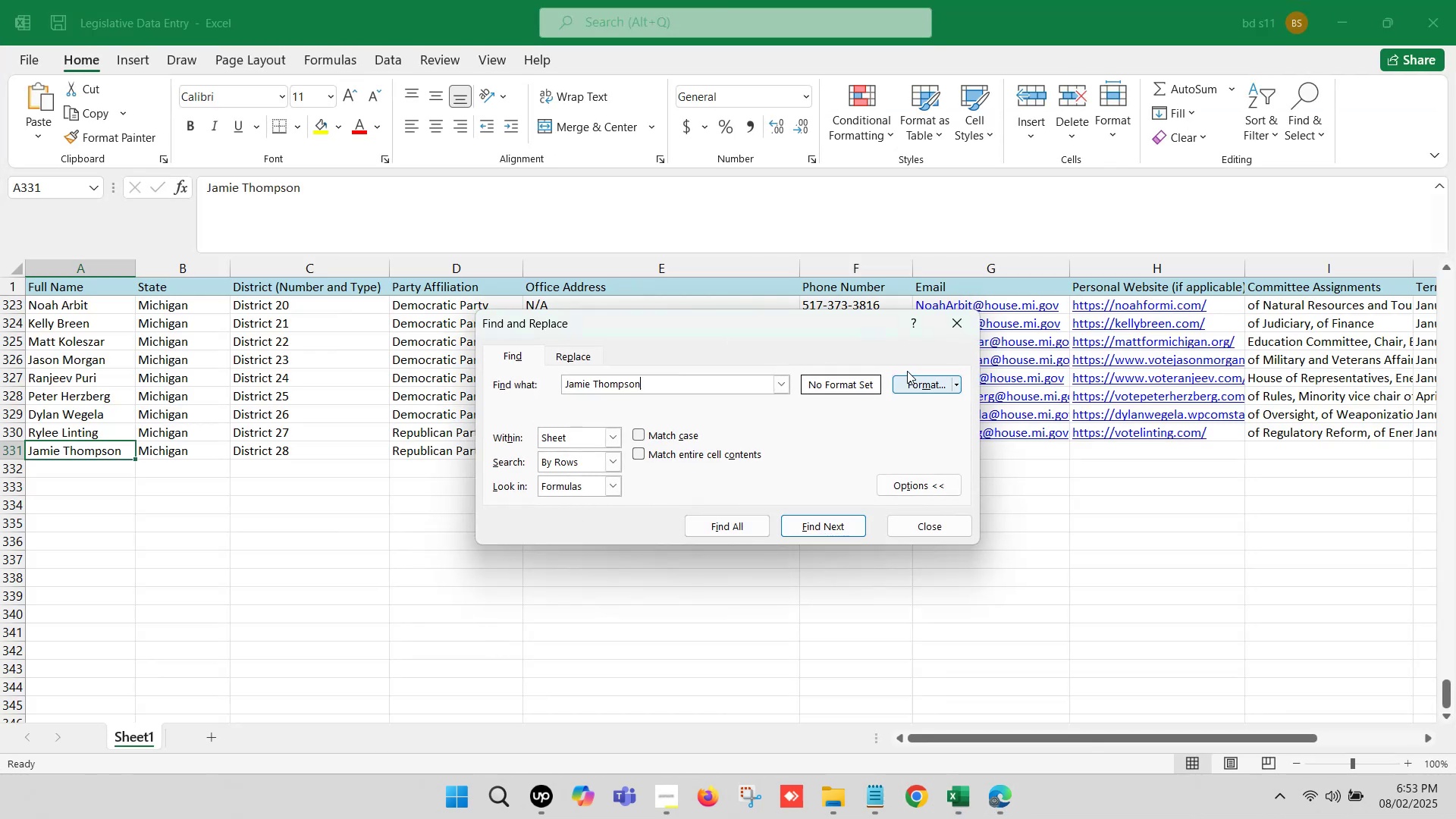 
left_click([955, 325])
 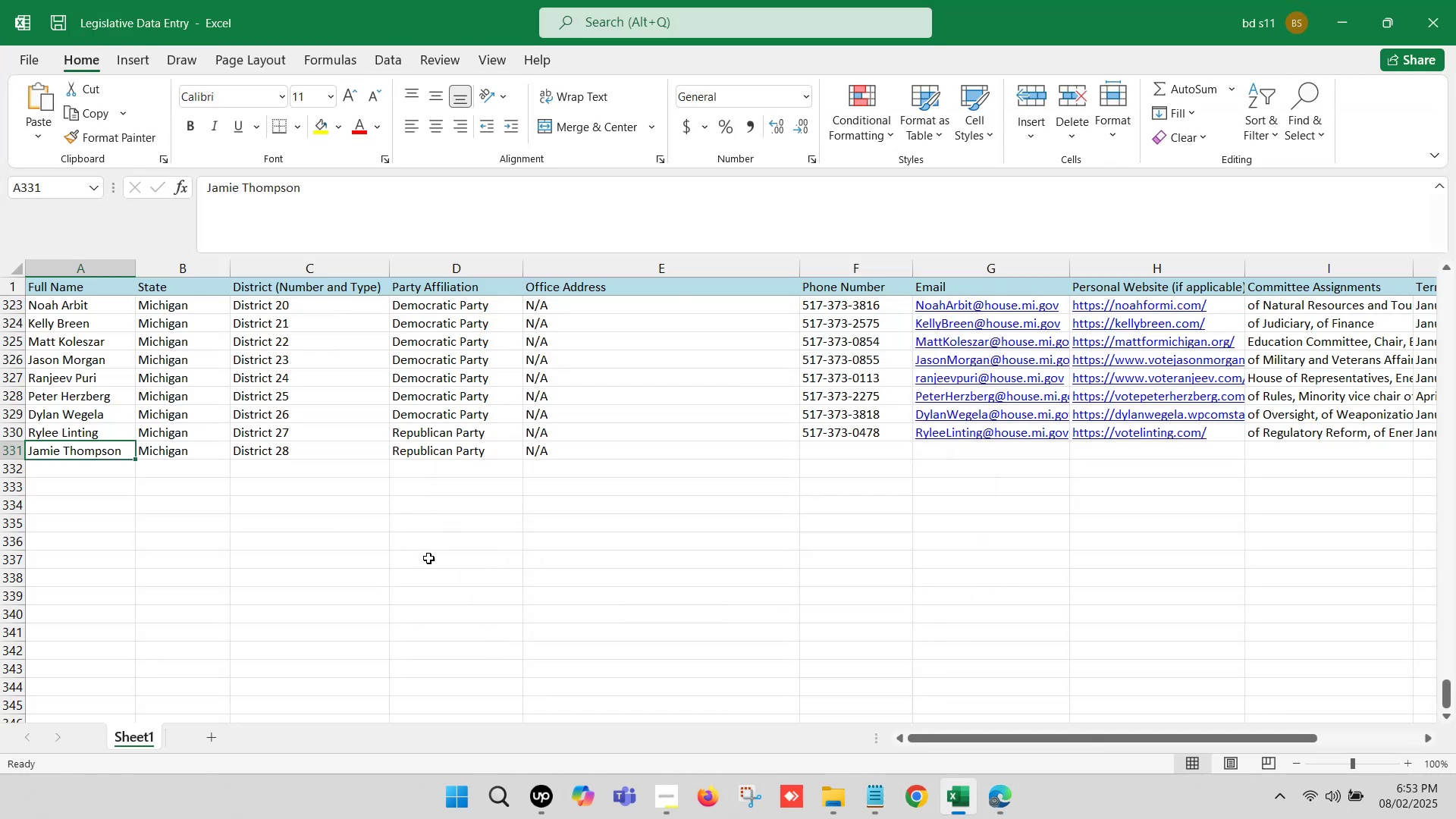 
left_click([413, 558])
 